 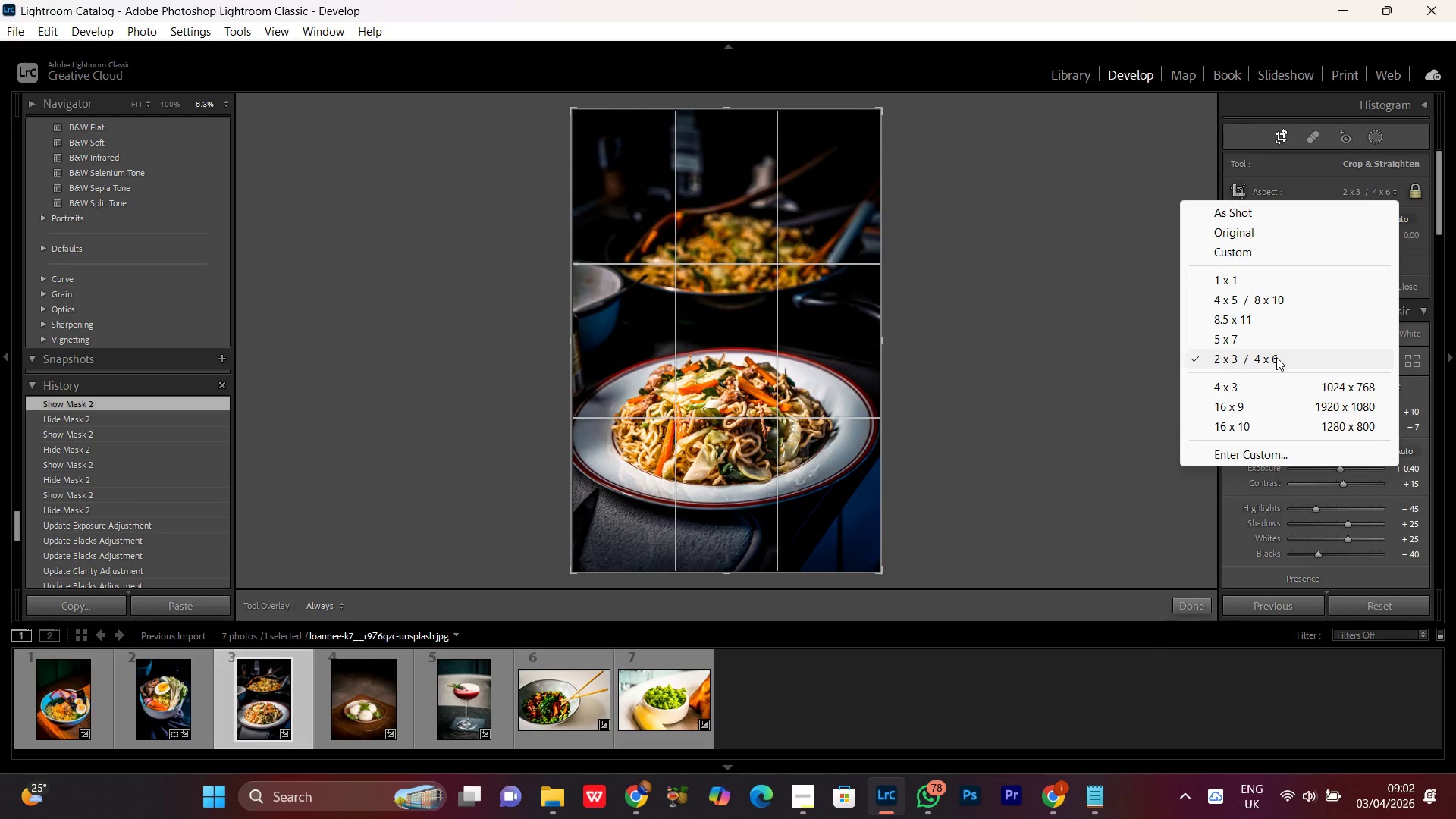 
left_click([1261, 357])
 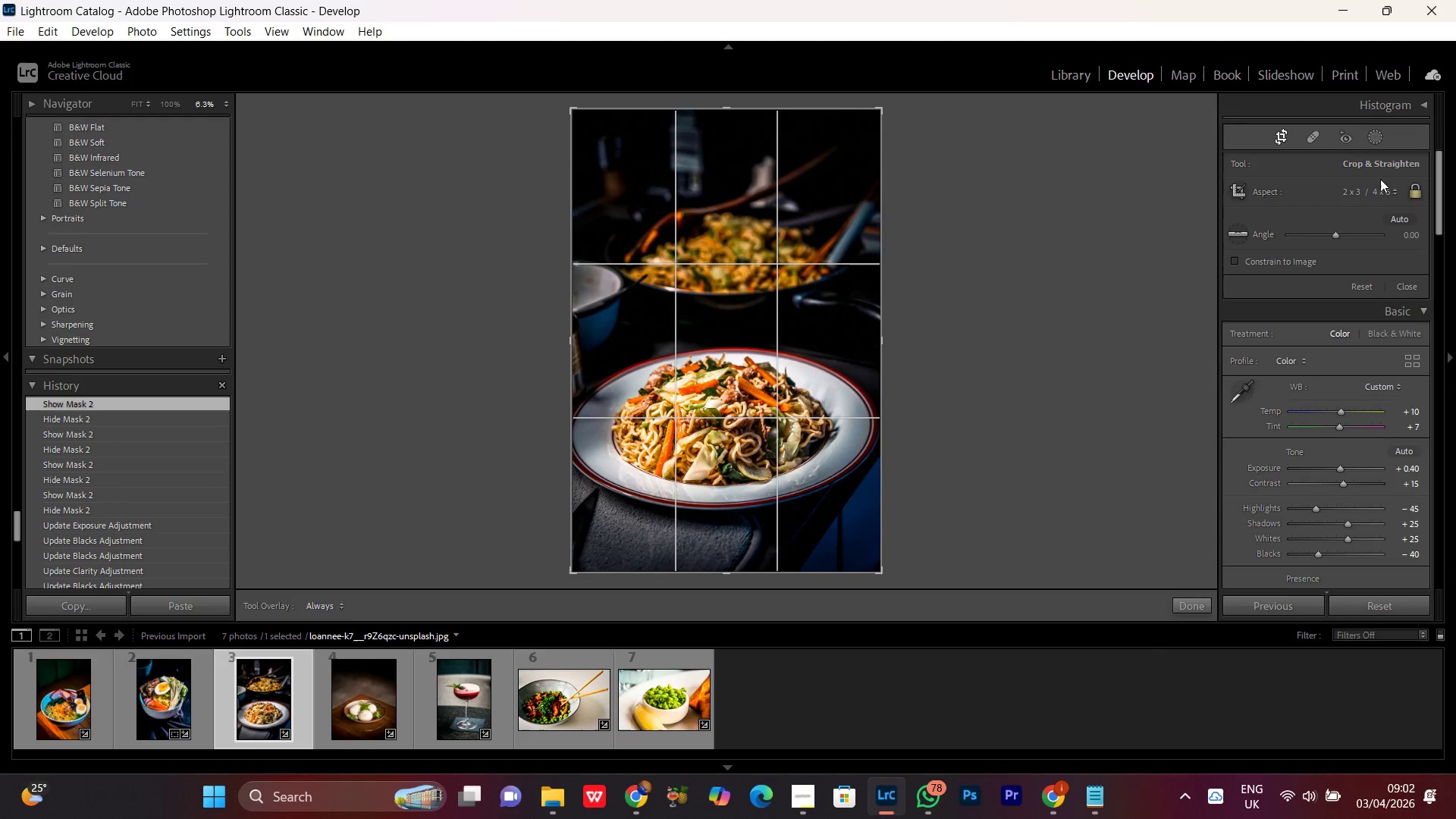 
double_click([1374, 190])
 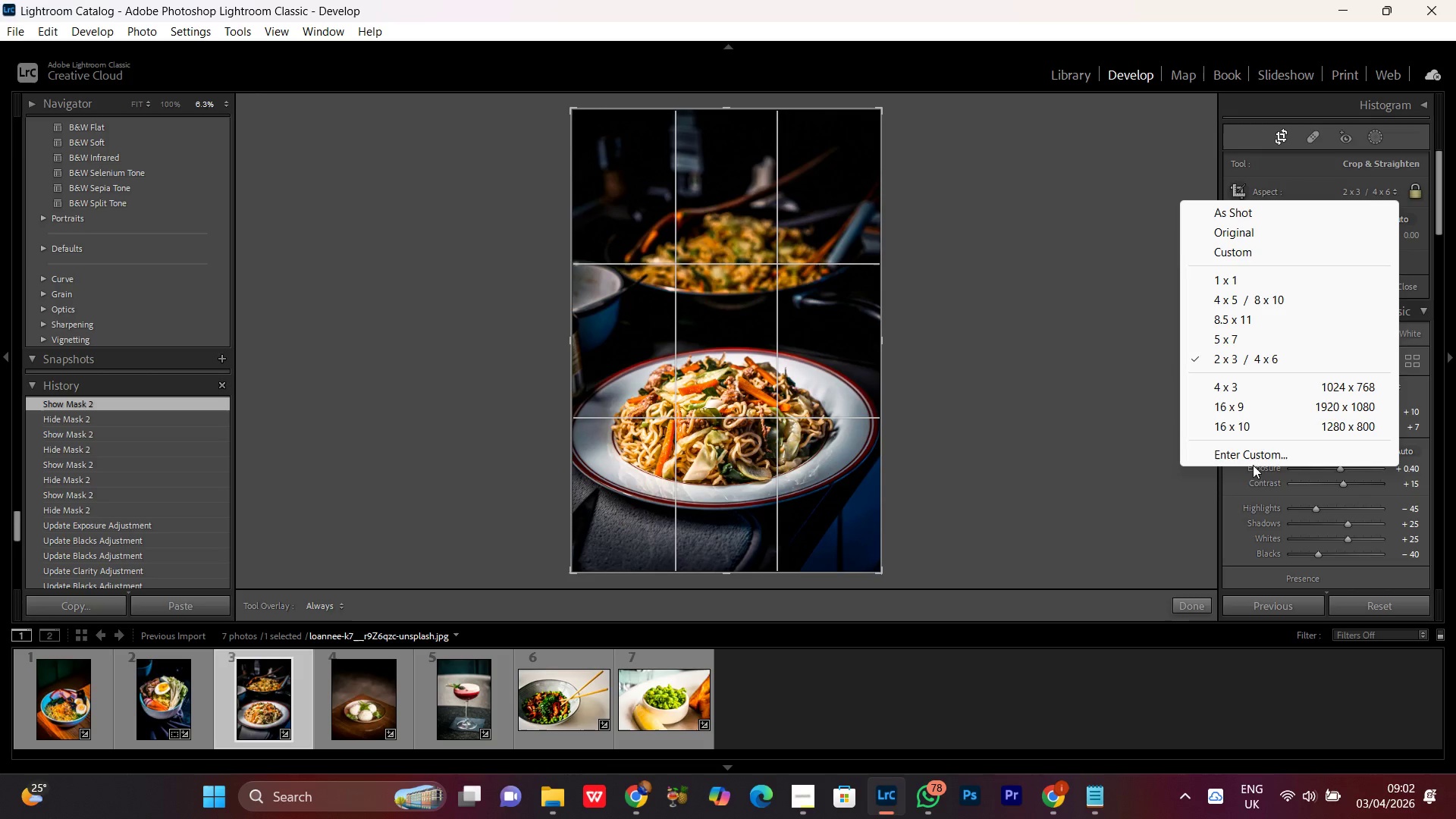 
left_click([1254, 457])
 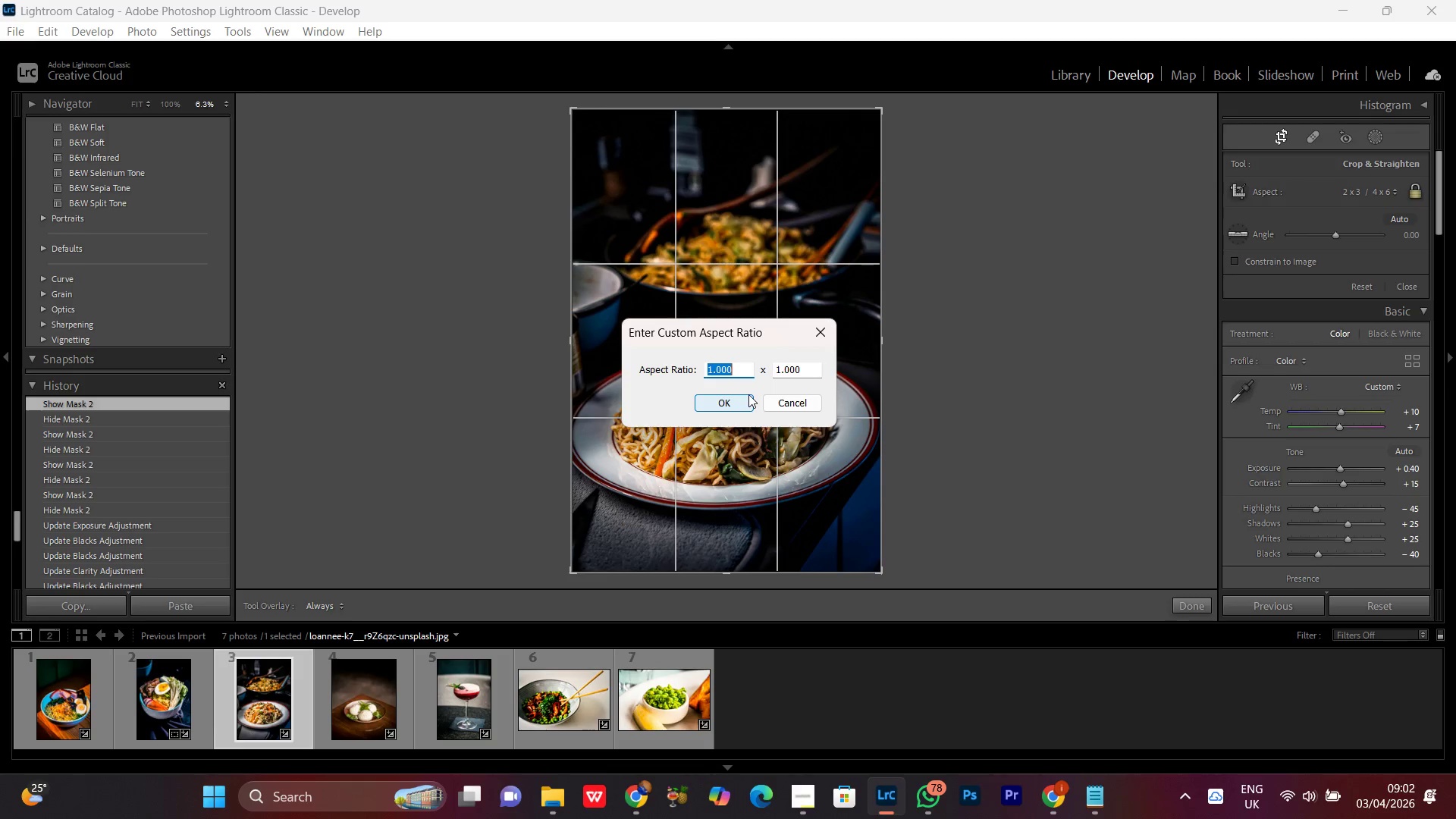 
key(3)
 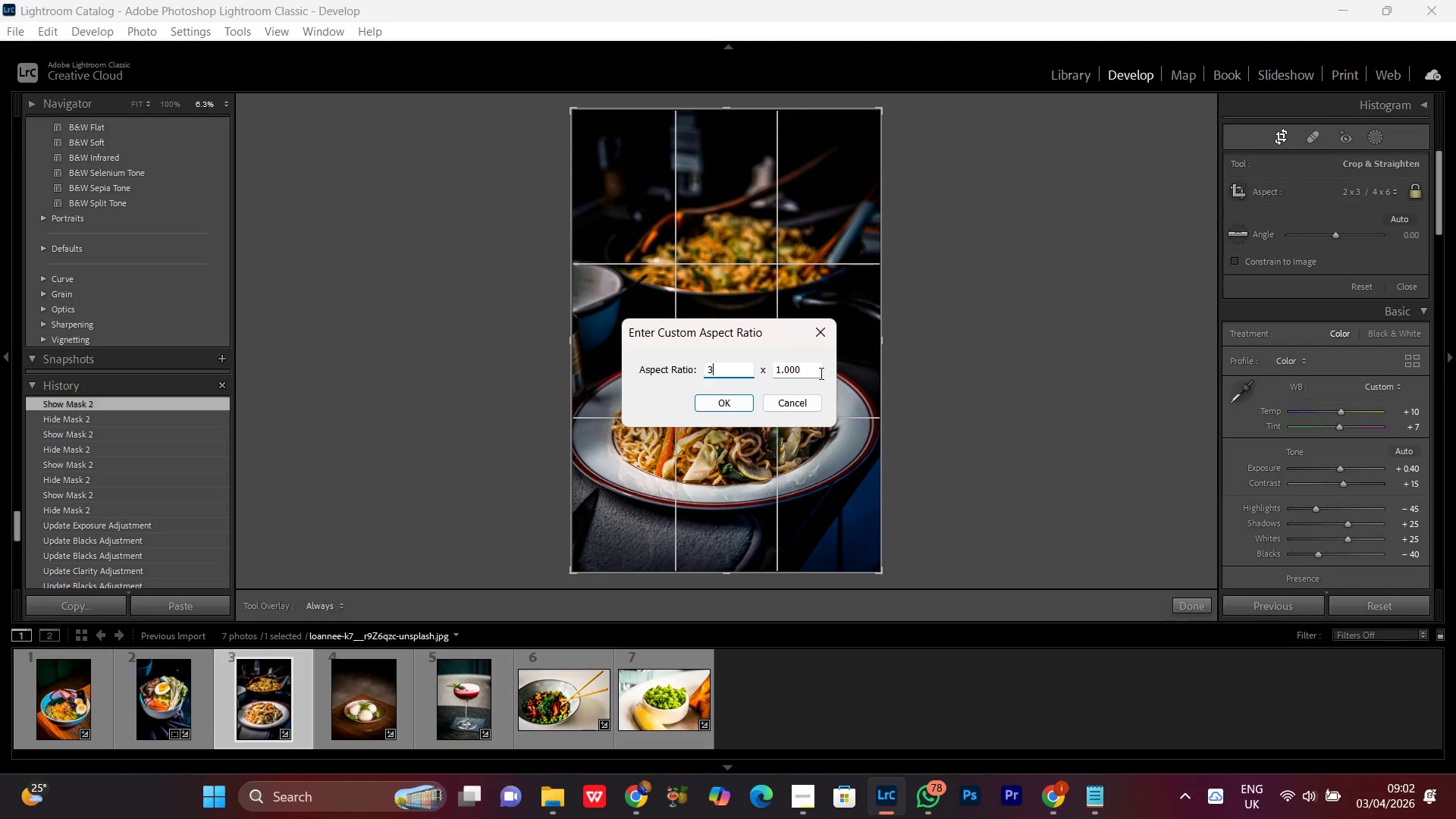 
left_click_drag(start_coordinate=[820, 373], to_coordinate=[734, 403])
 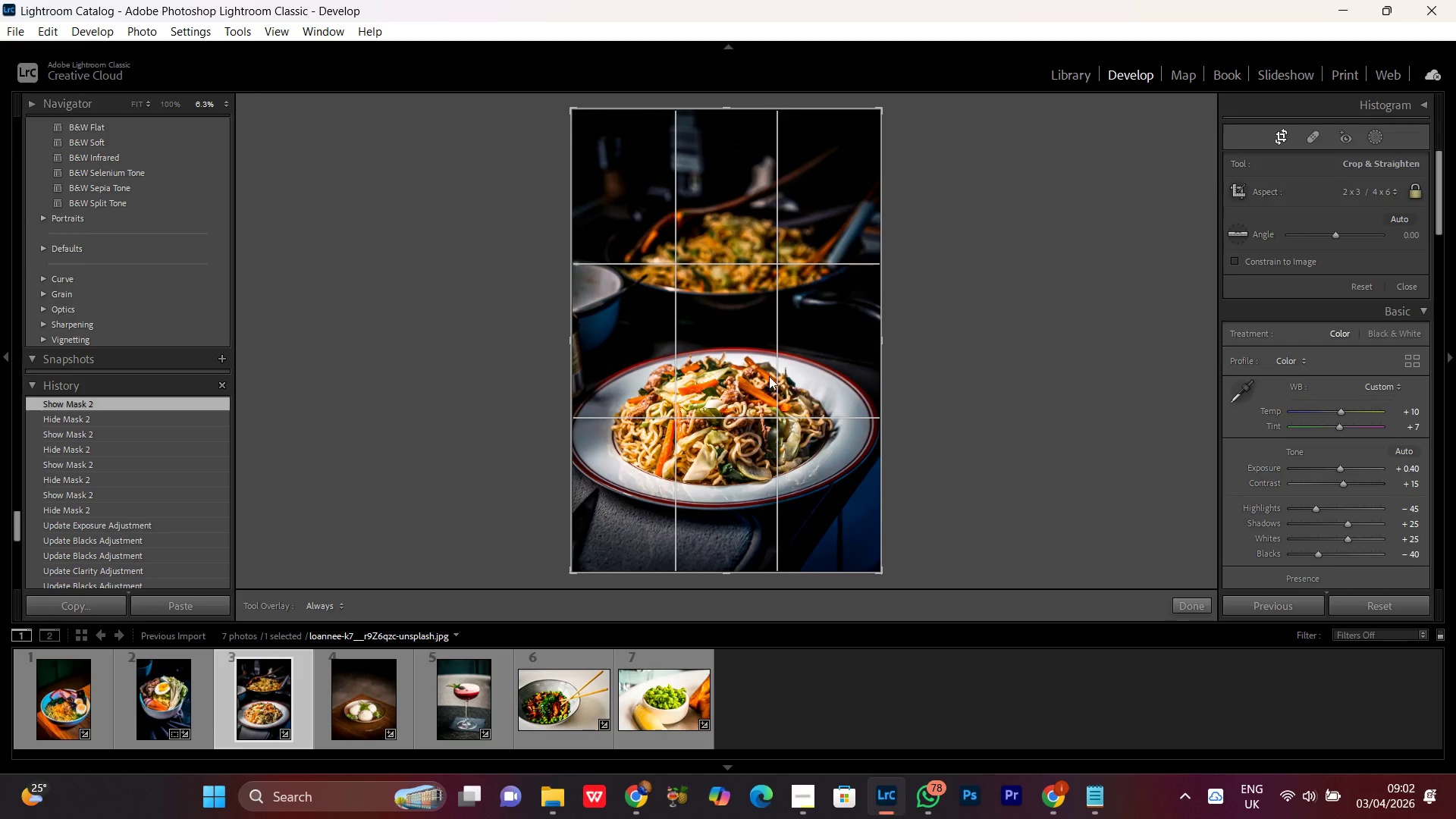 
left_click([734, 403])
 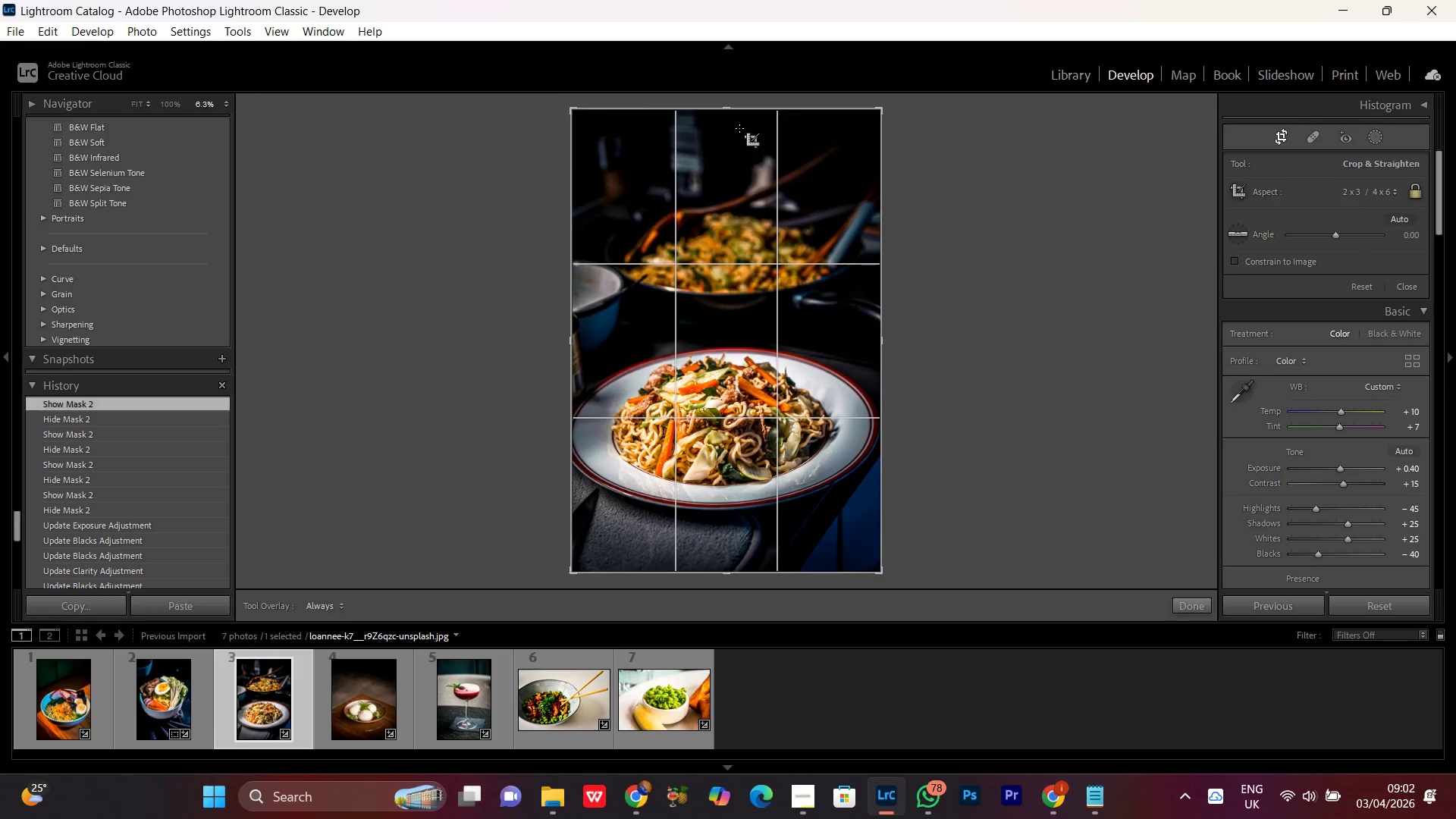 
left_click_drag(start_coordinate=[723, 111], to_coordinate=[726, 119])
 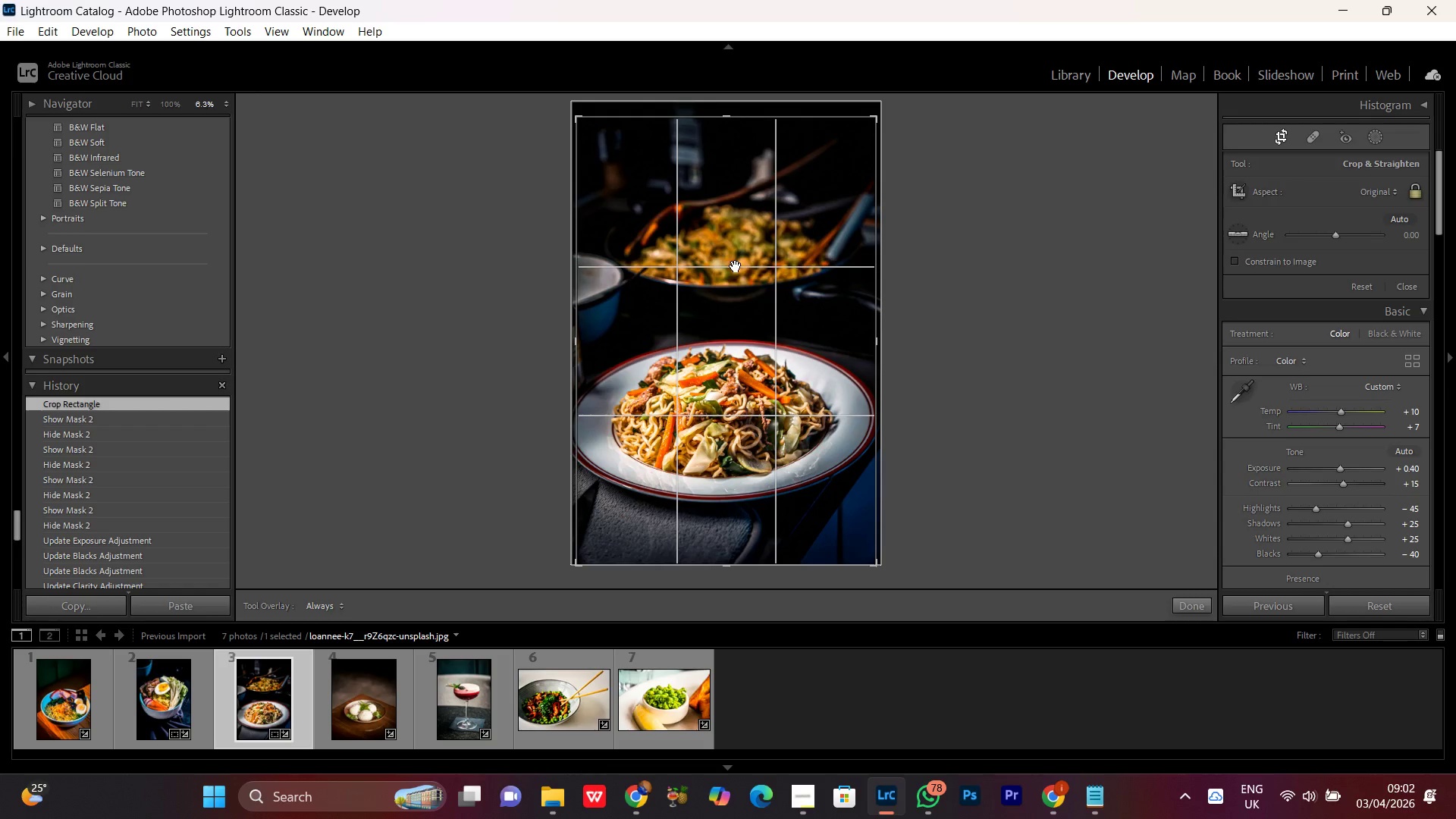 
double_click([738, 266])
 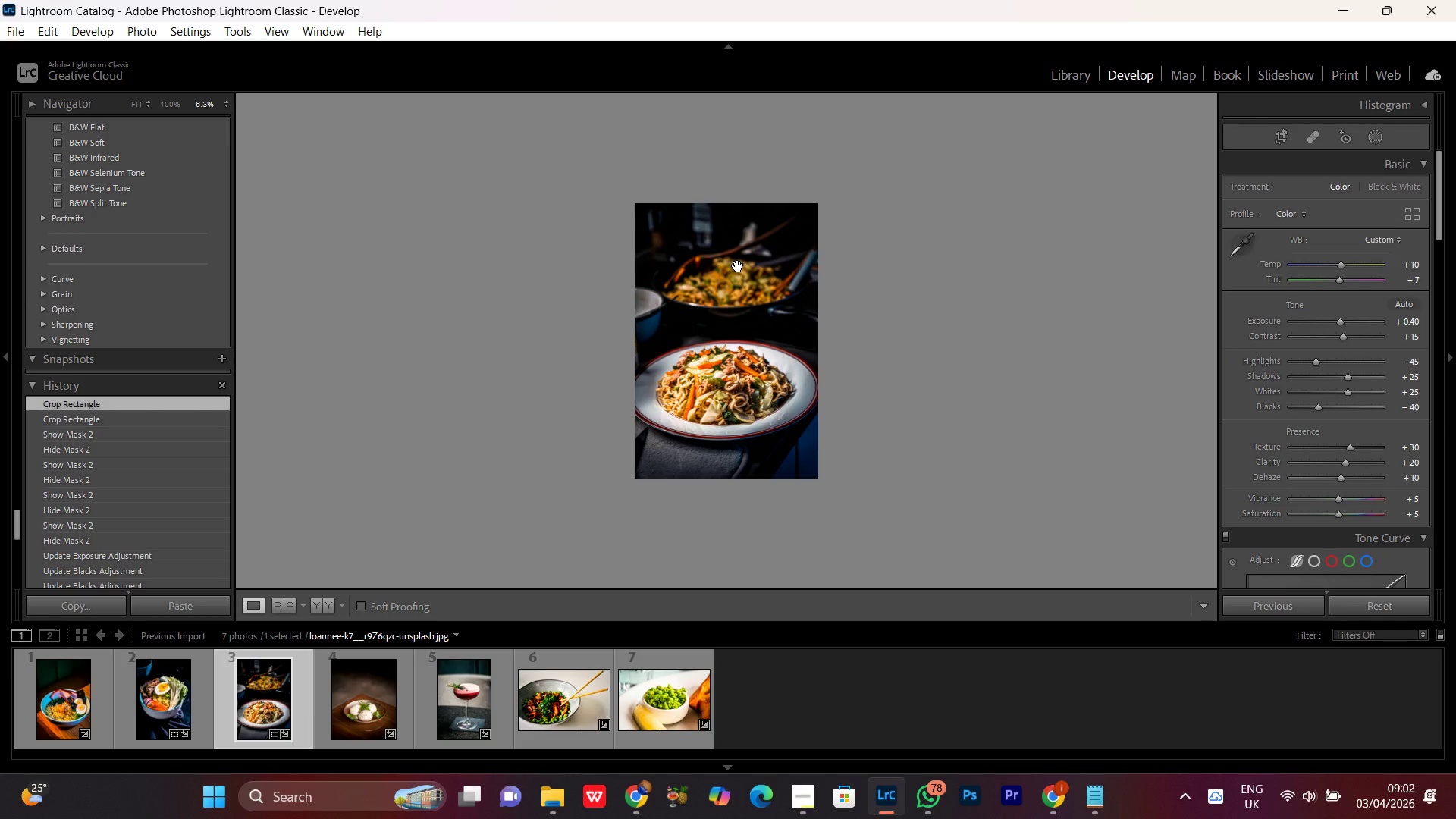 
wait(14.3)
 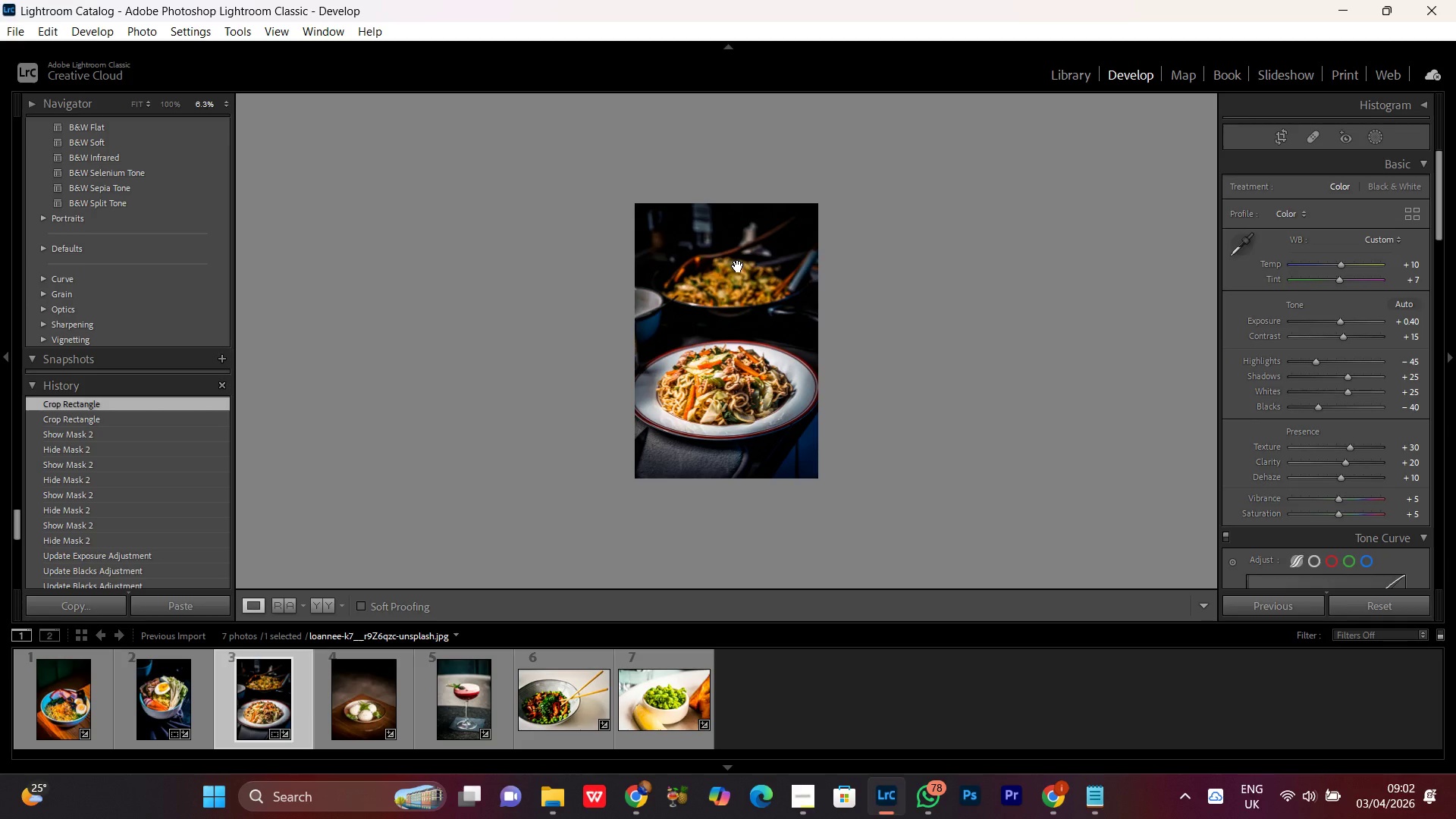 
left_click([752, 348])
 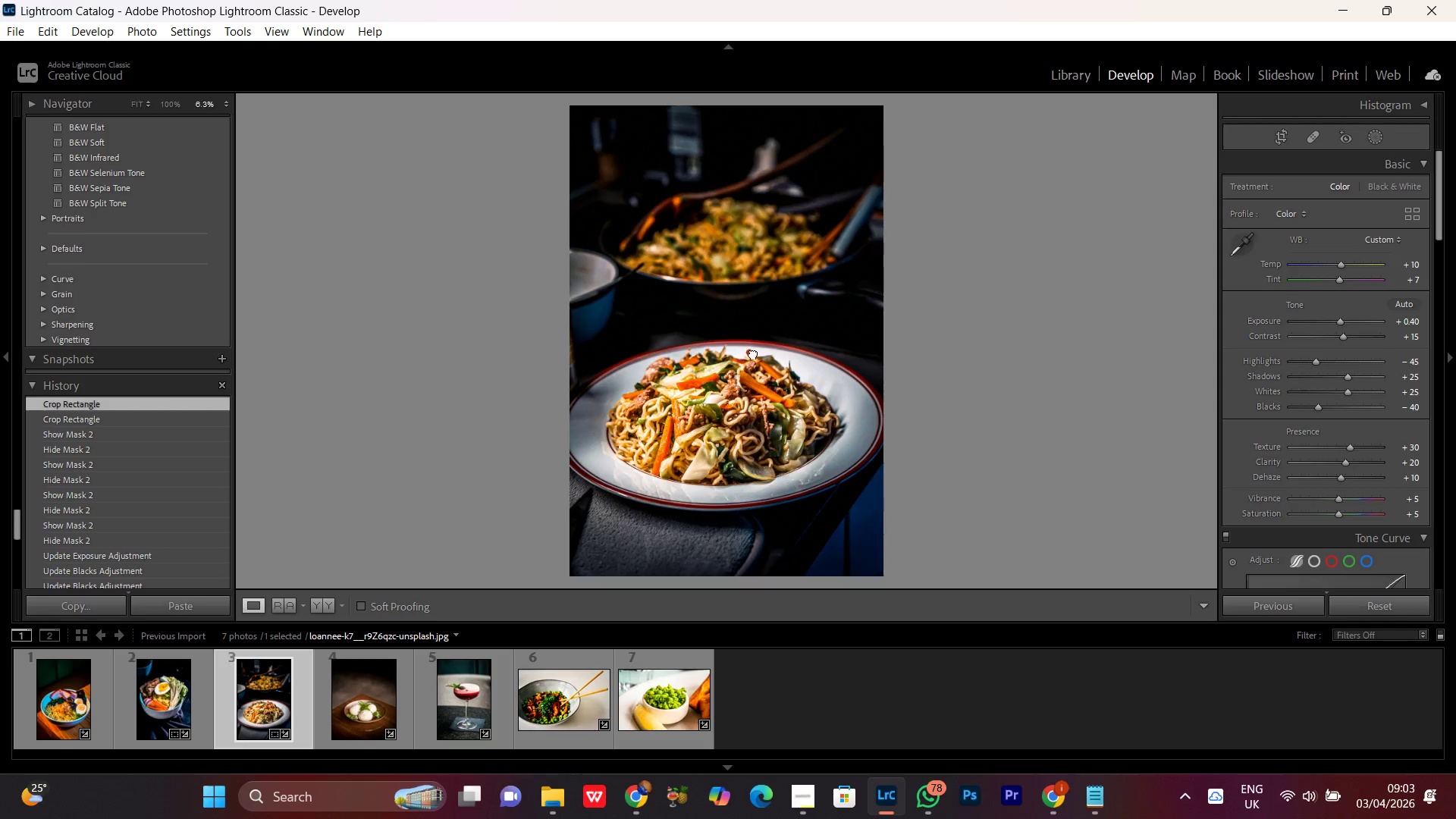 
double_click([753, 353])
 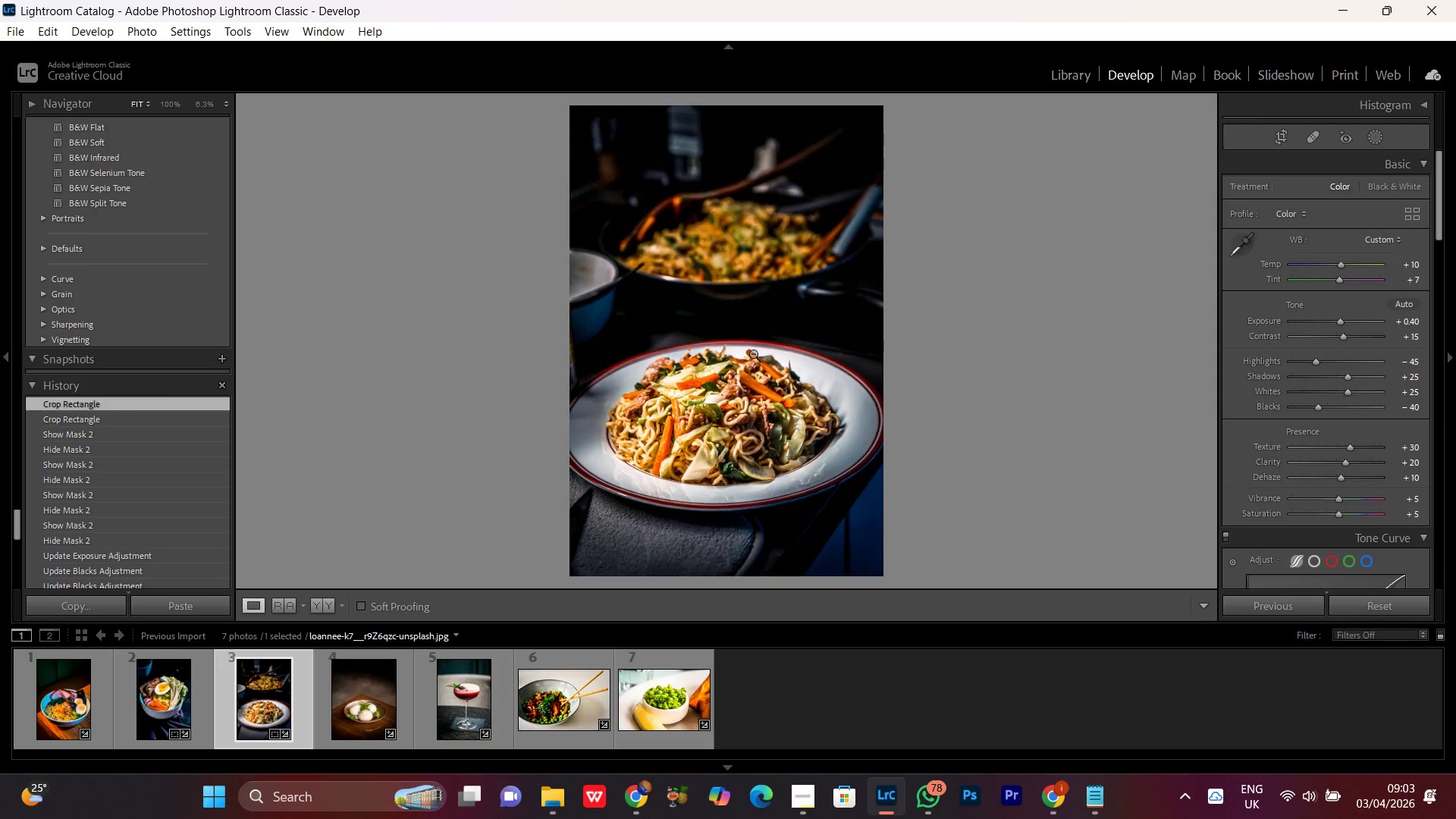 
triple_click([753, 353])
 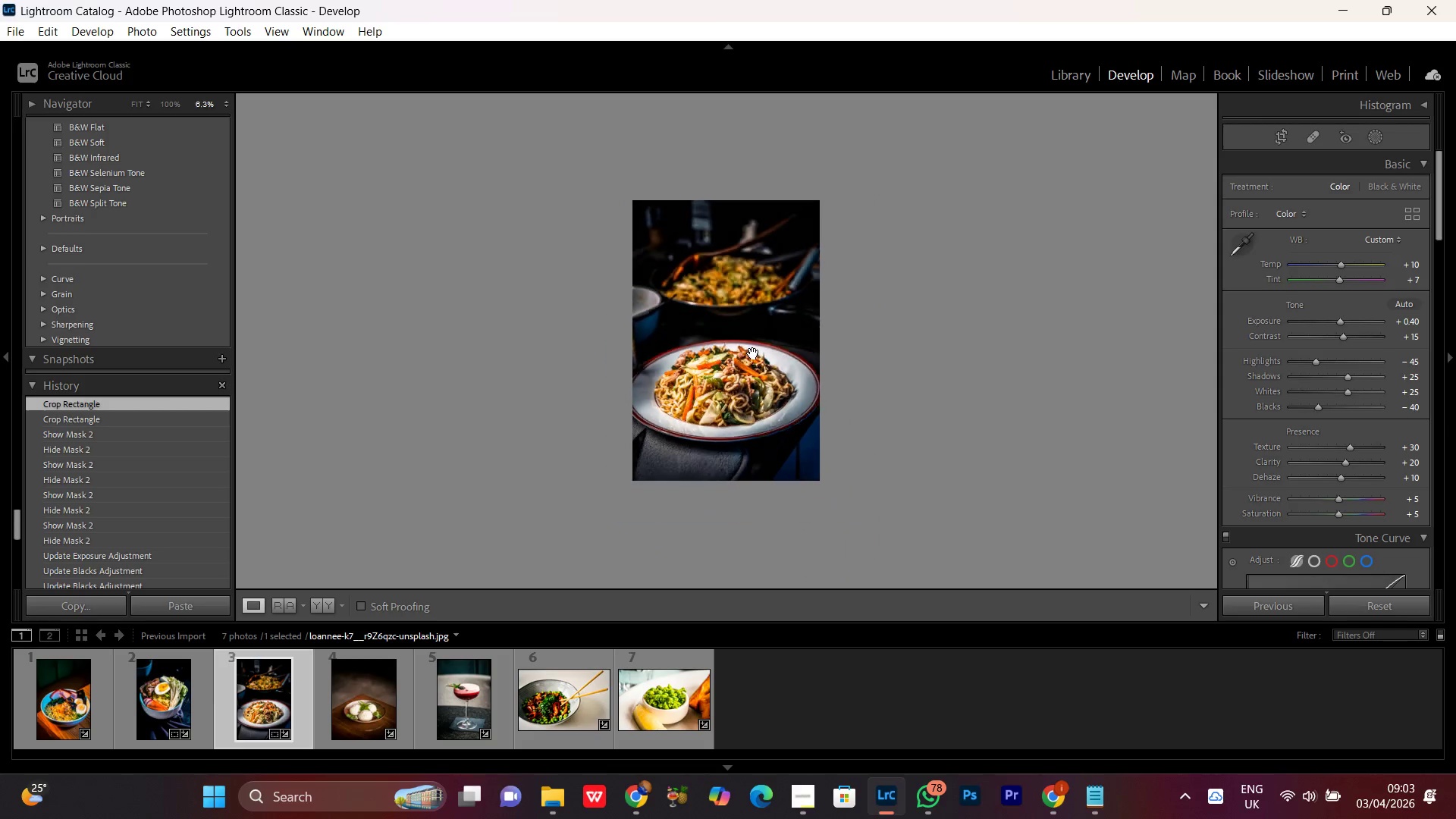 
triple_click([753, 353])
 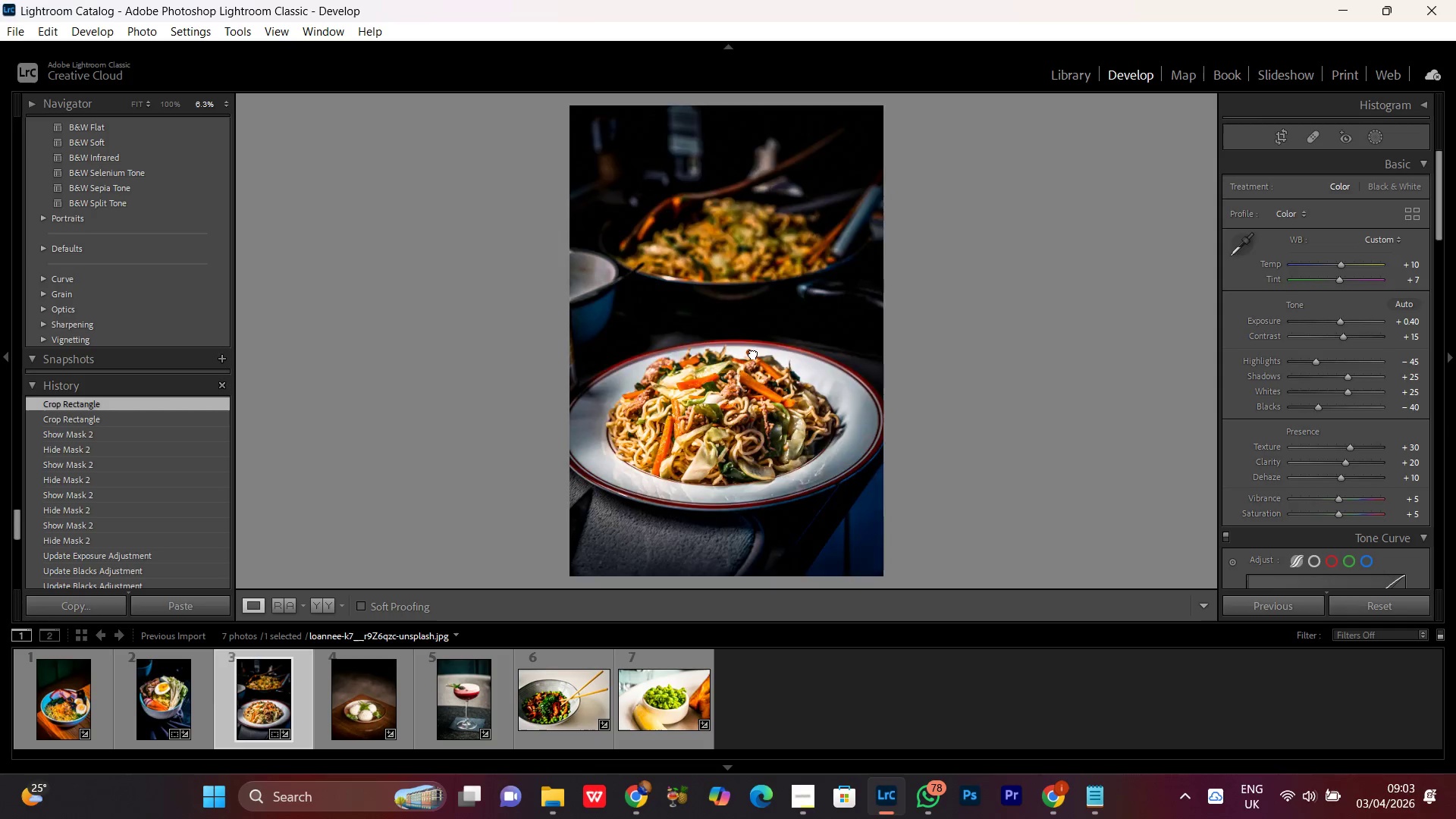 
double_click([753, 353])
 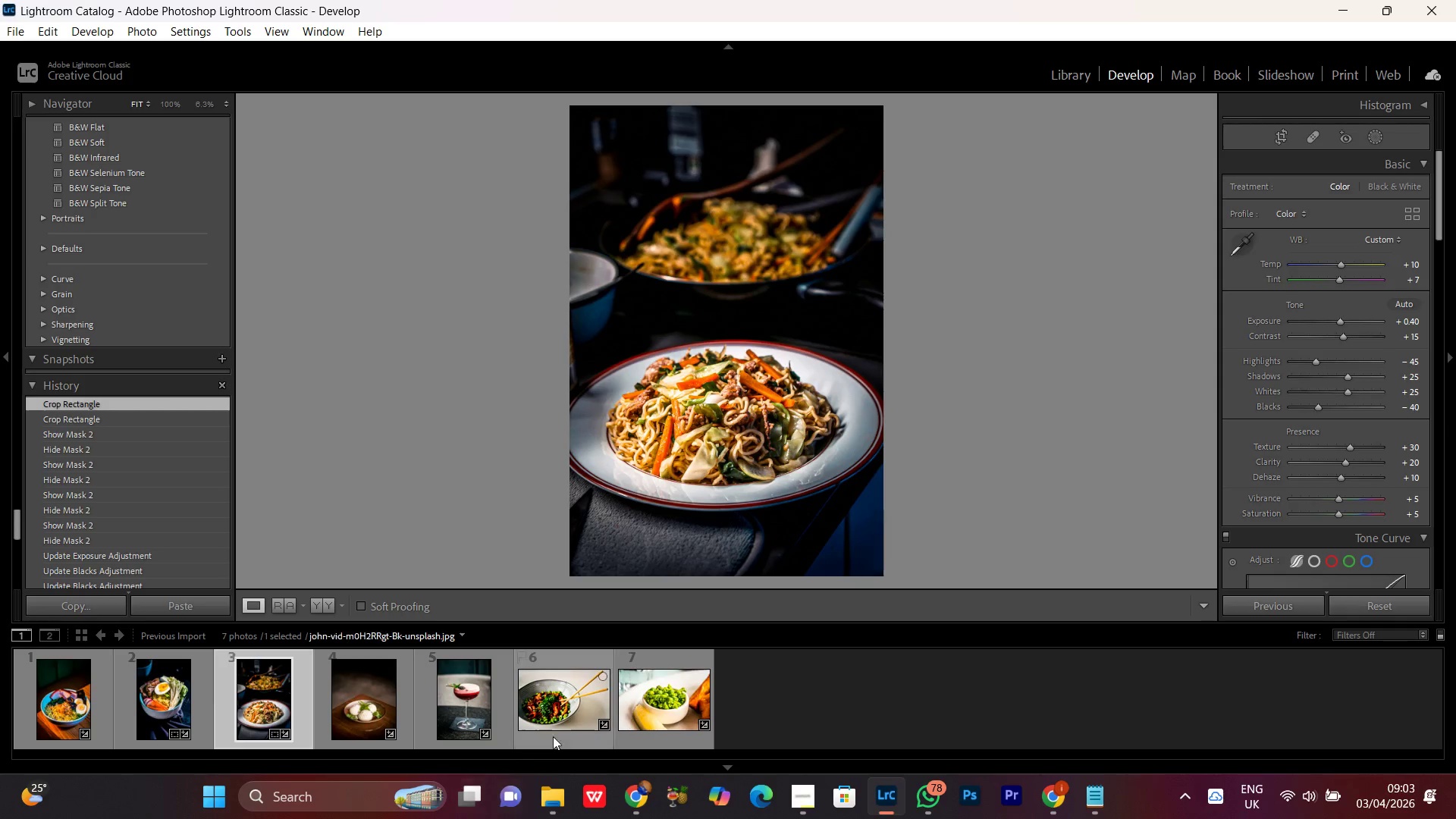 
double_click([559, 708])
 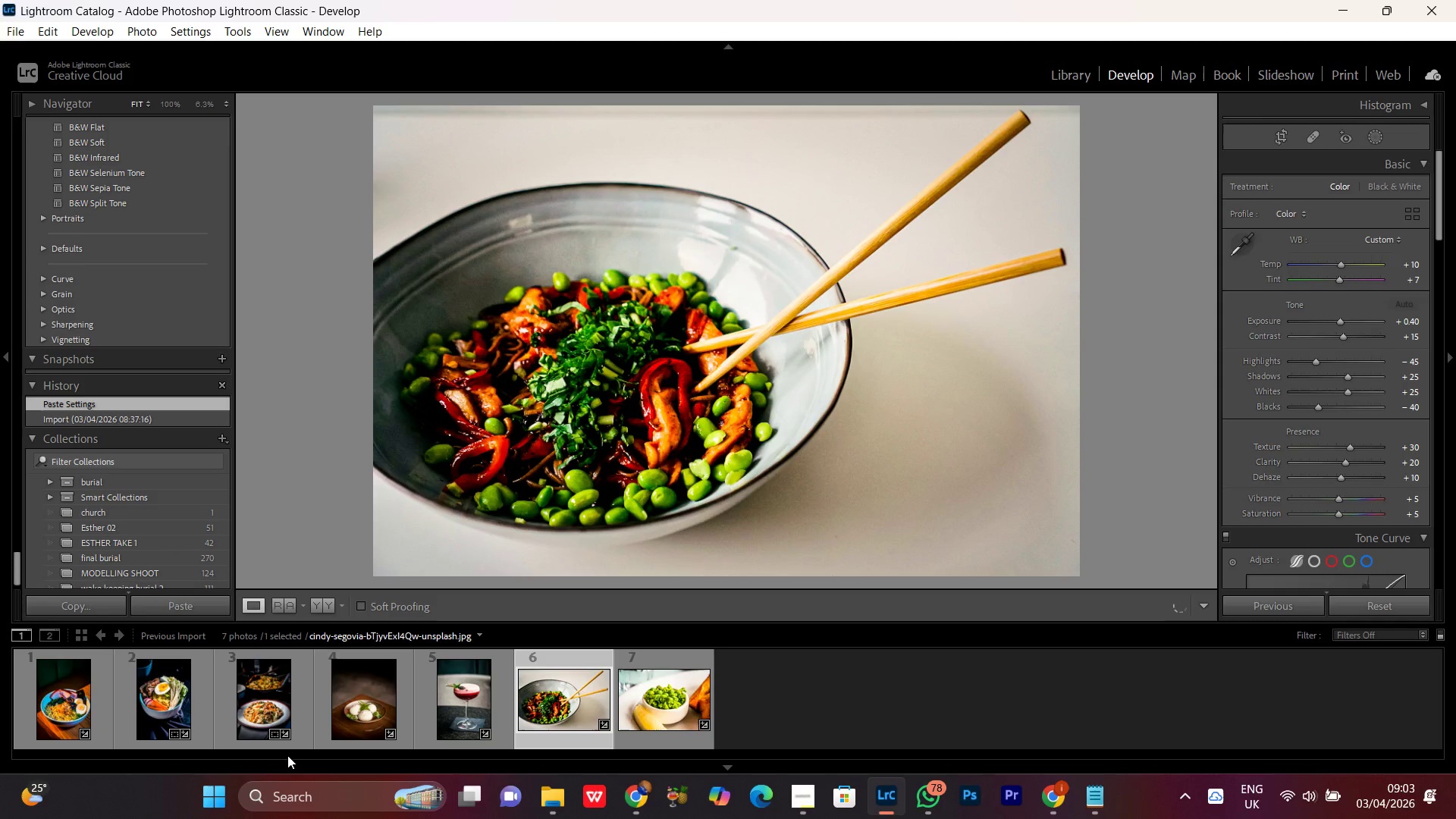 
double_click([354, 697])
 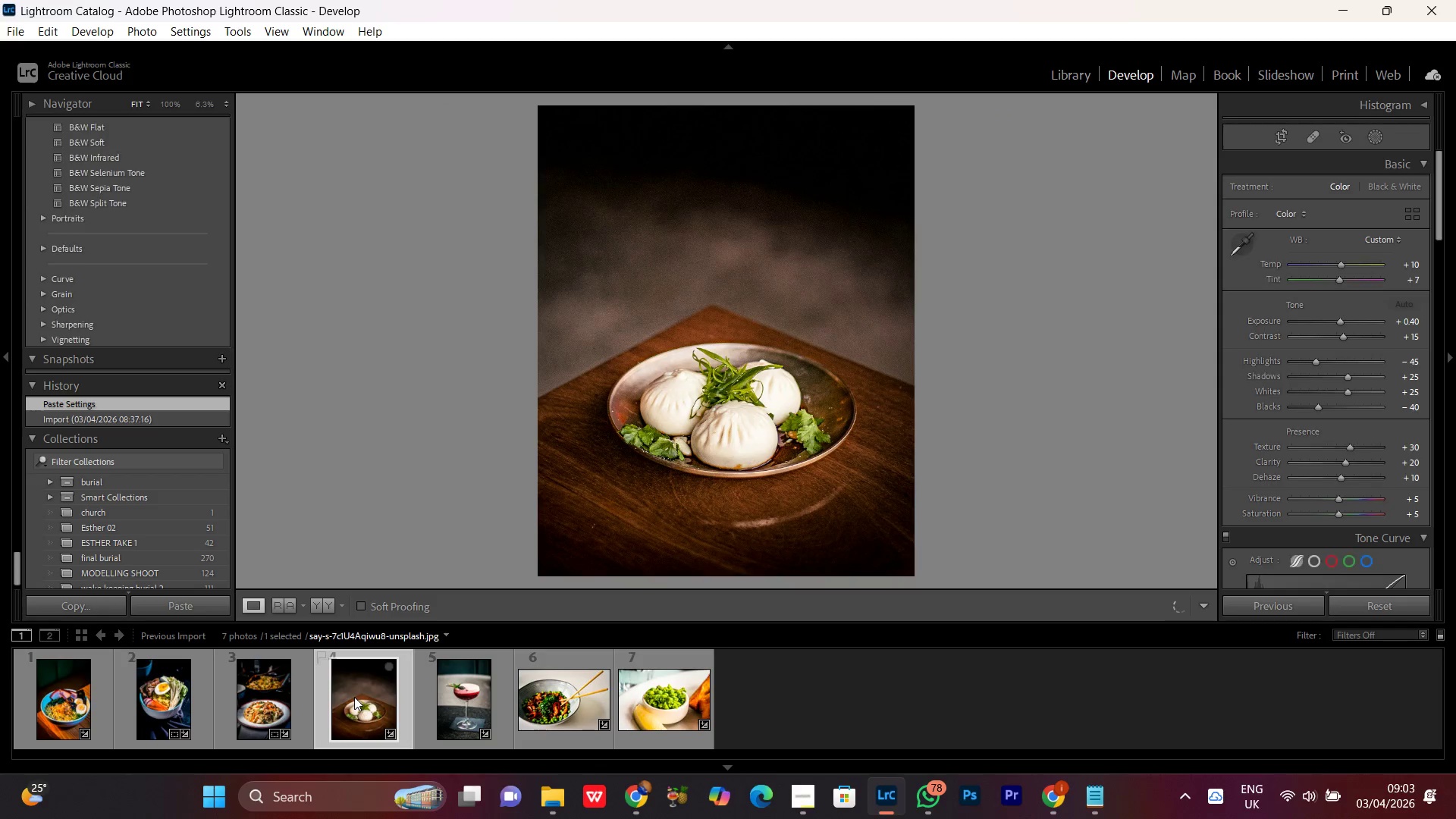 
key(R)
 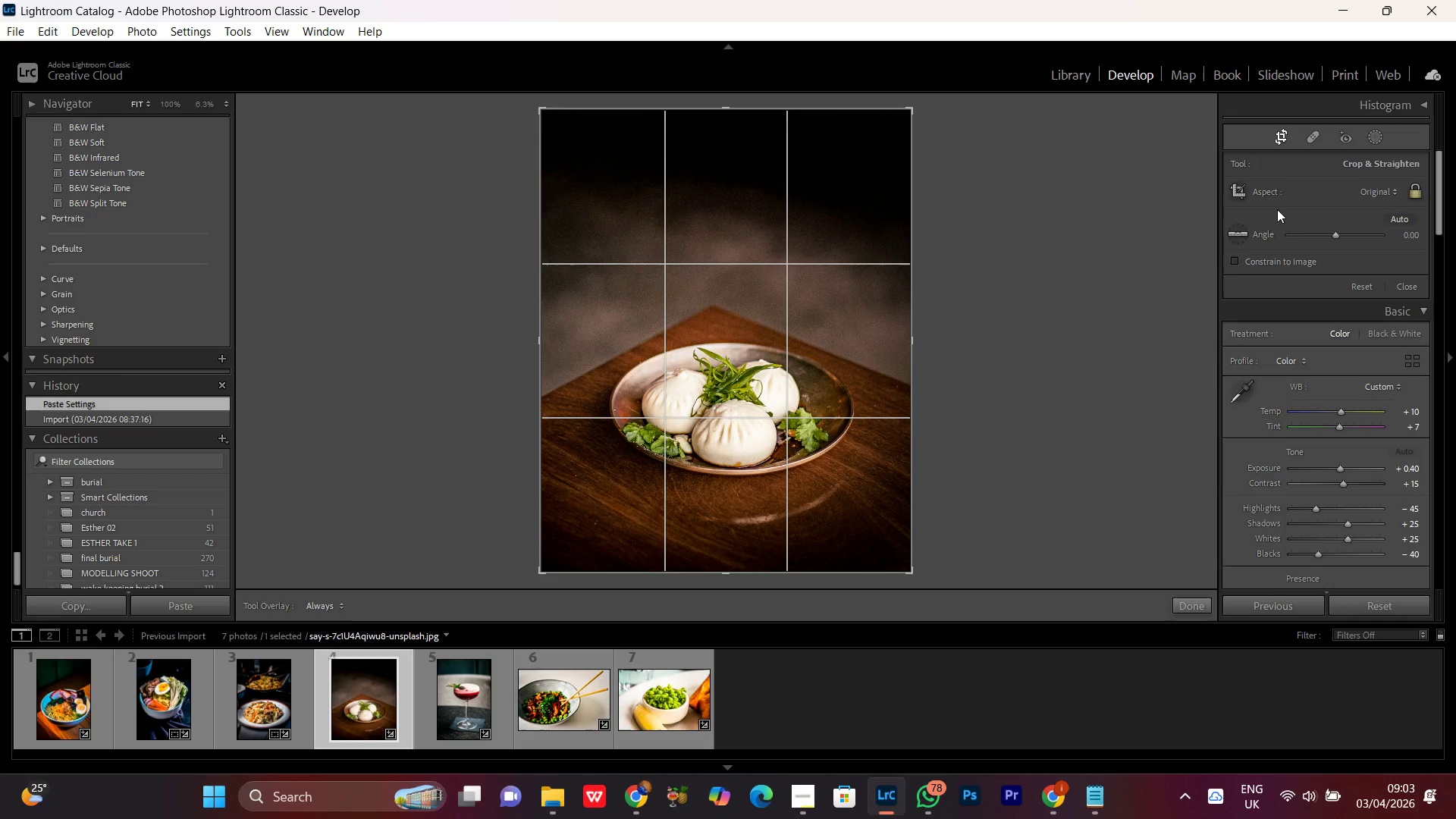 
left_click([1365, 192])
 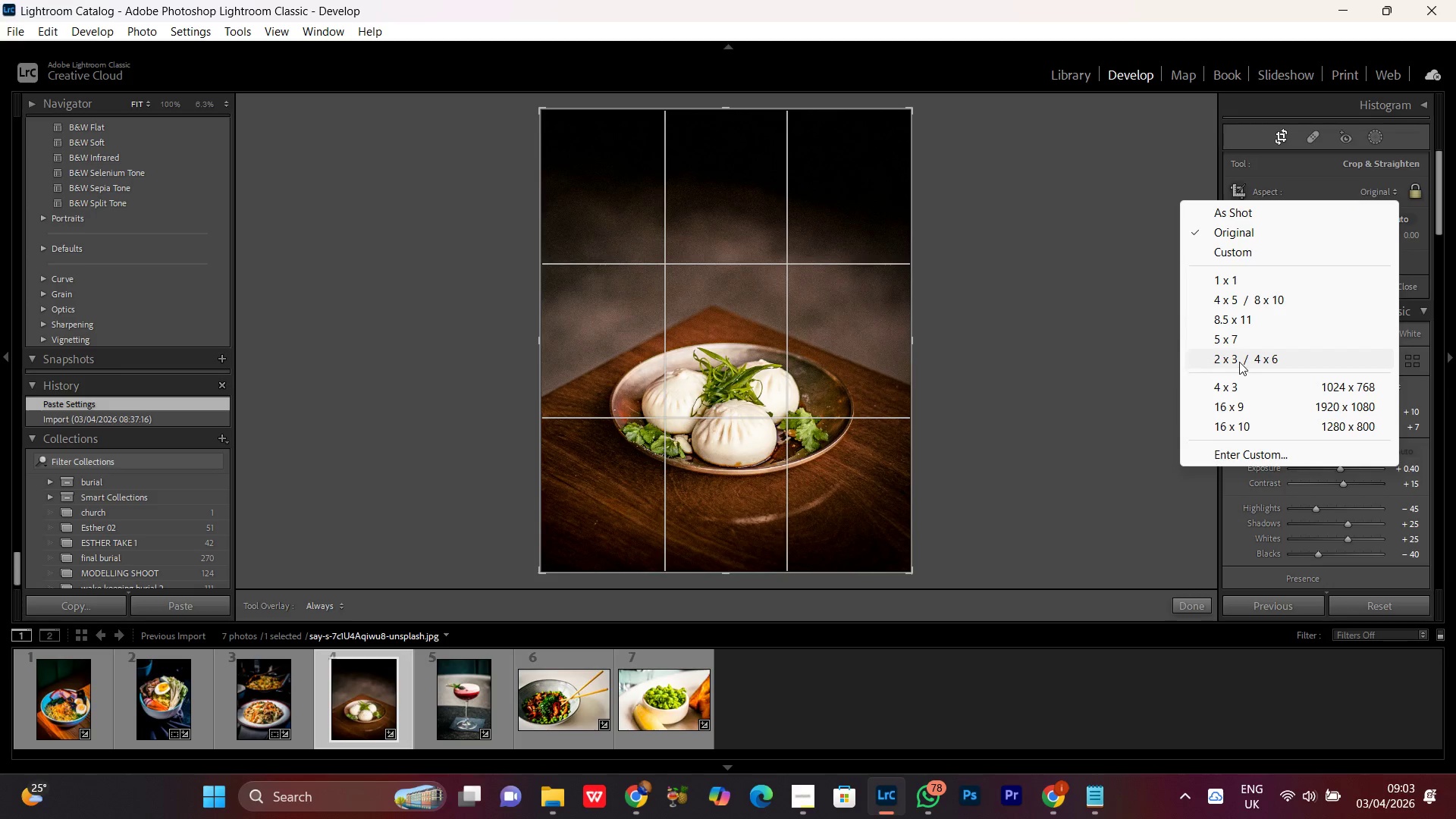 
left_click([1239, 361])
 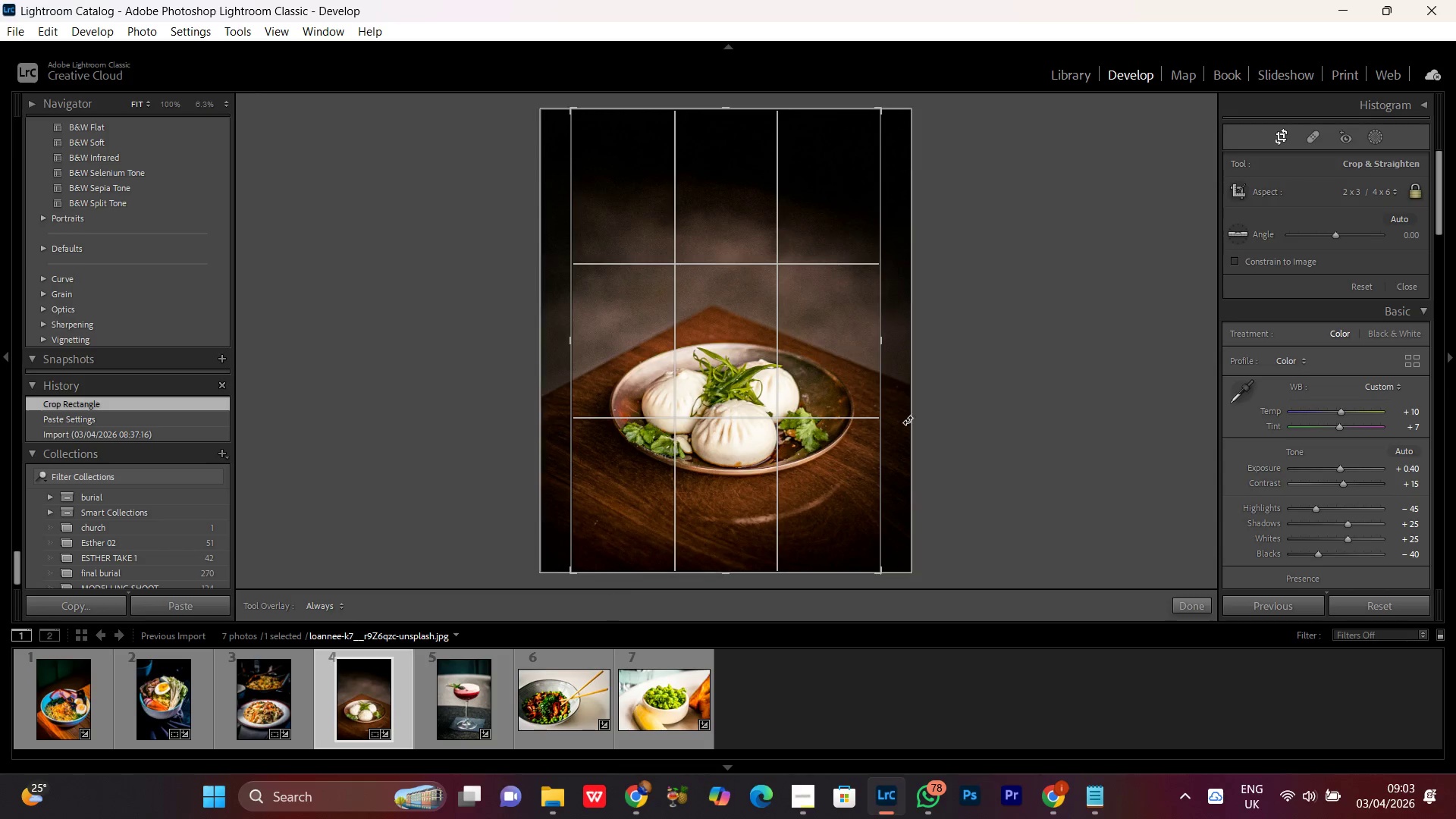 
wait(6.8)
 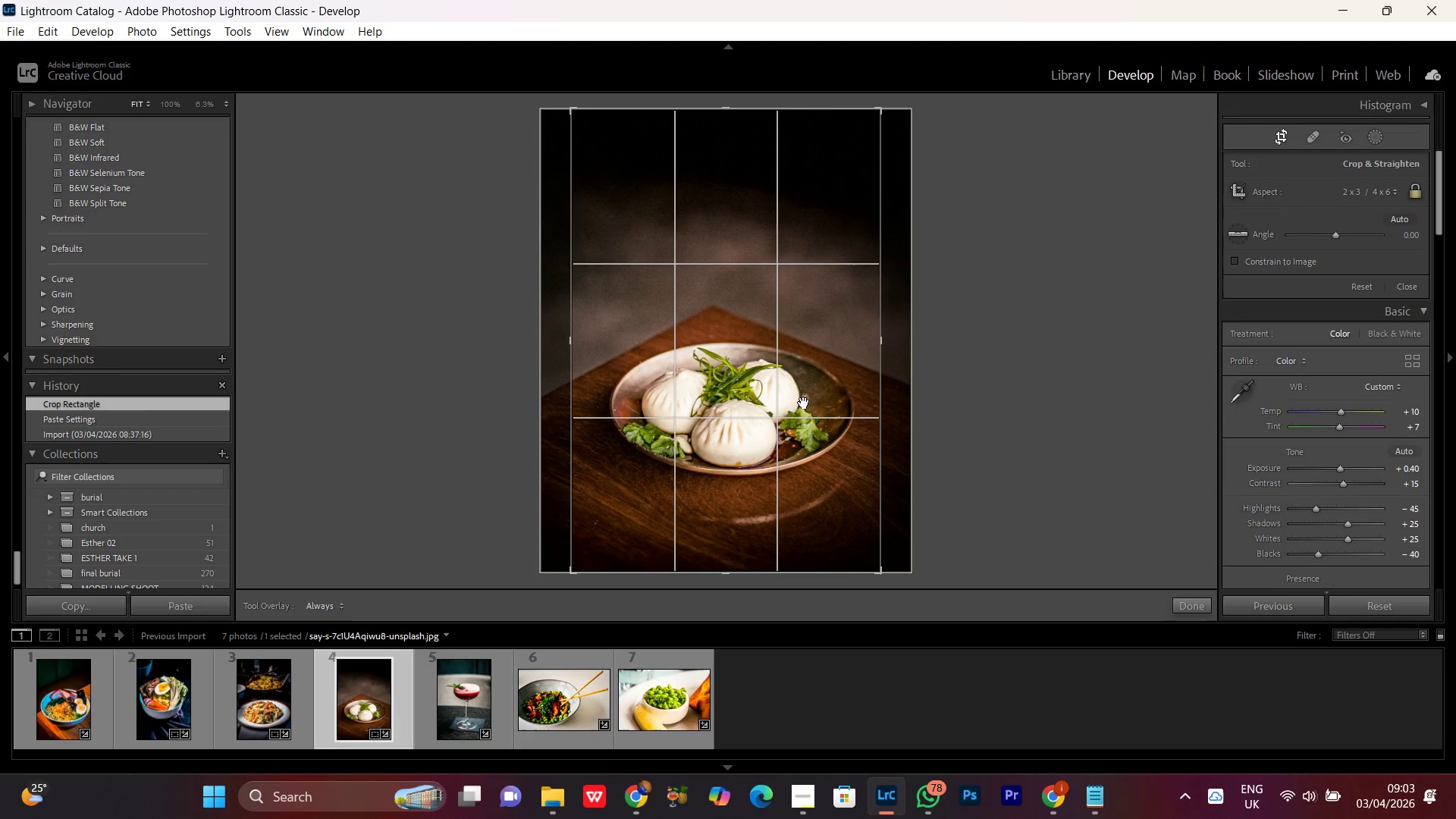 
left_click([1369, 192])
 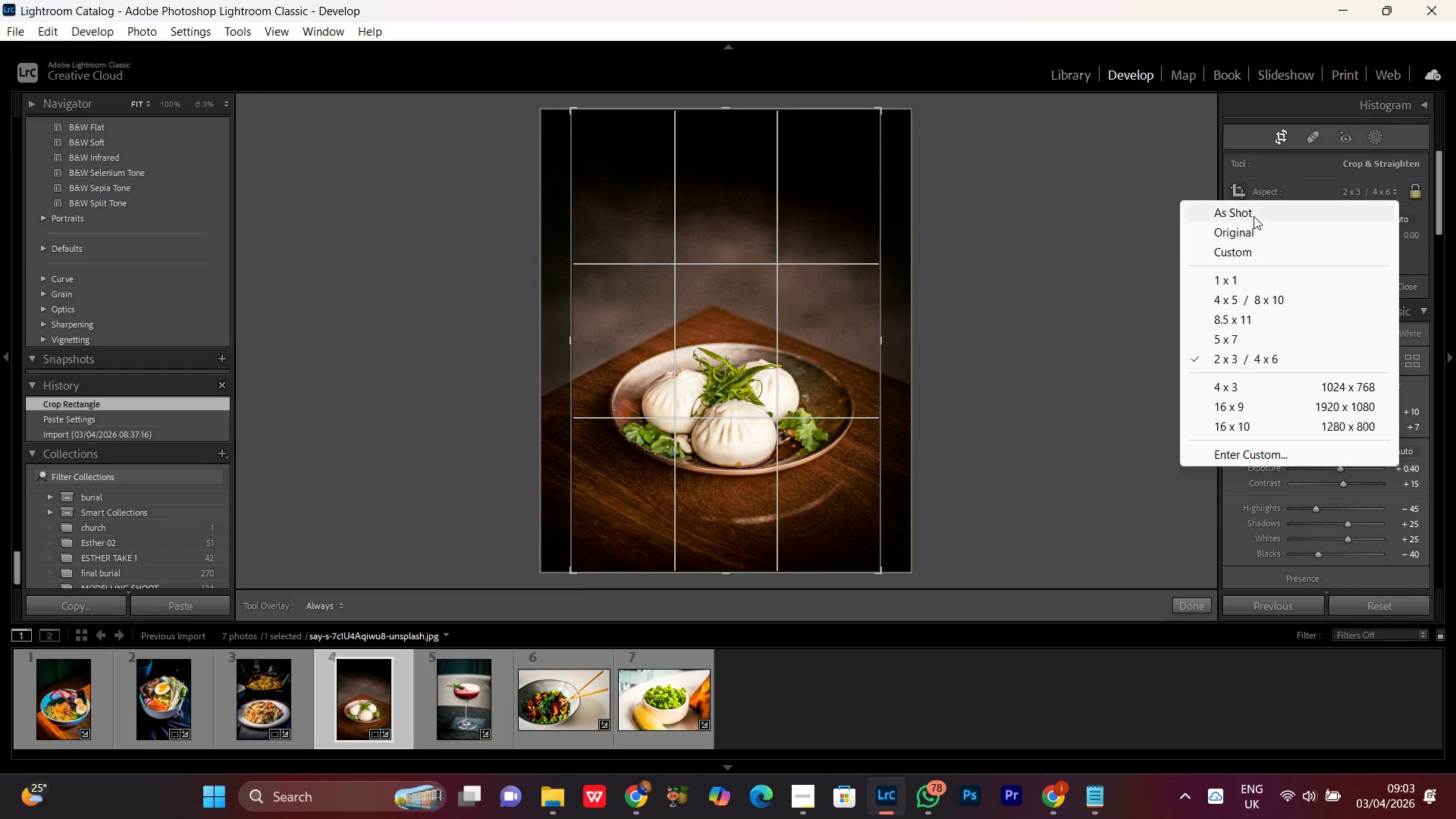 
left_click([1254, 215])
 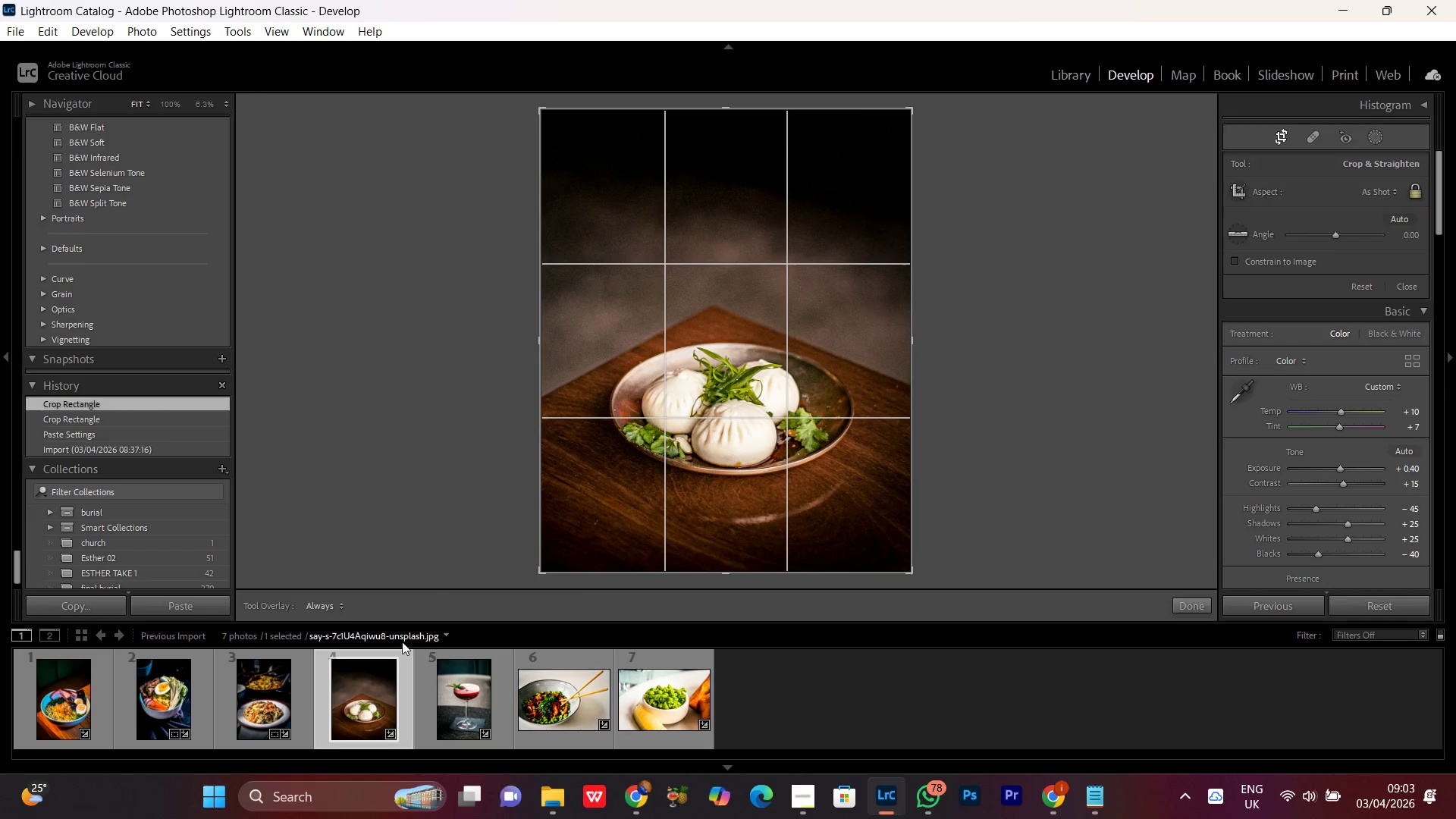 
left_click([257, 706])
 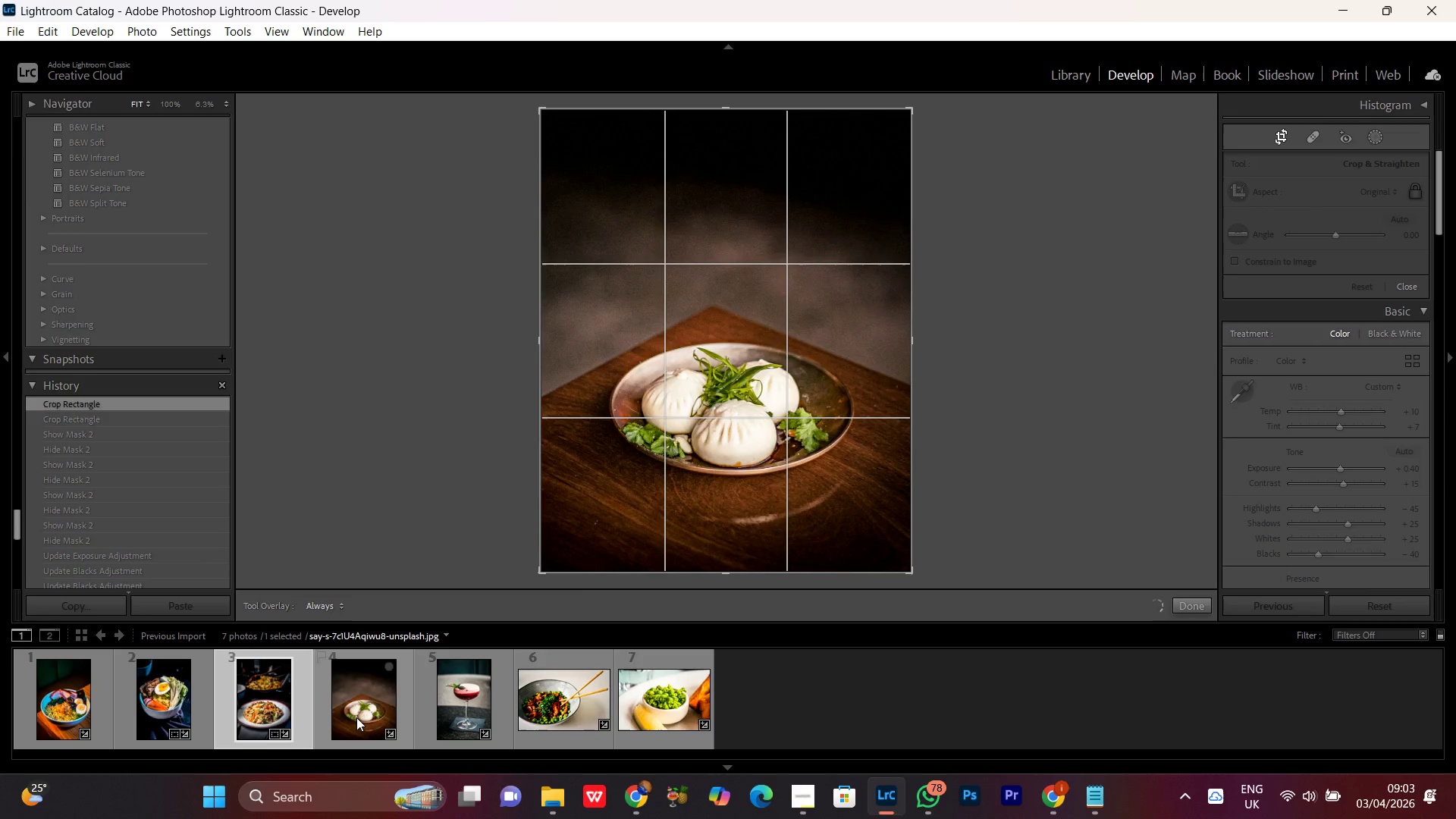 
double_click([356, 717])
 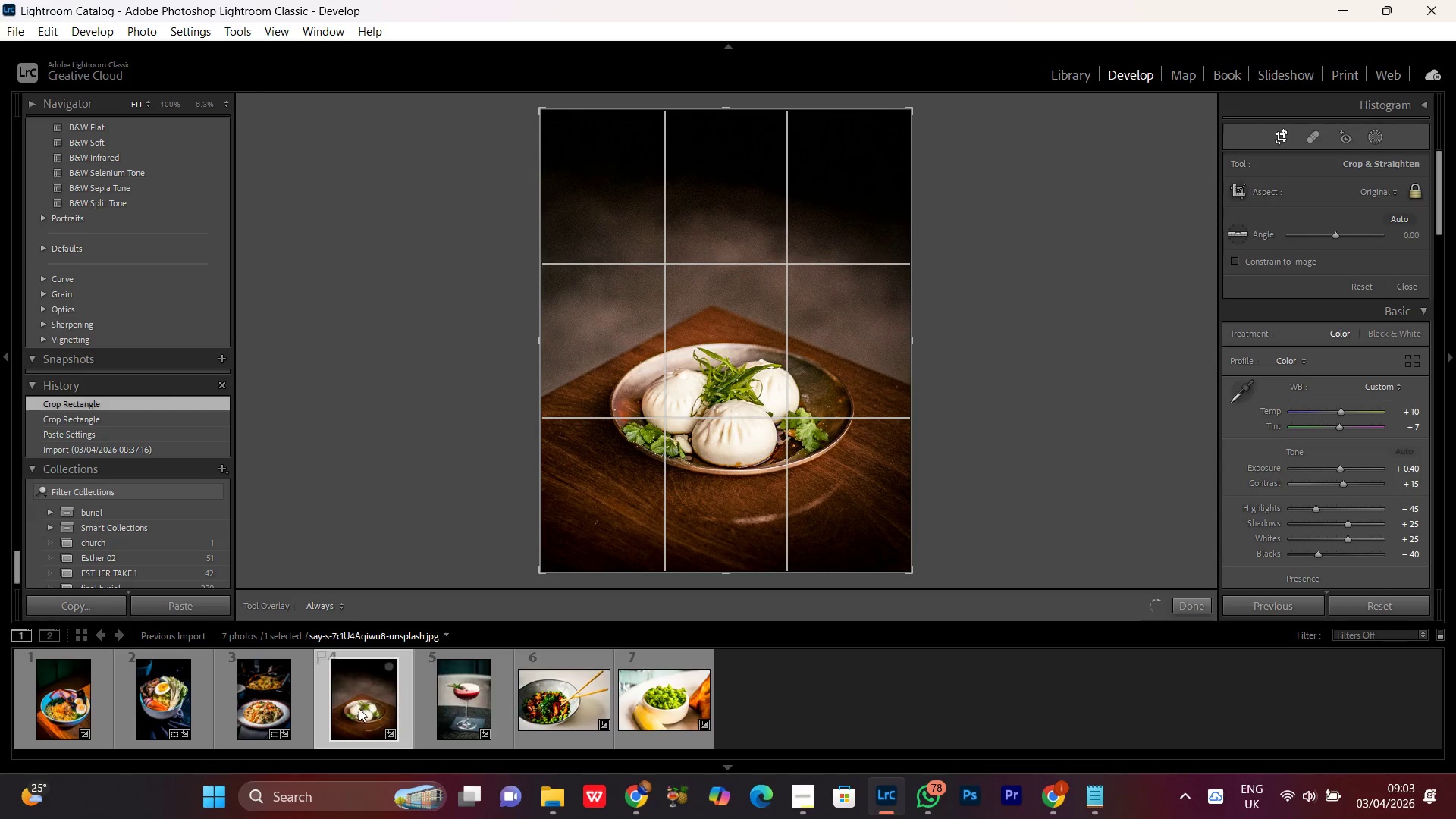 
double_click([268, 713])
 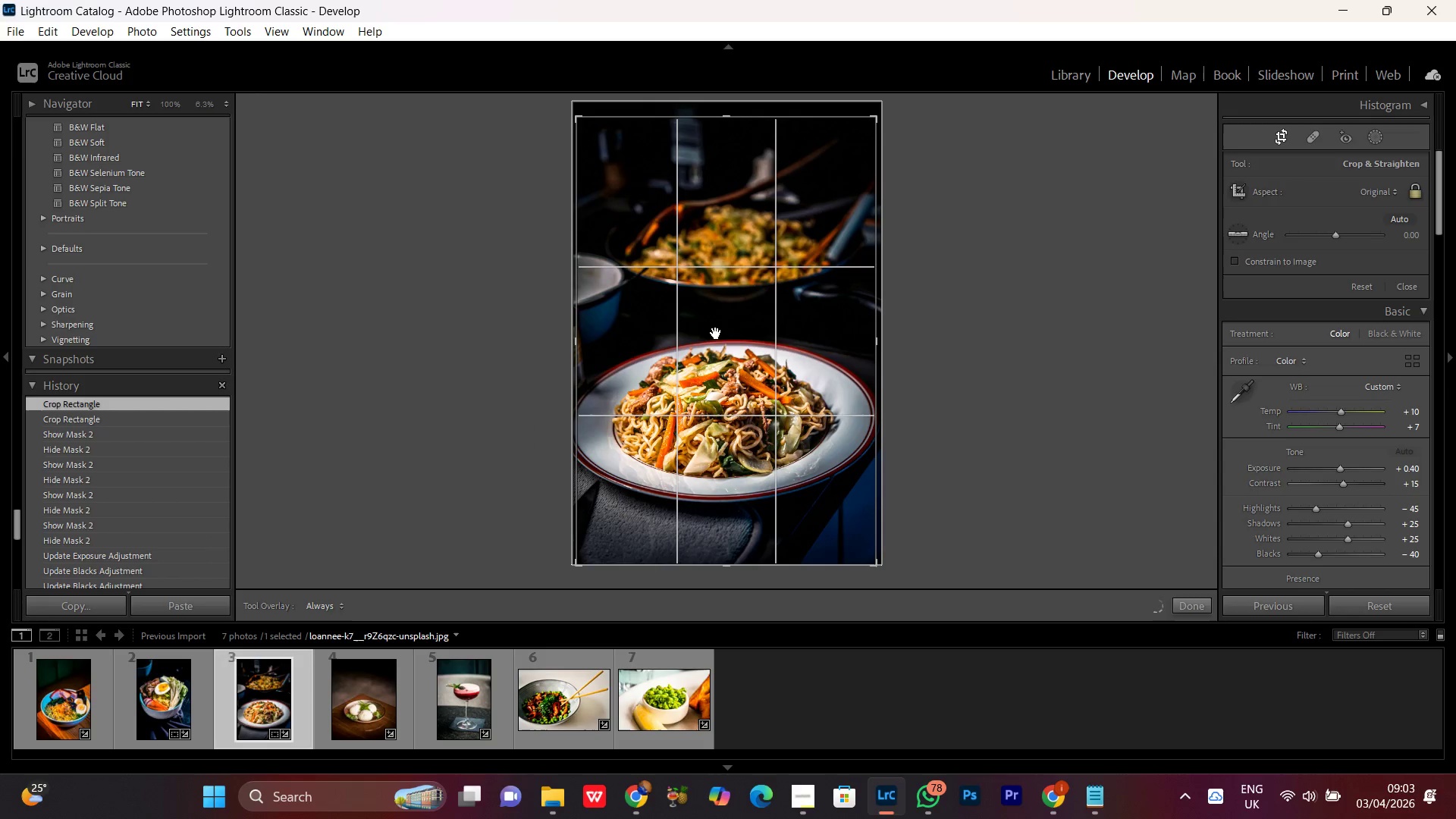 
double_click([716, 333])
 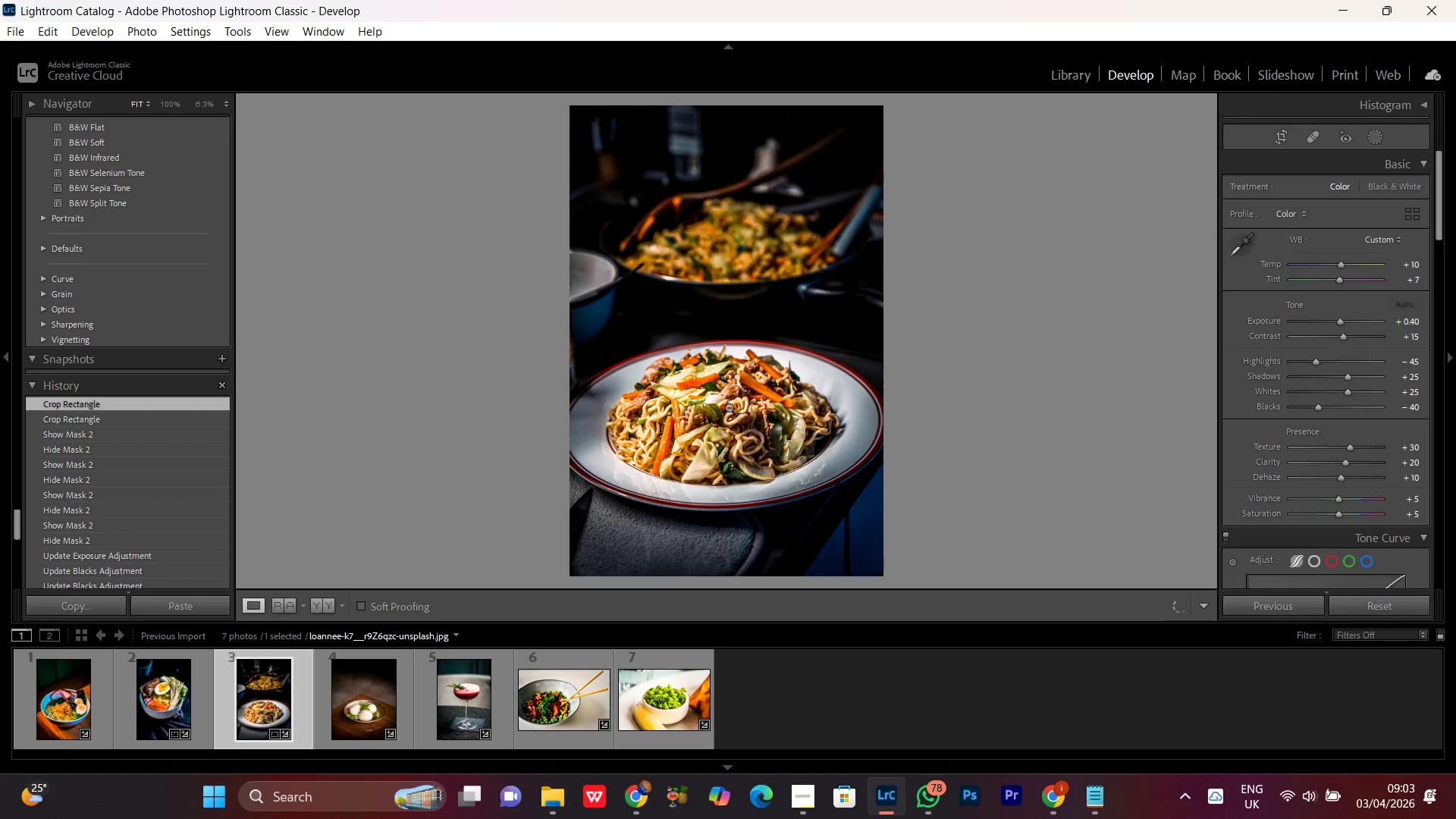 
double_click([730, 381])
 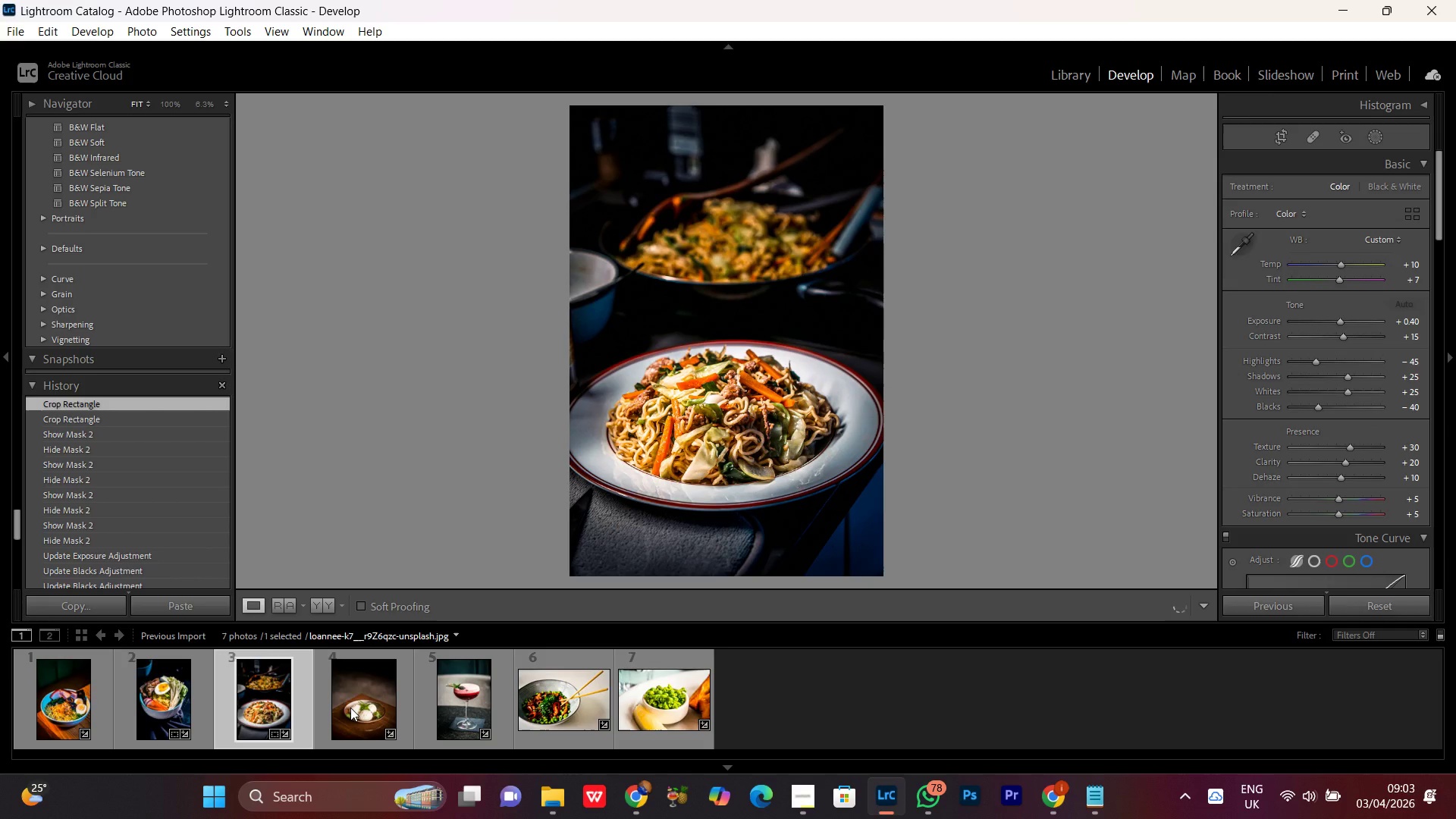 
double_click([356, 708])
 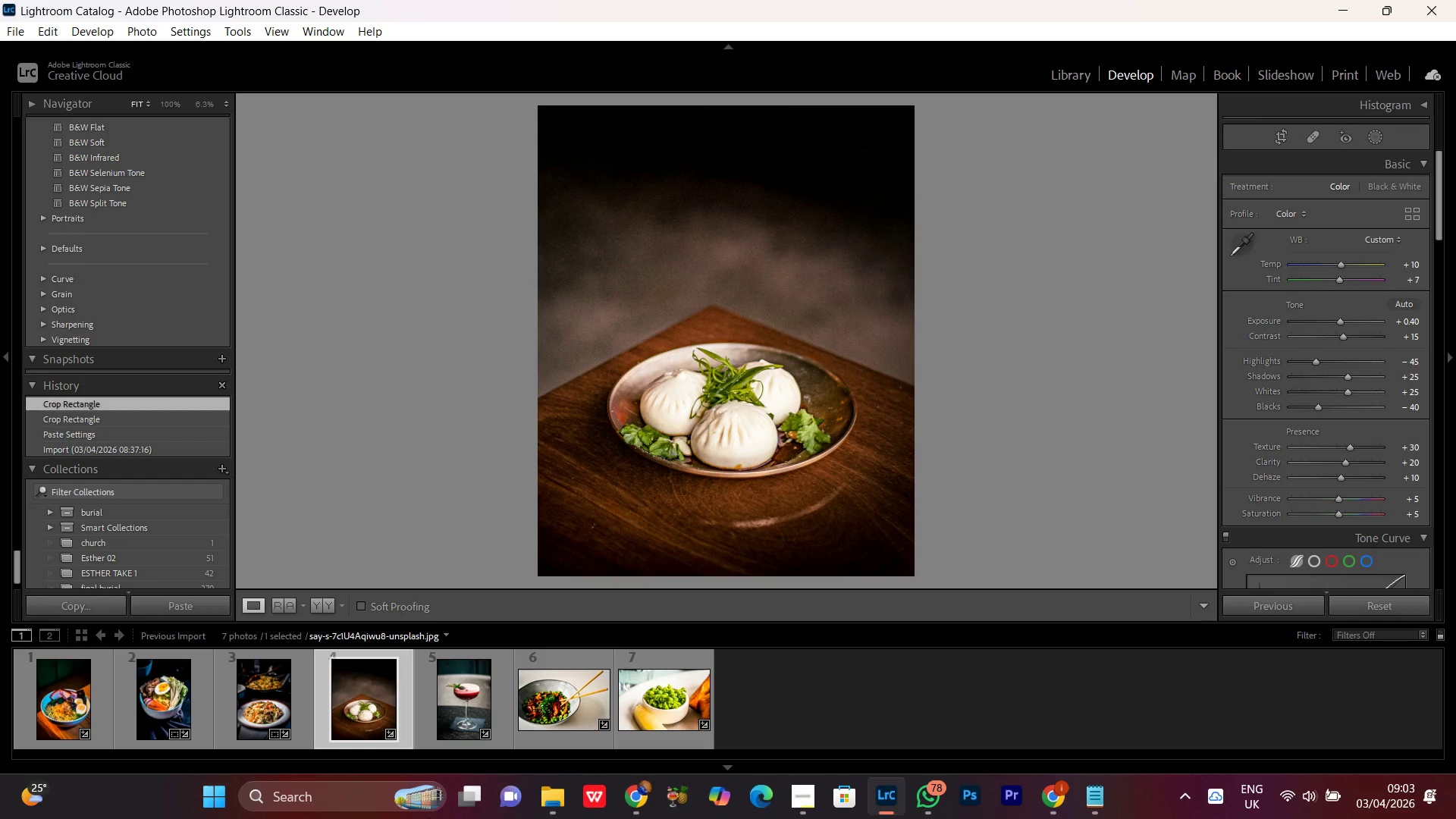 
wait(26.84)
 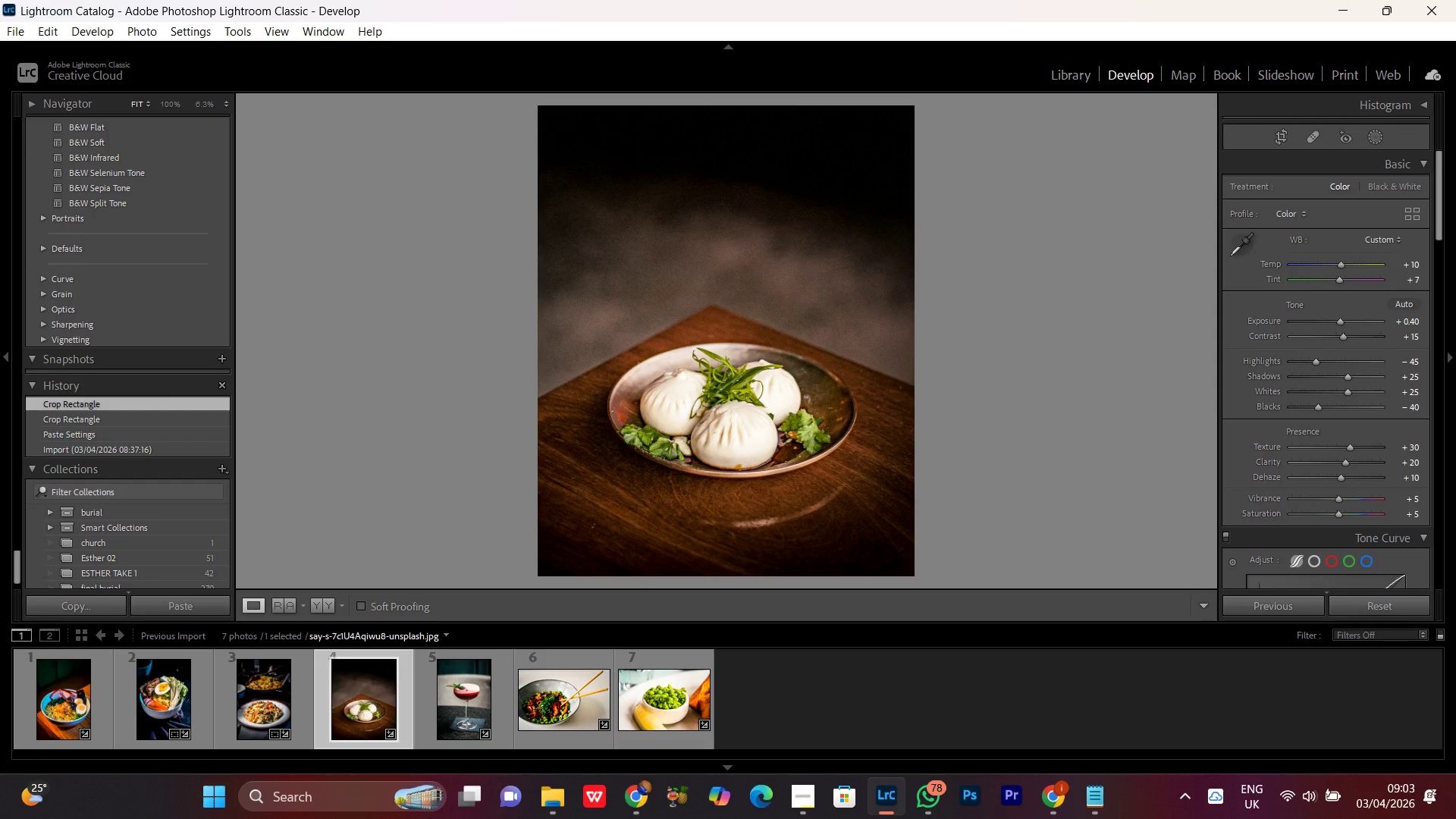 
double_click([762, 396])
 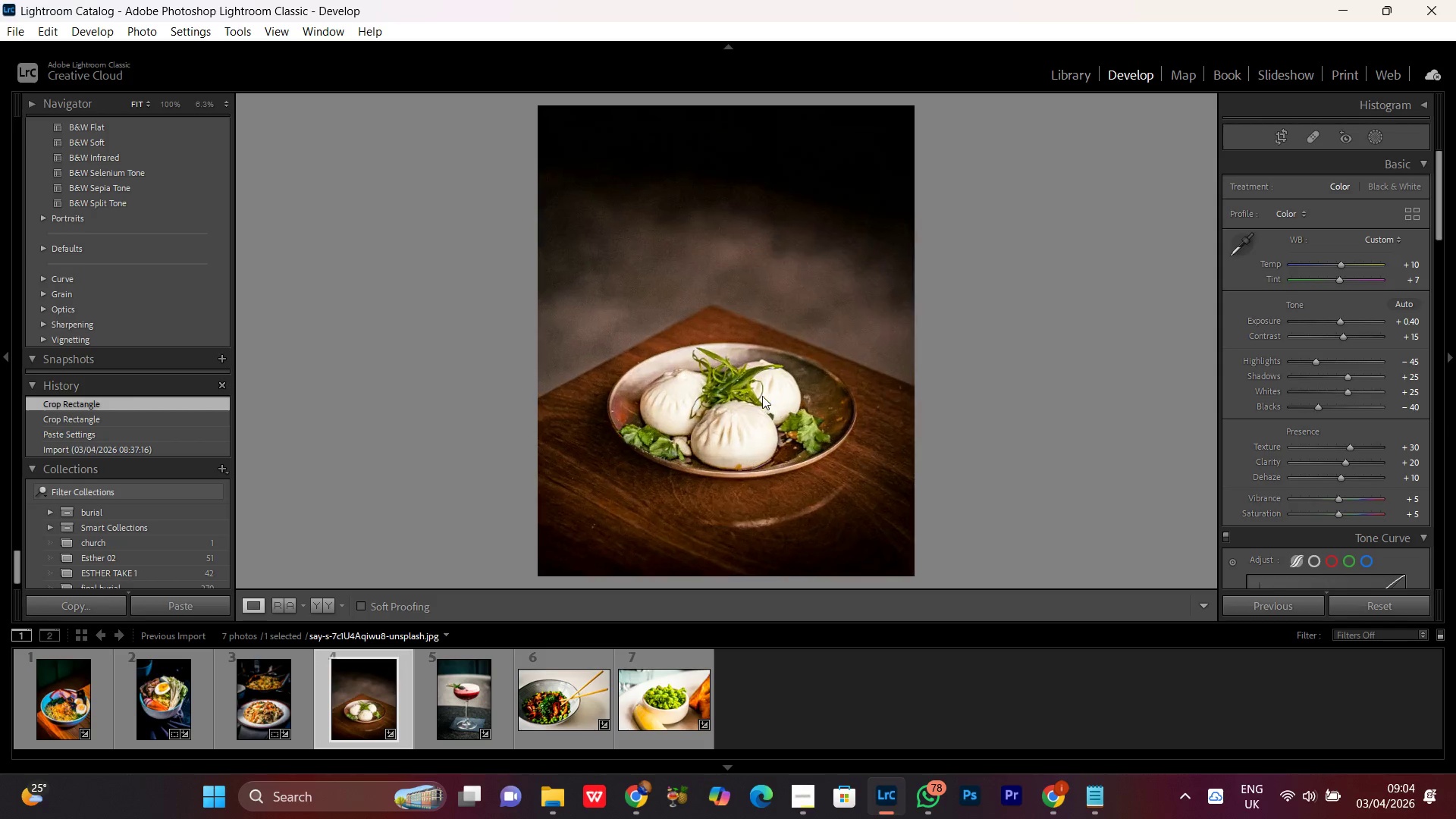 
triple_click([762, 396])
 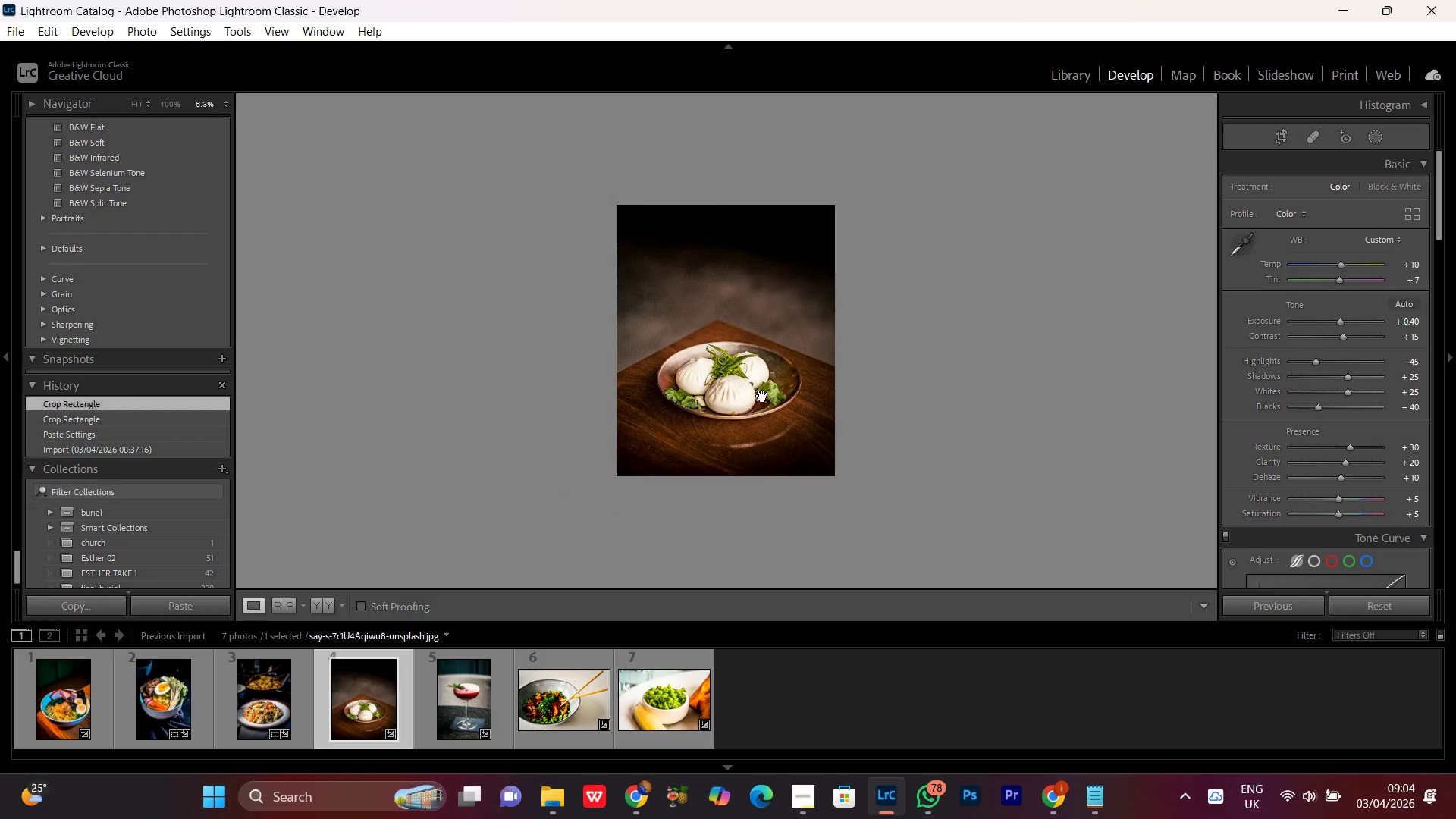 
triple_click([762, 396])
 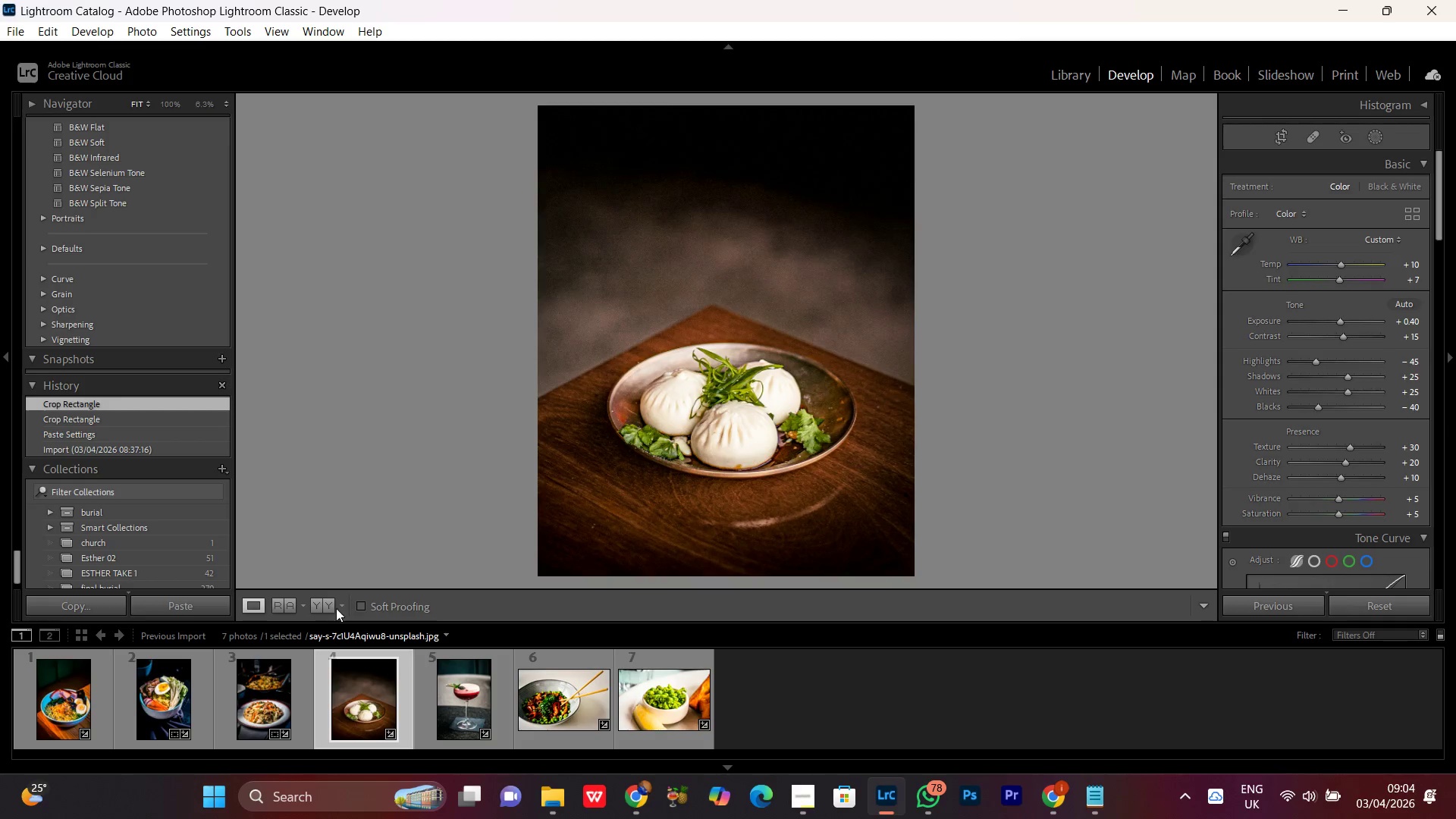 
left_click([323, 610])
 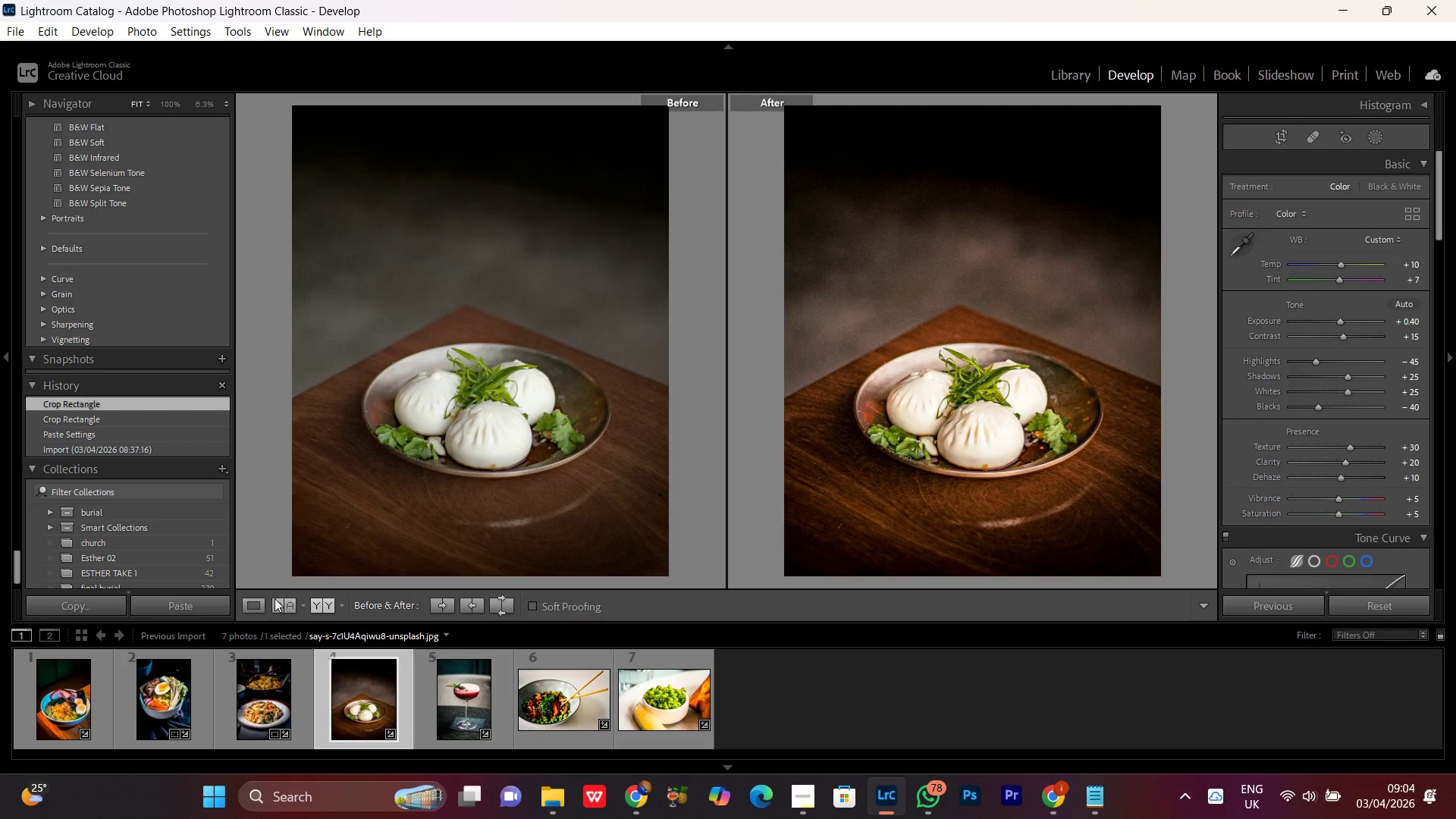 
left_click([253, 611])
 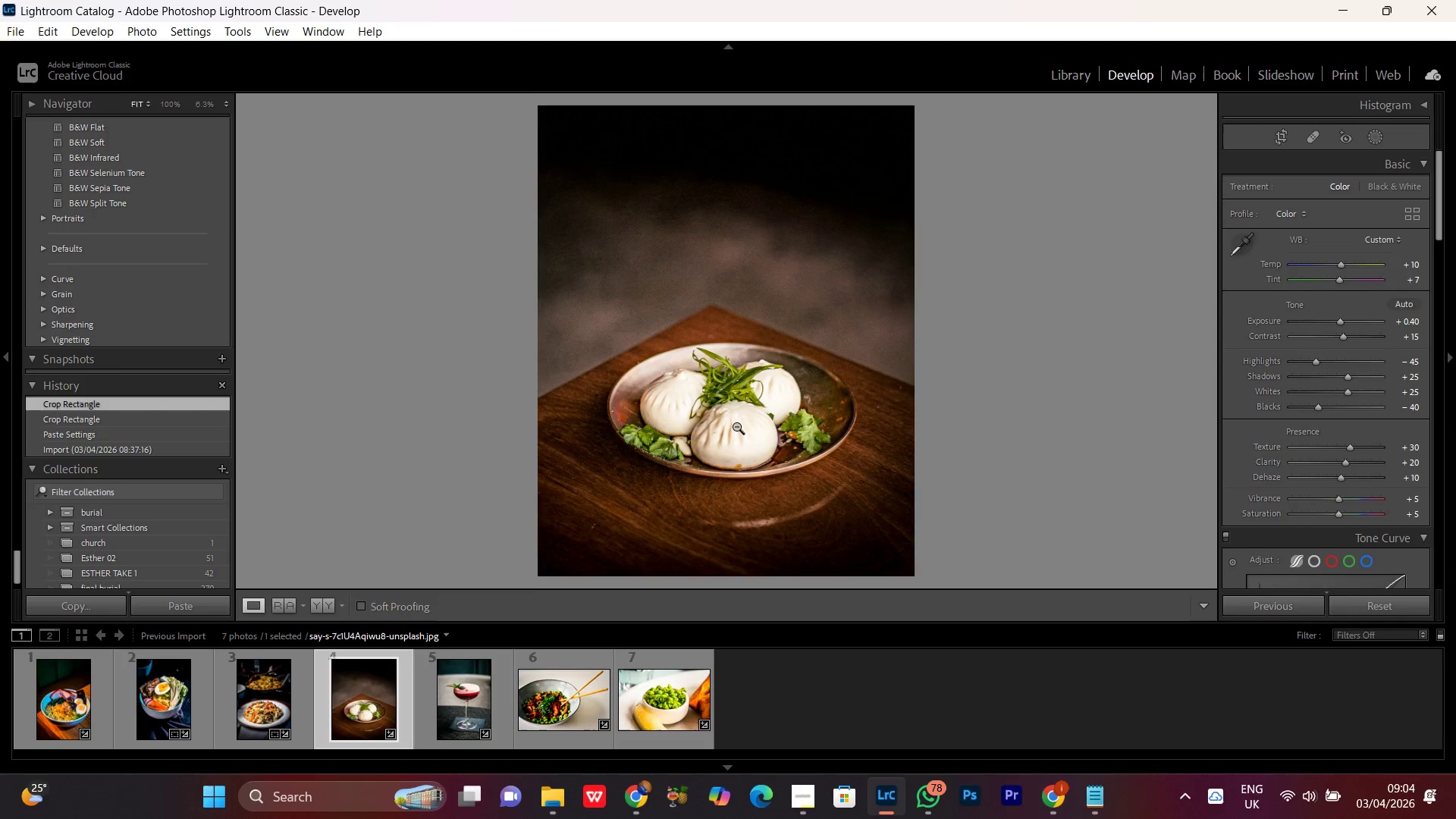 
double_click([736, 426])
 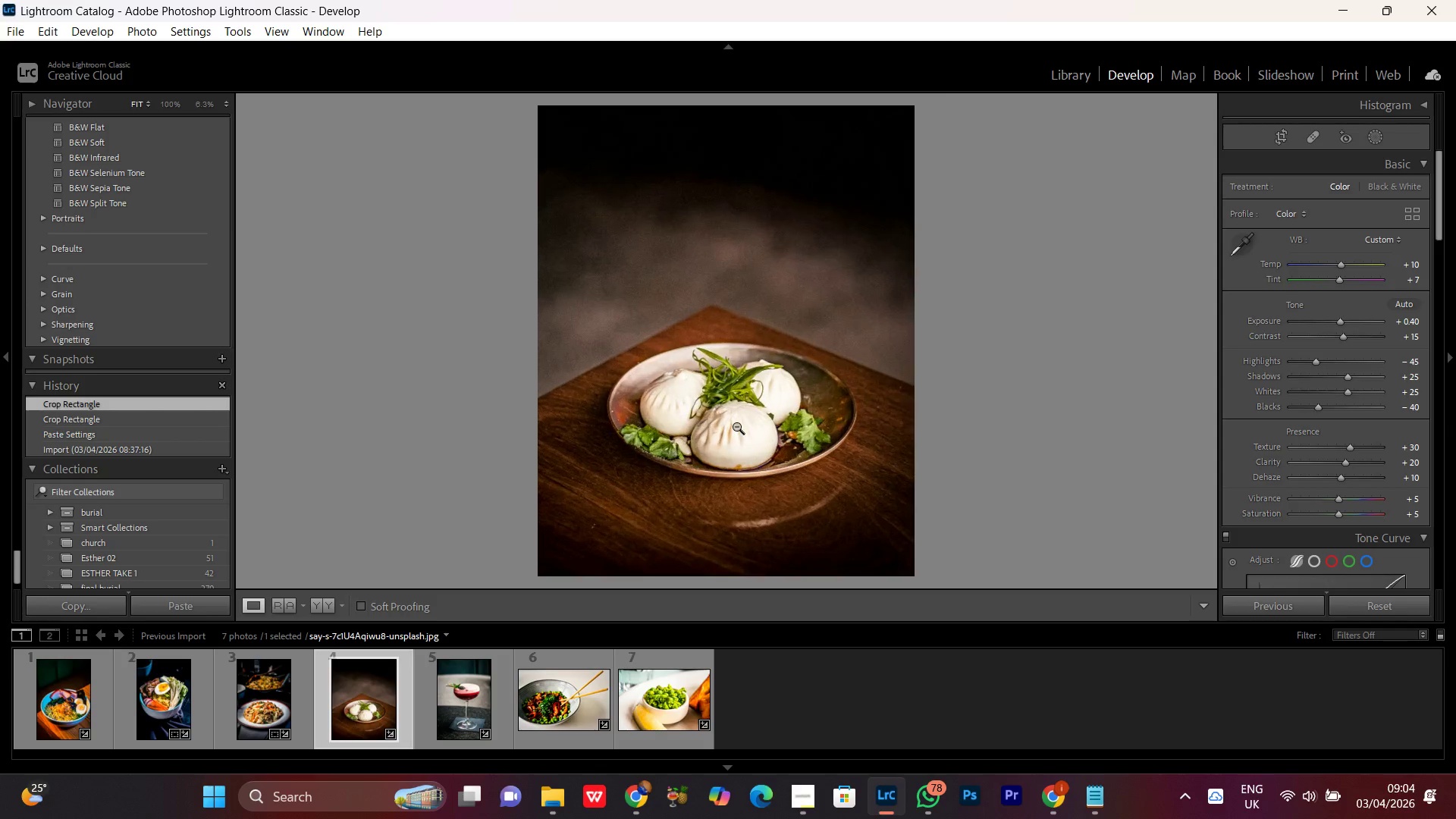 
triple_click([736, 426])
 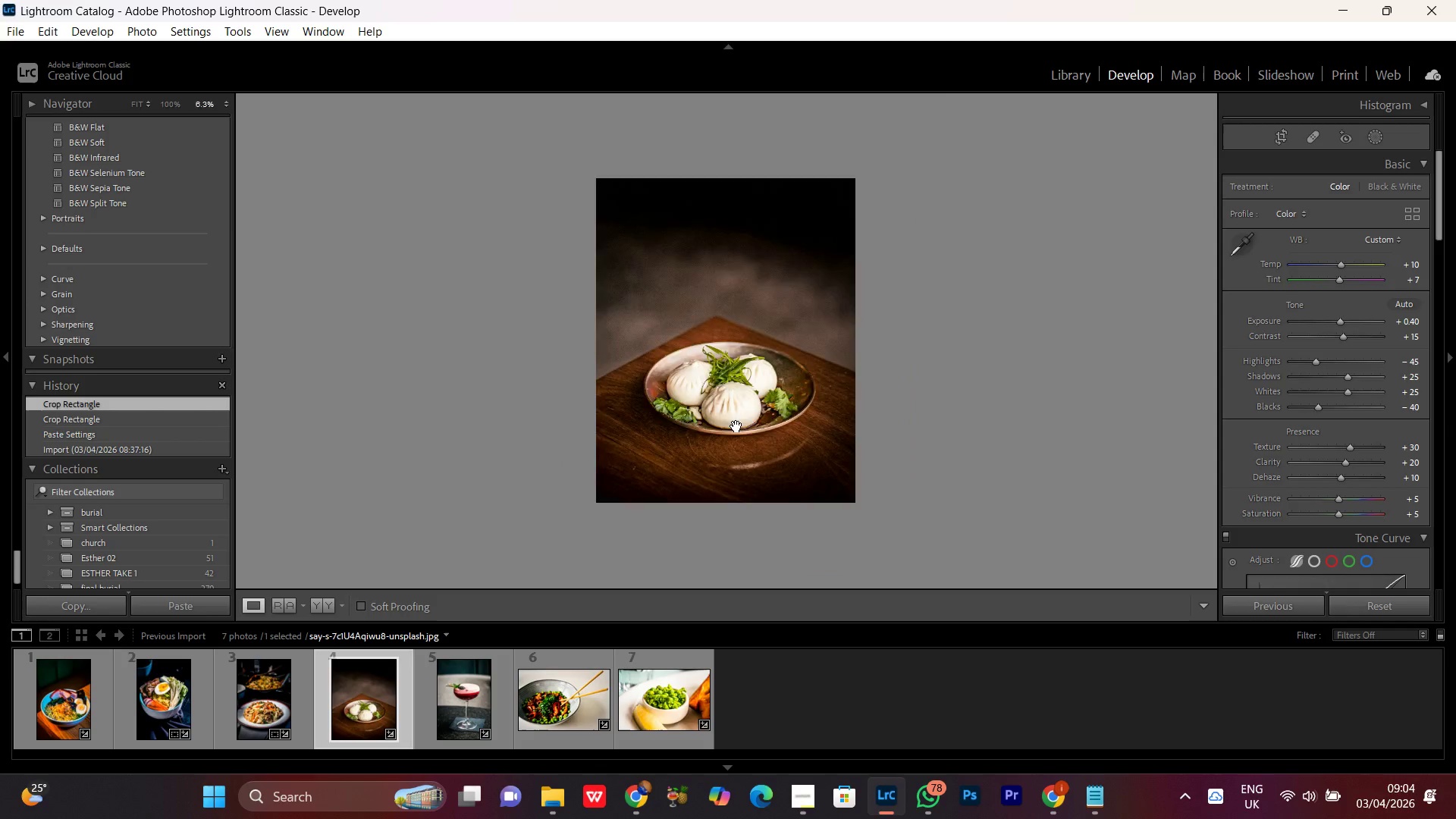 
triple_click([736, 426])
 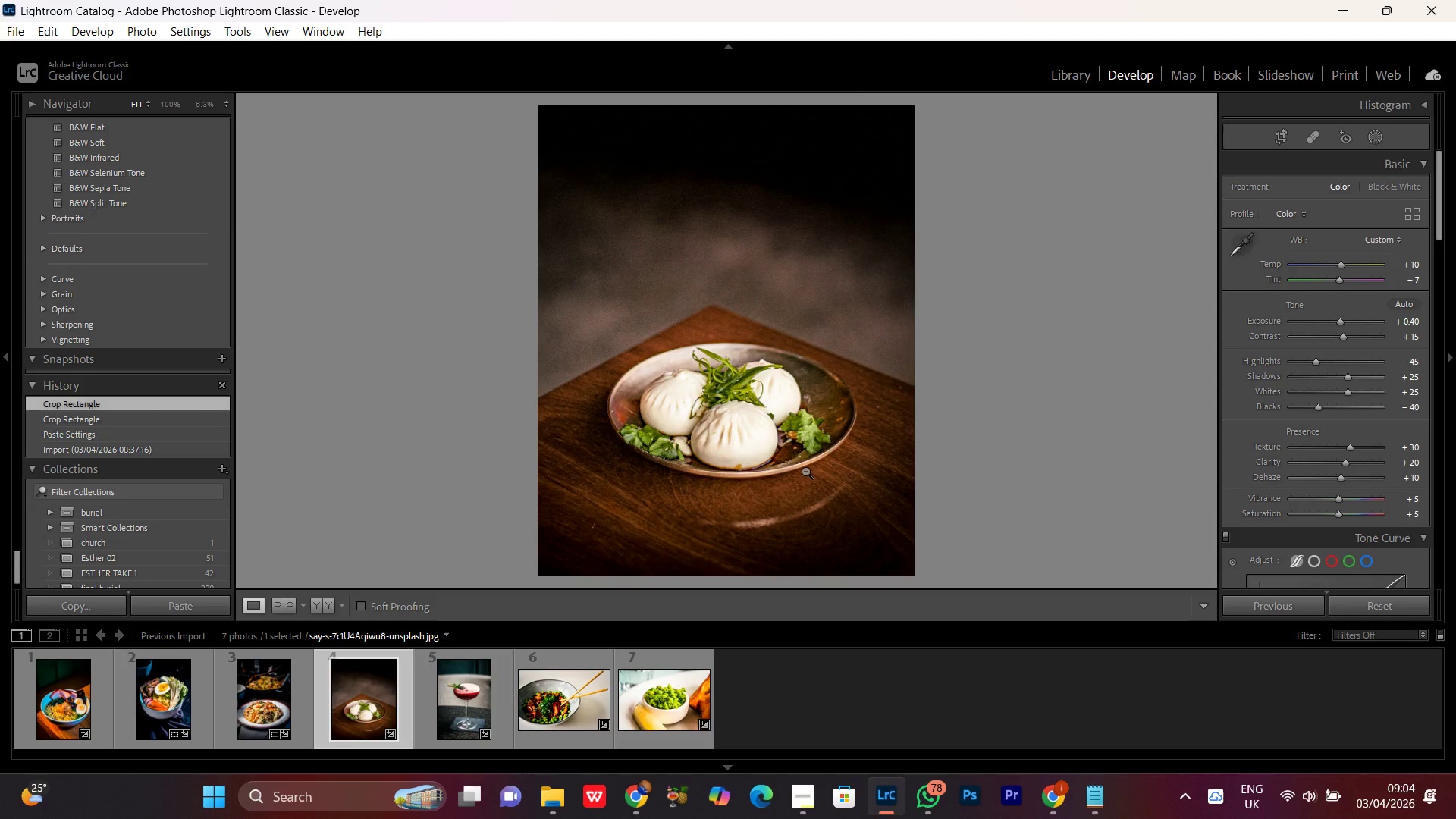 
wait(7.95)
 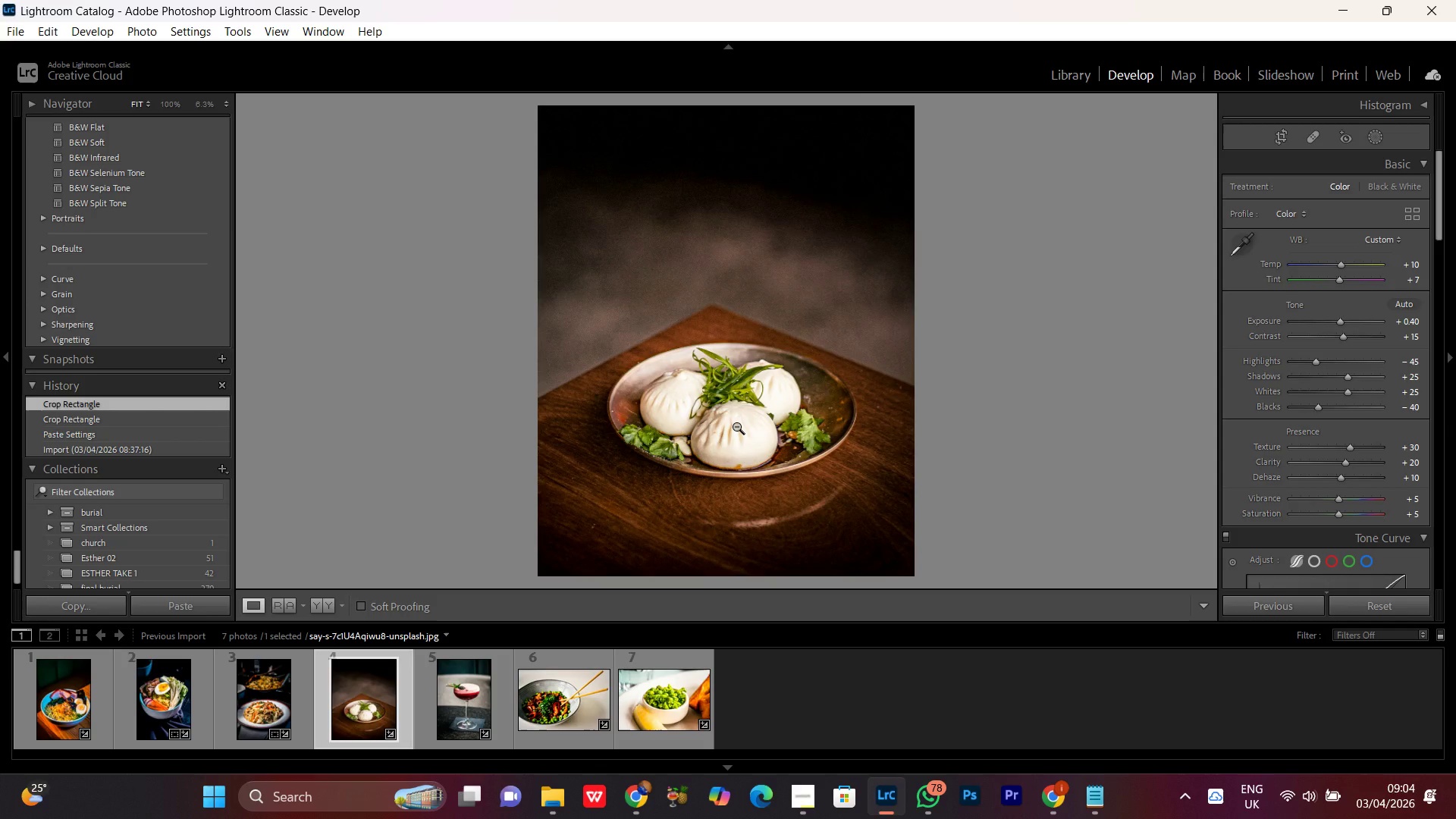 
double_click([814, 439])
 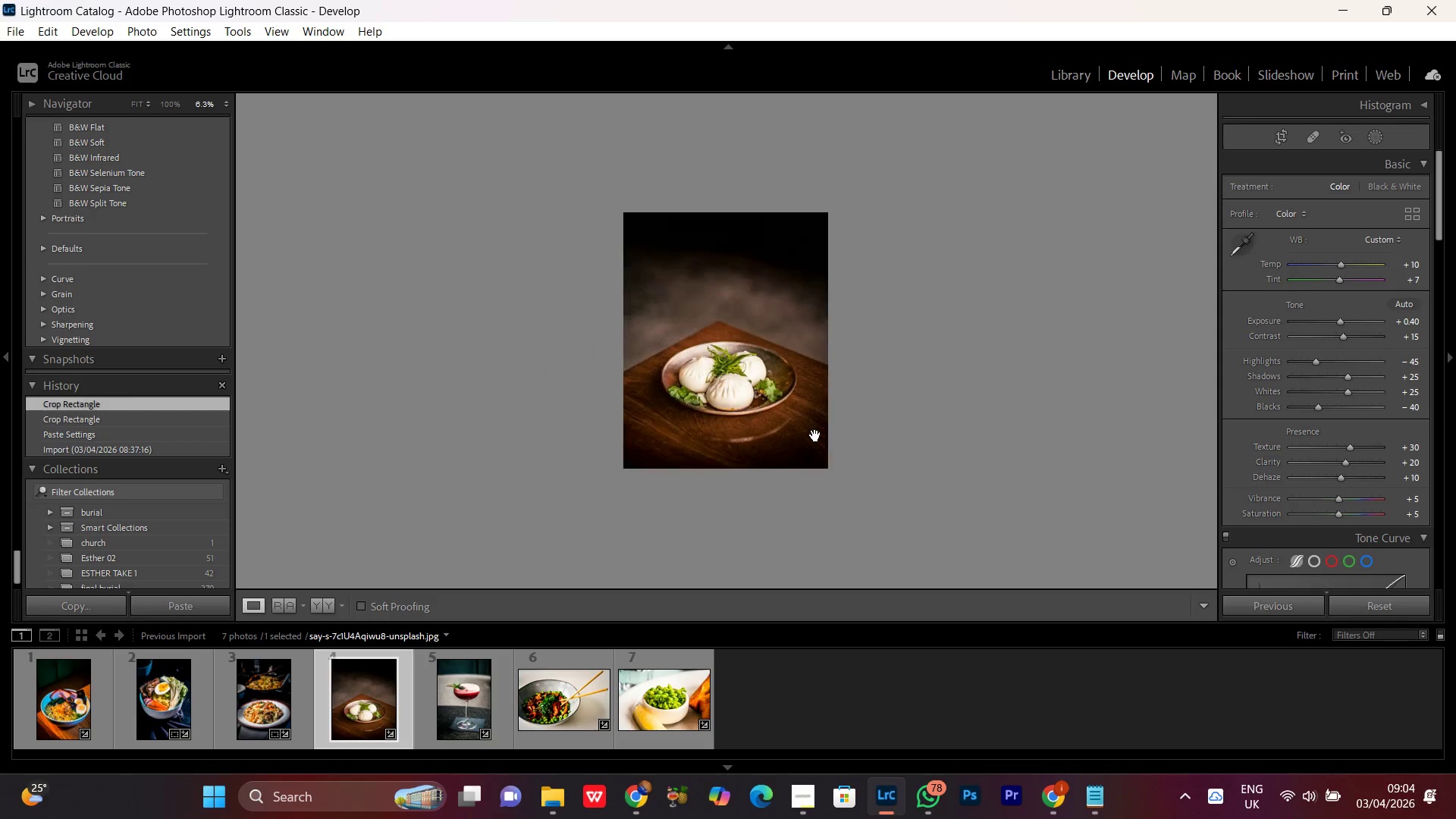 
double_click([815, 435])
 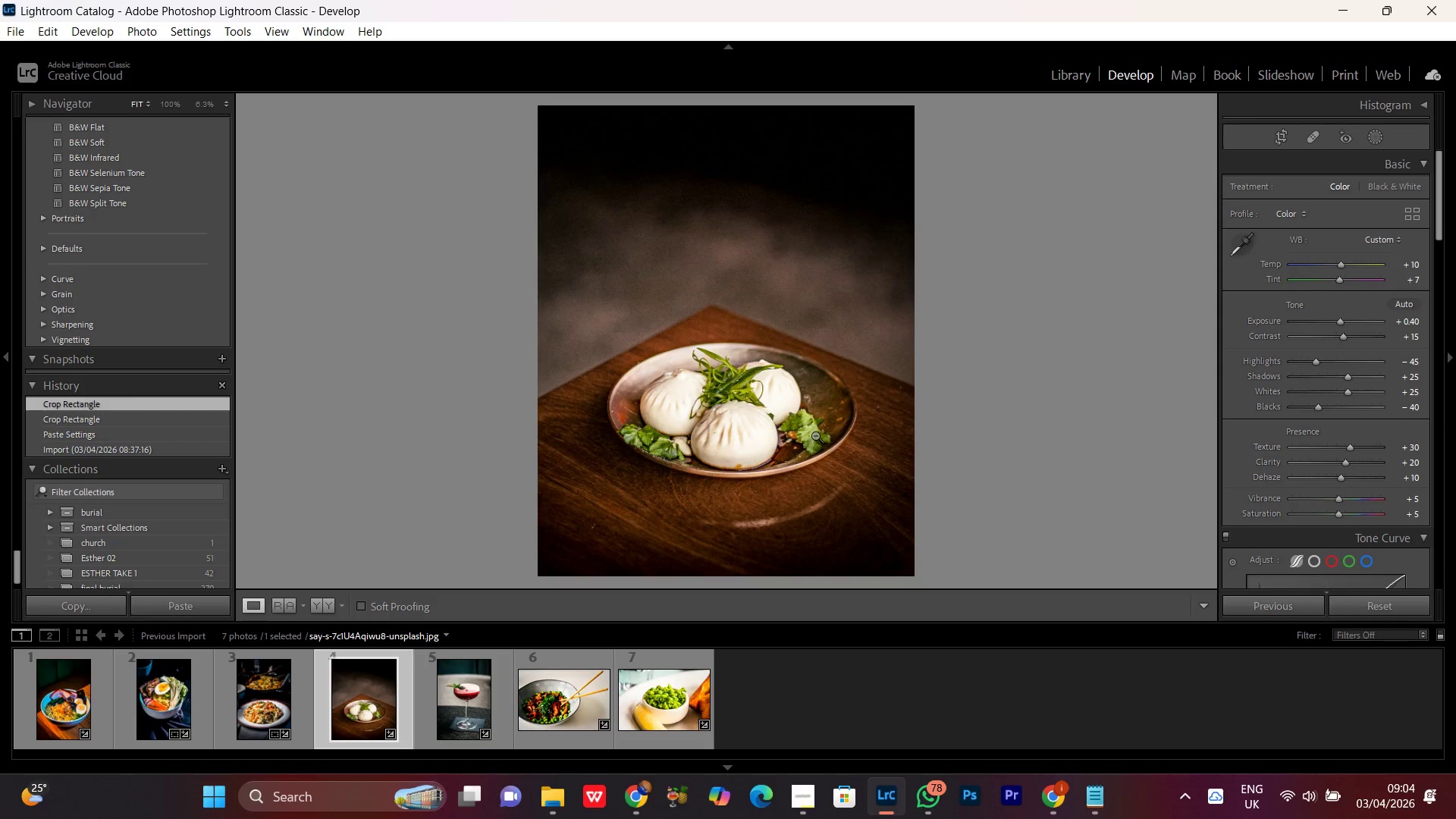 
triple_click([815, 435])
 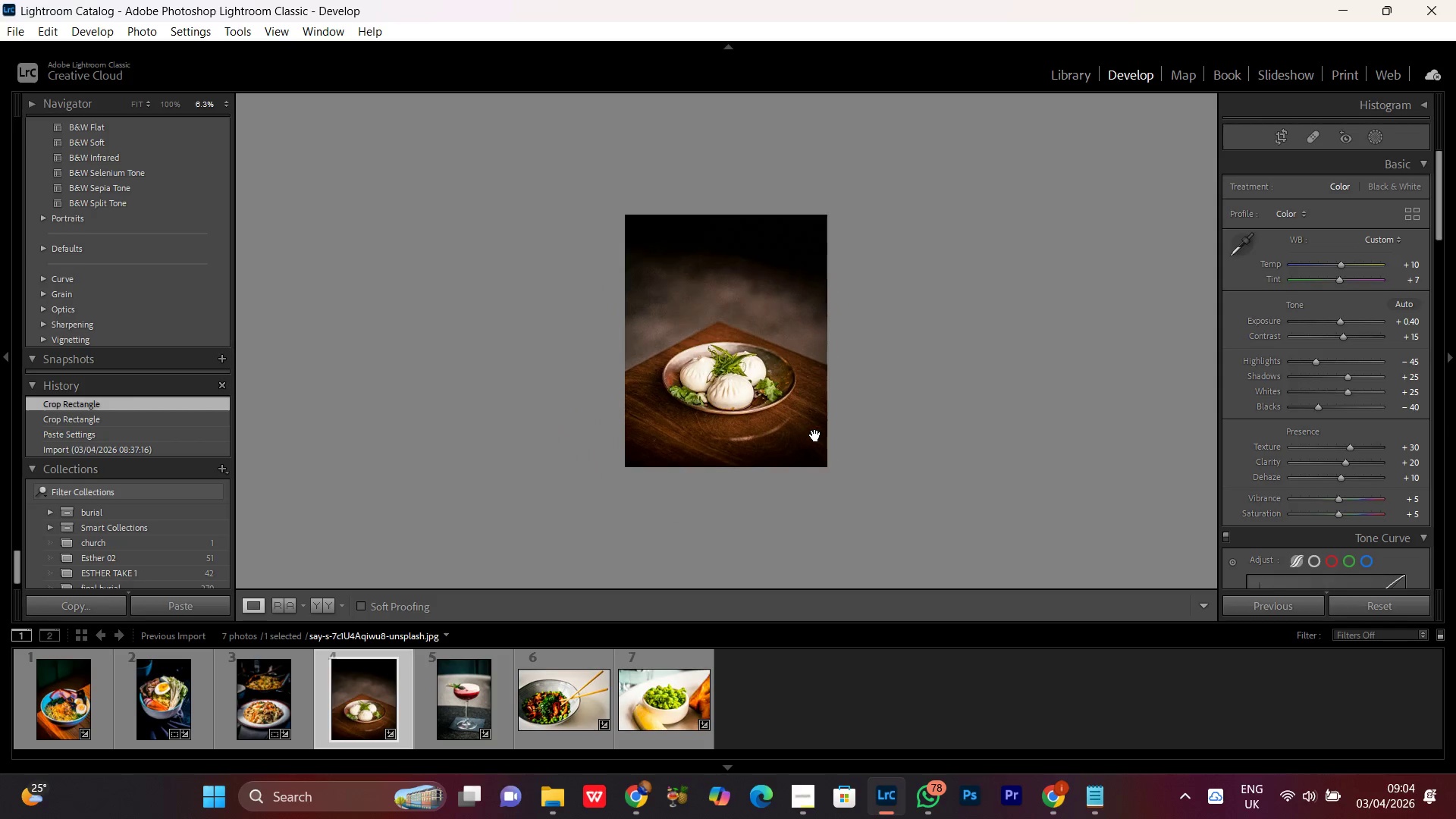 
triple_click([815, 435])
 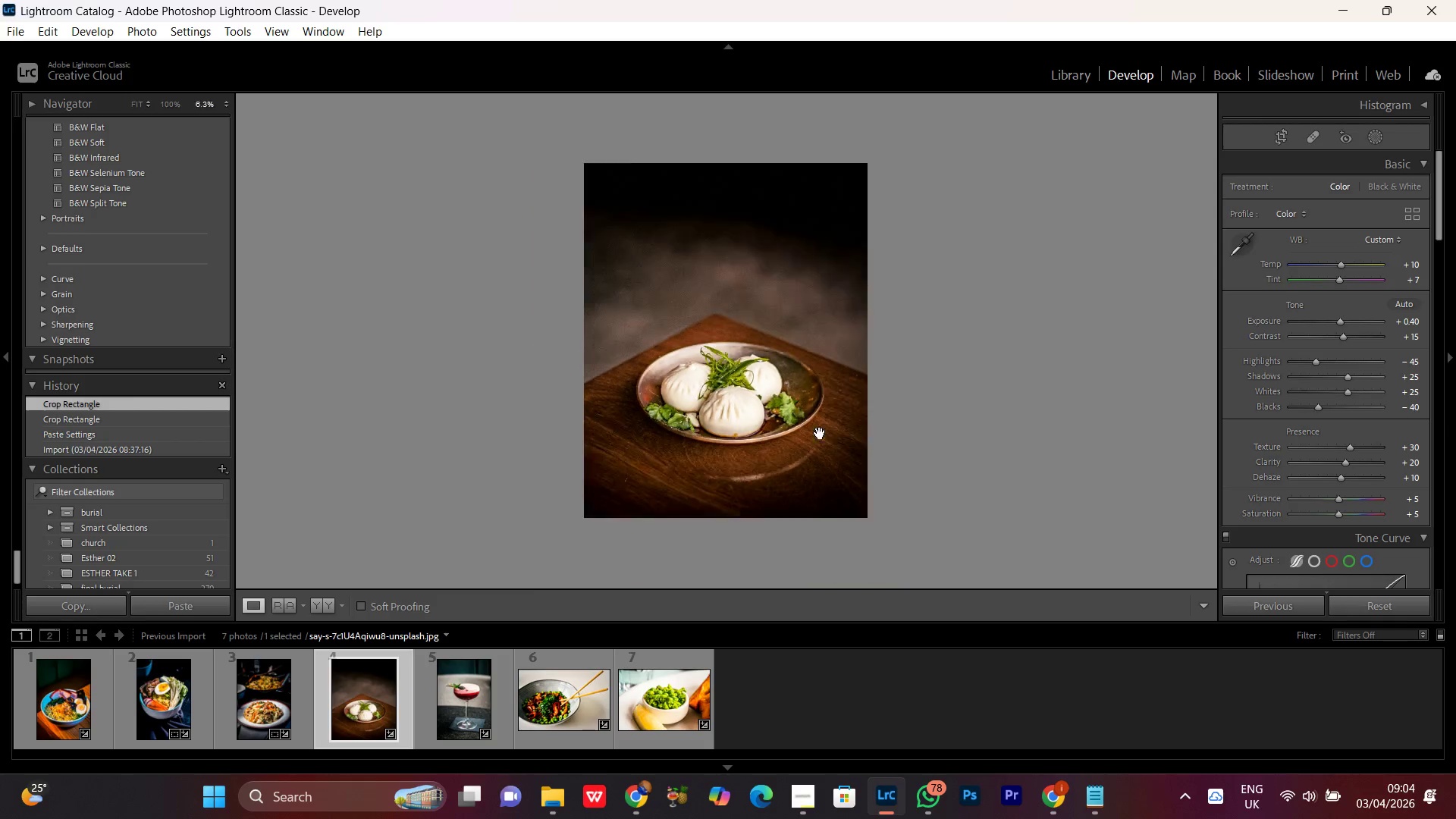 
double_click([820, 433])
 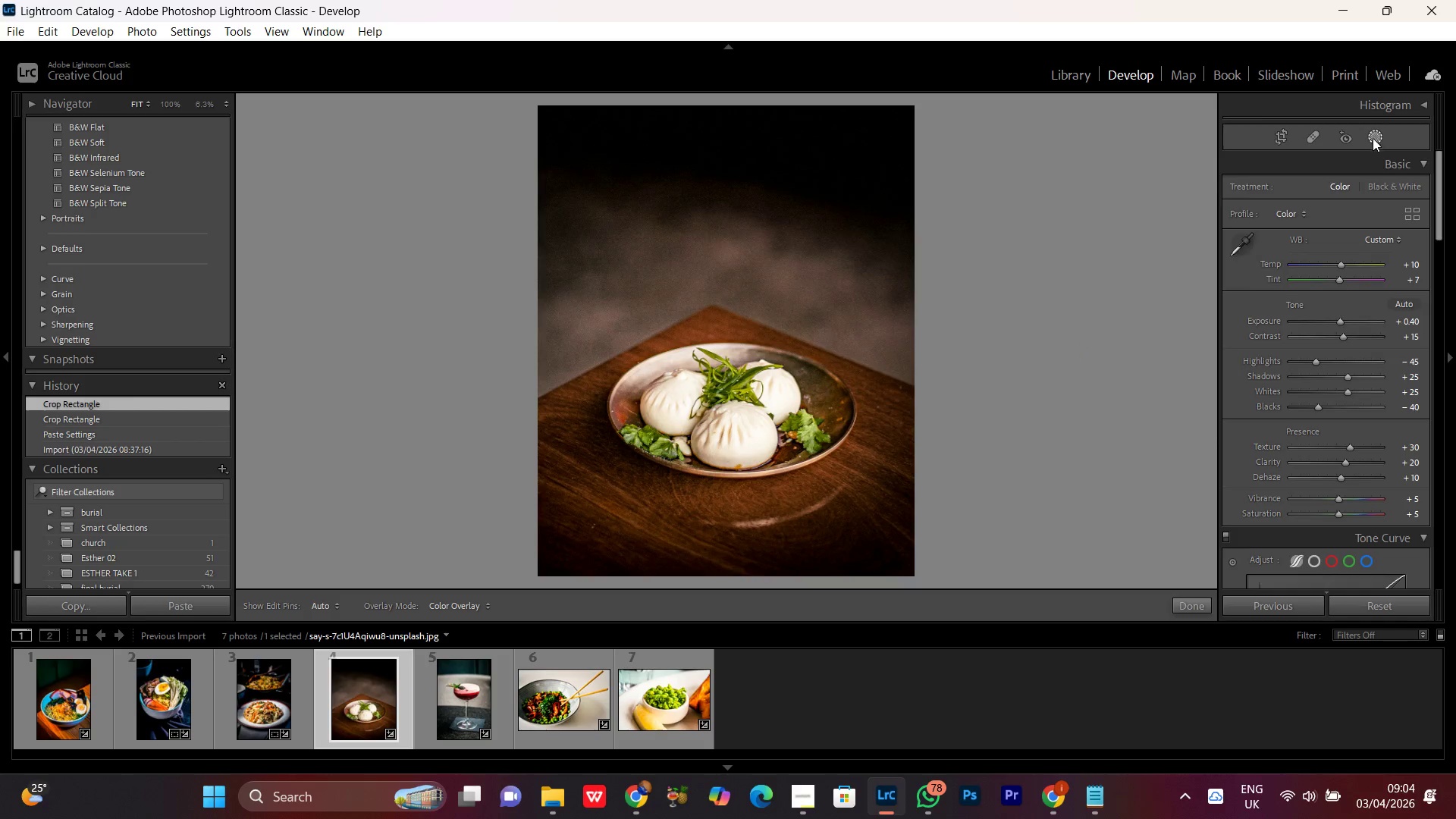 
left_click([1285, 182])
 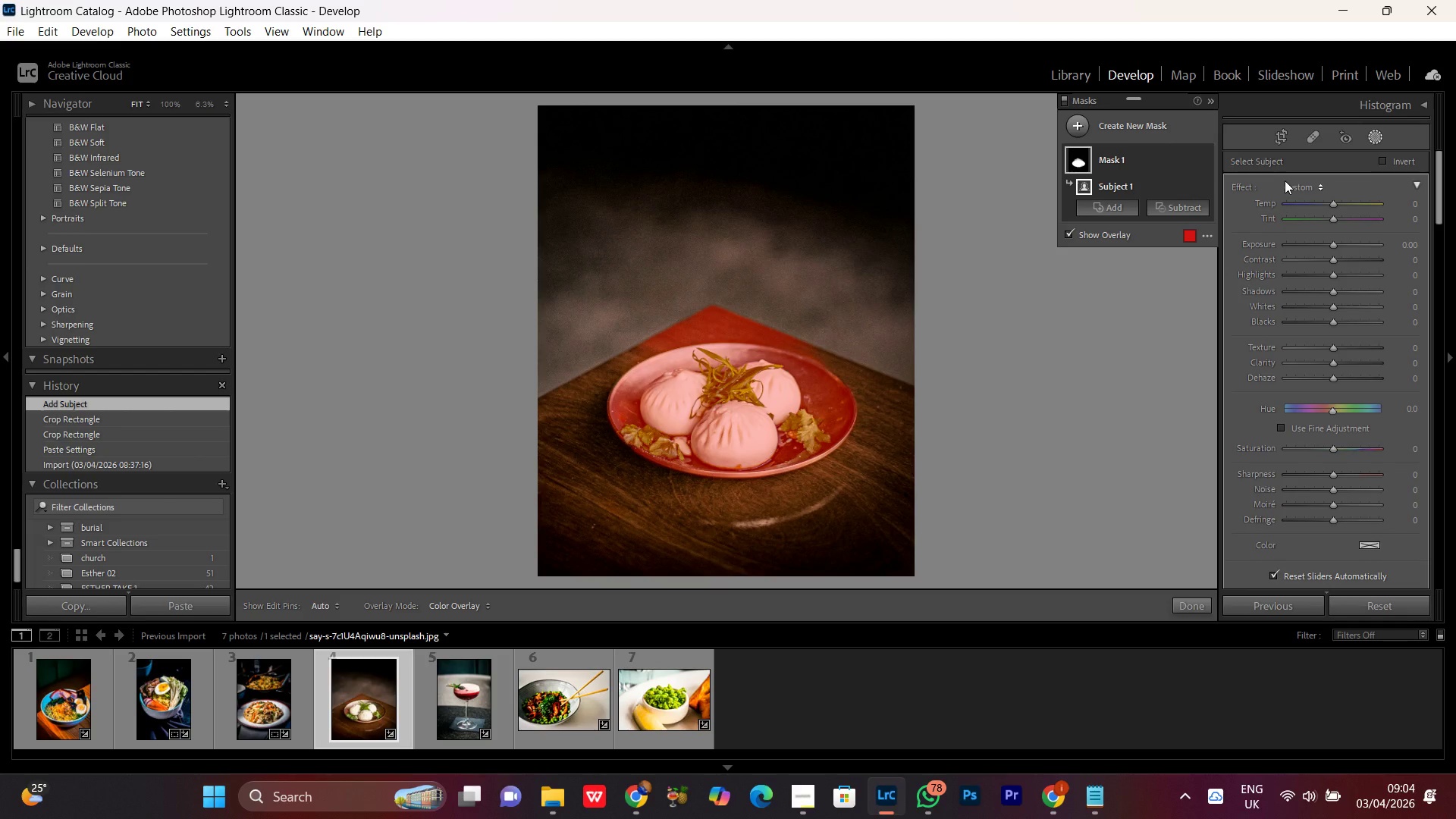 
wait(21.45)
 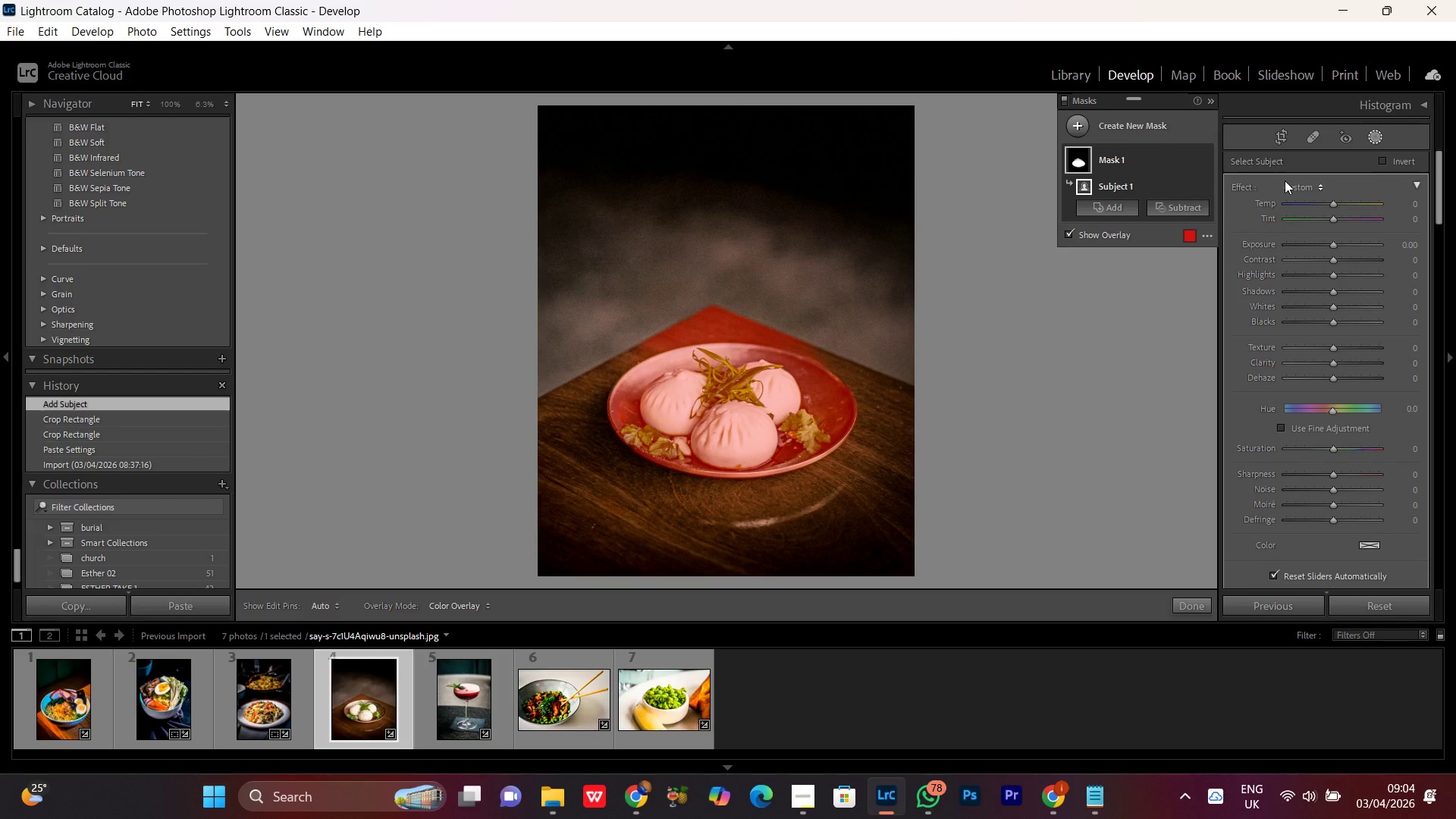 
left_click([1166, 207])
 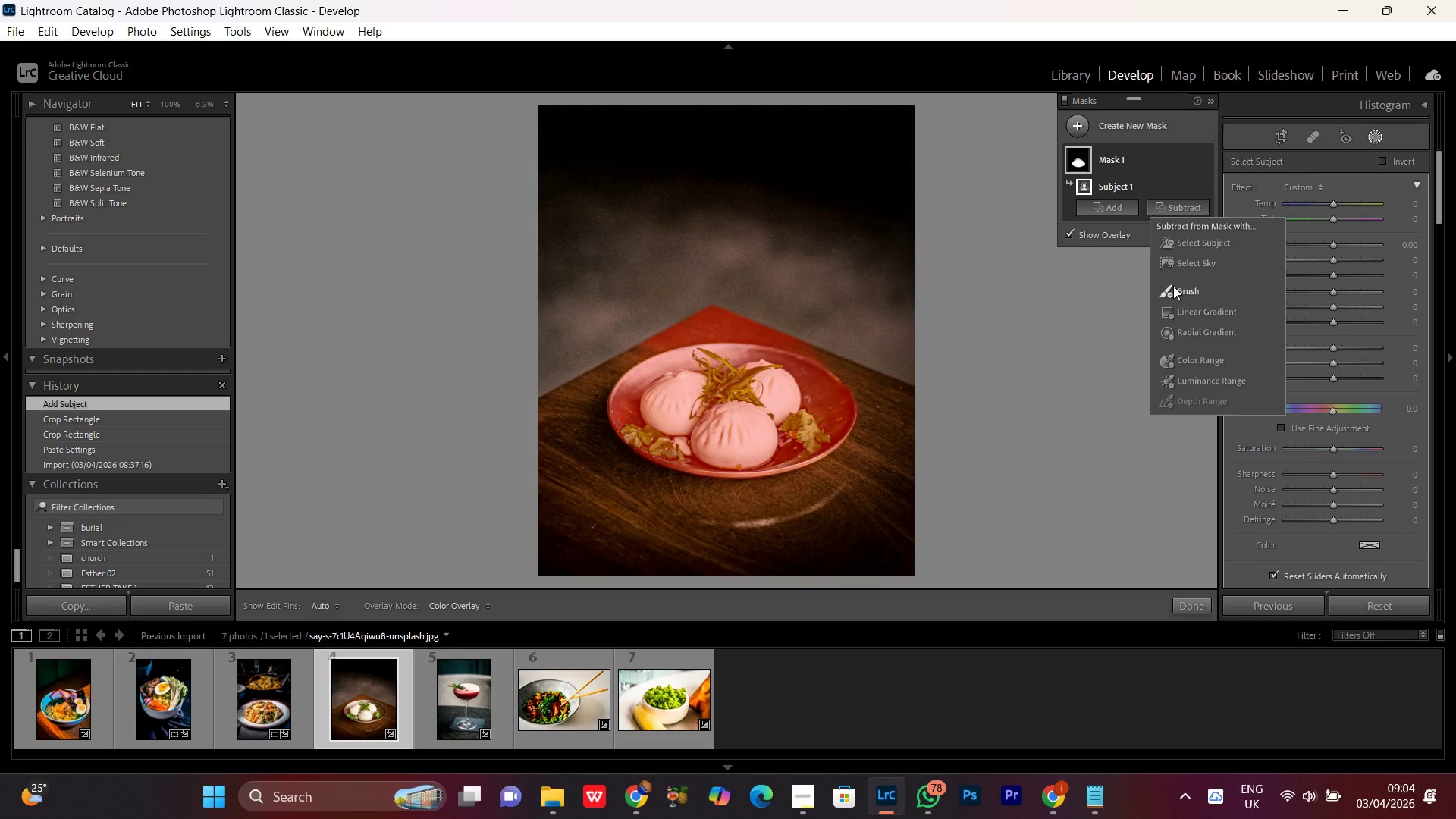 
left_click([1173, 286])
 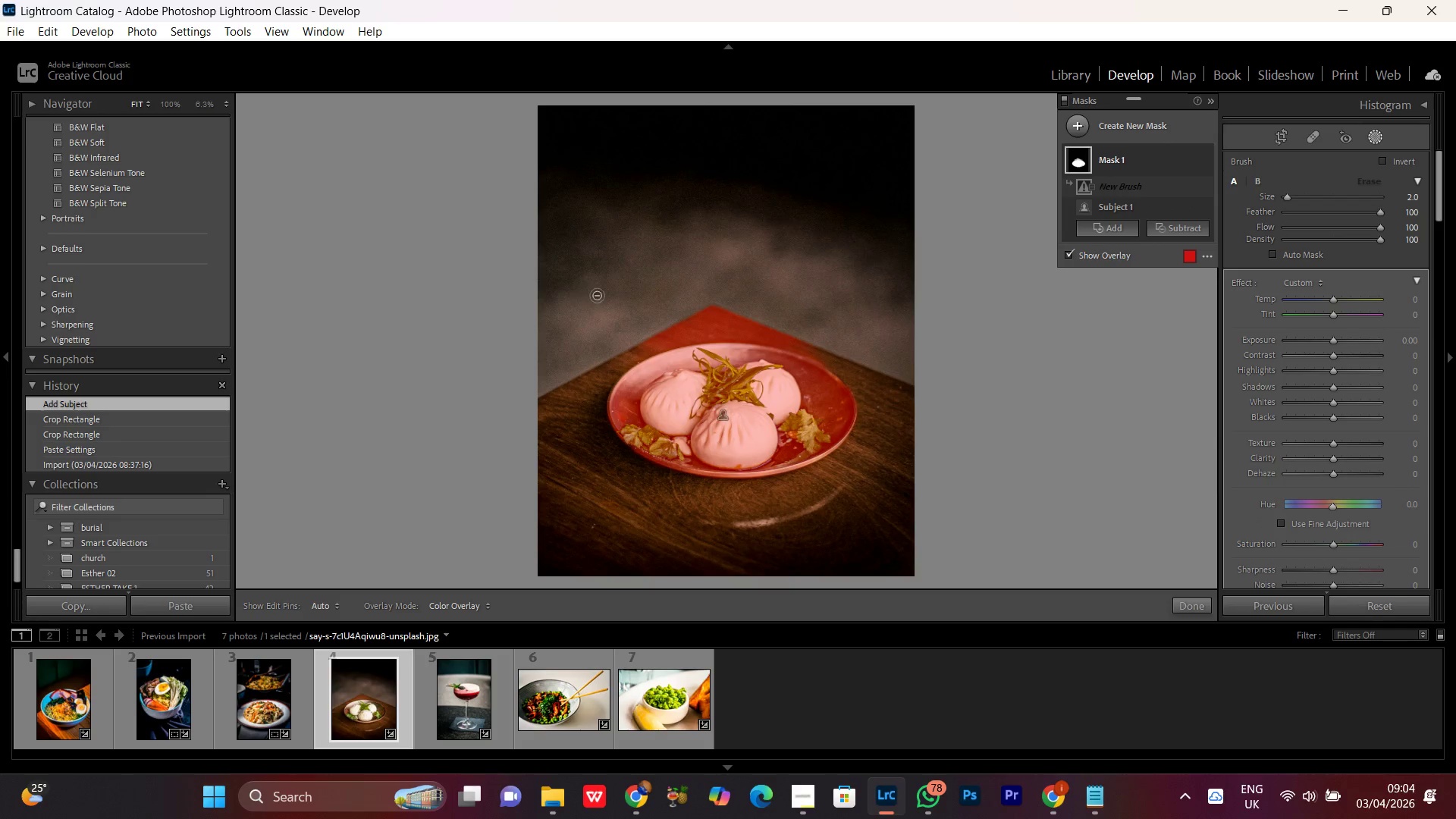 
left_click_drag(start_coordinate=[634, 325], to_coordinate=[873, 341])
 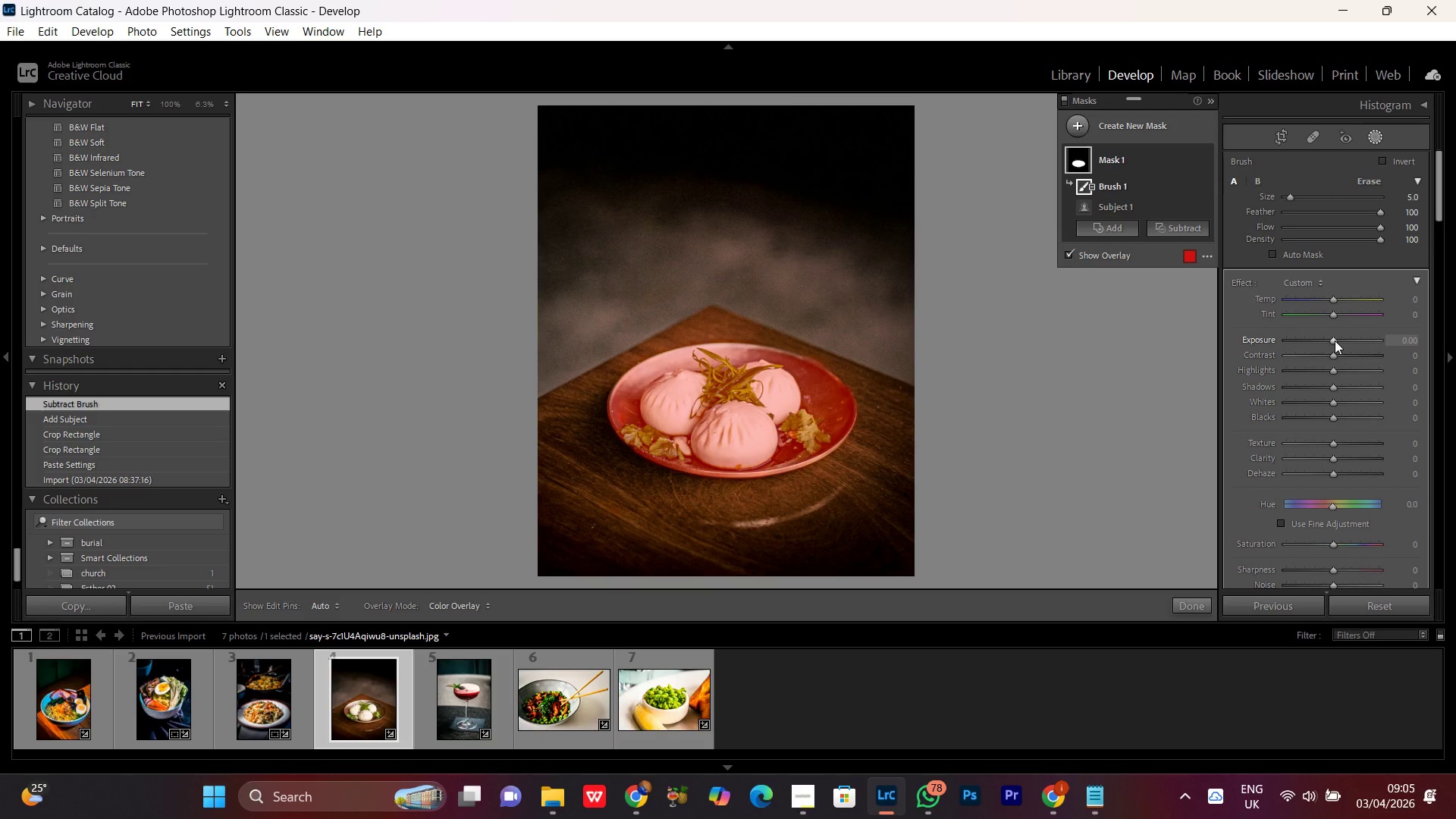 
scroll: coordinate [632, 325], scroll_direction: up, amount: 3.0
 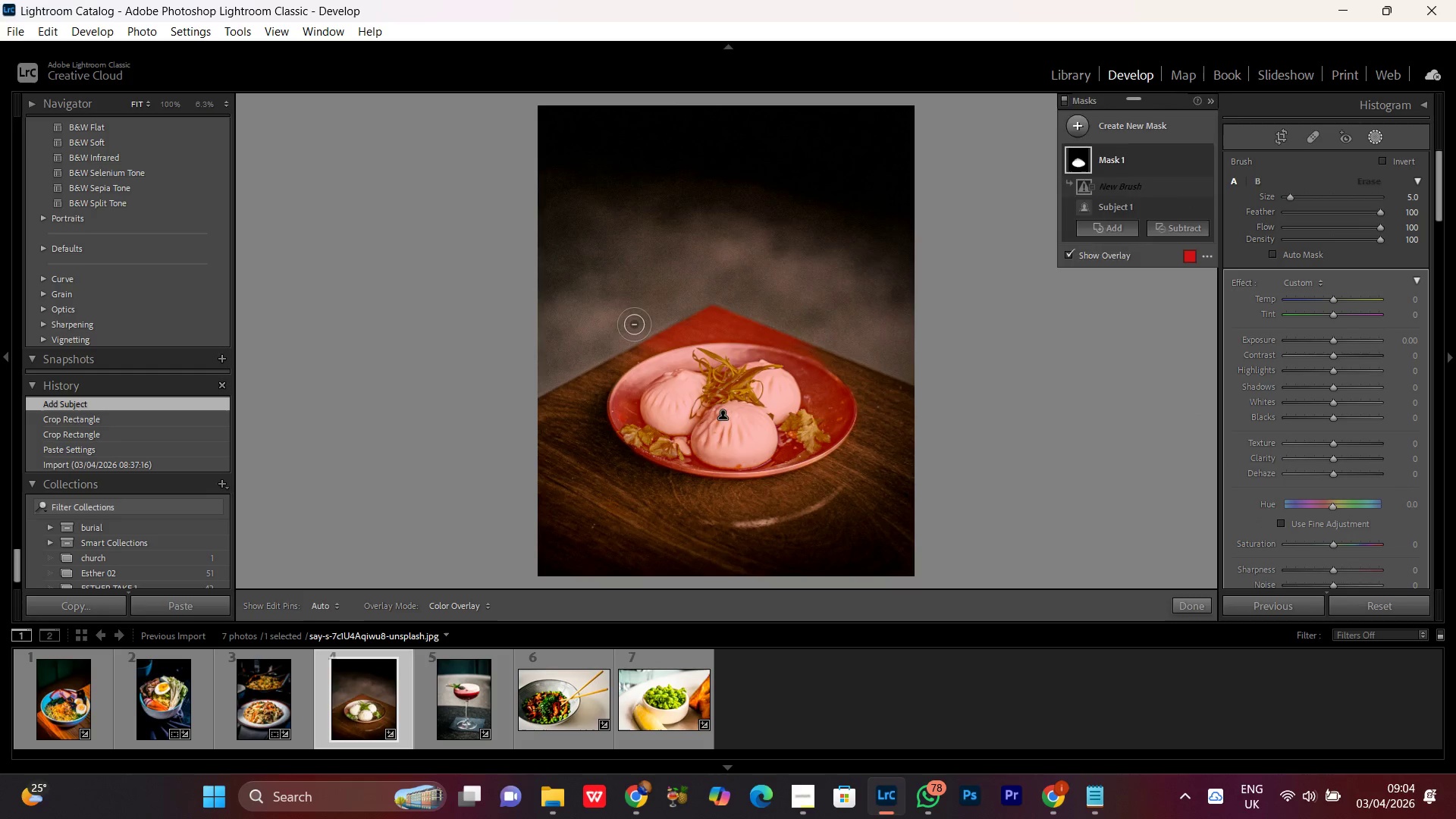 
left_click([1335, 340])
 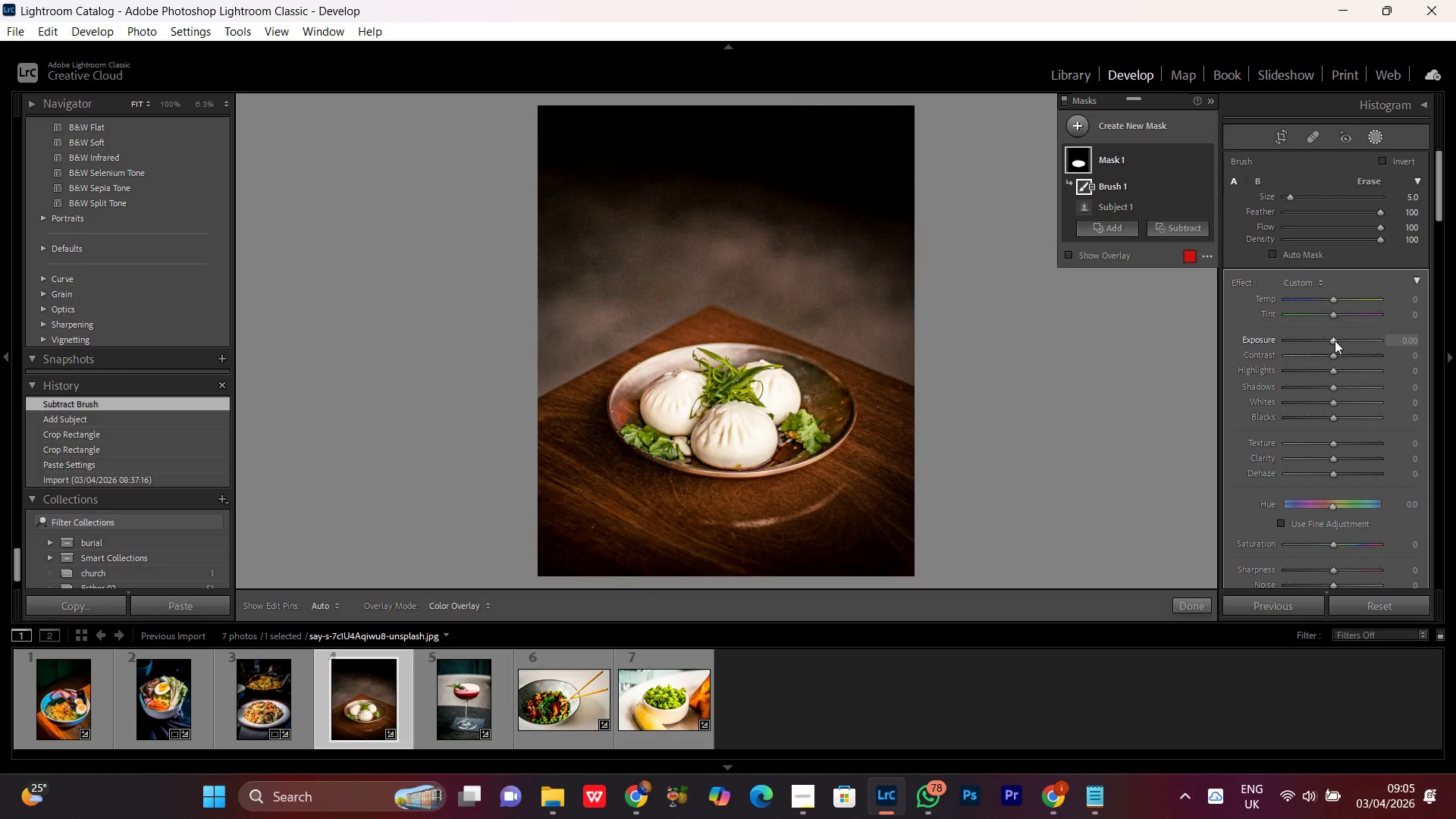 
scroll: coordinate [1335, 340], scroll_direction: up, amount: 2.0
 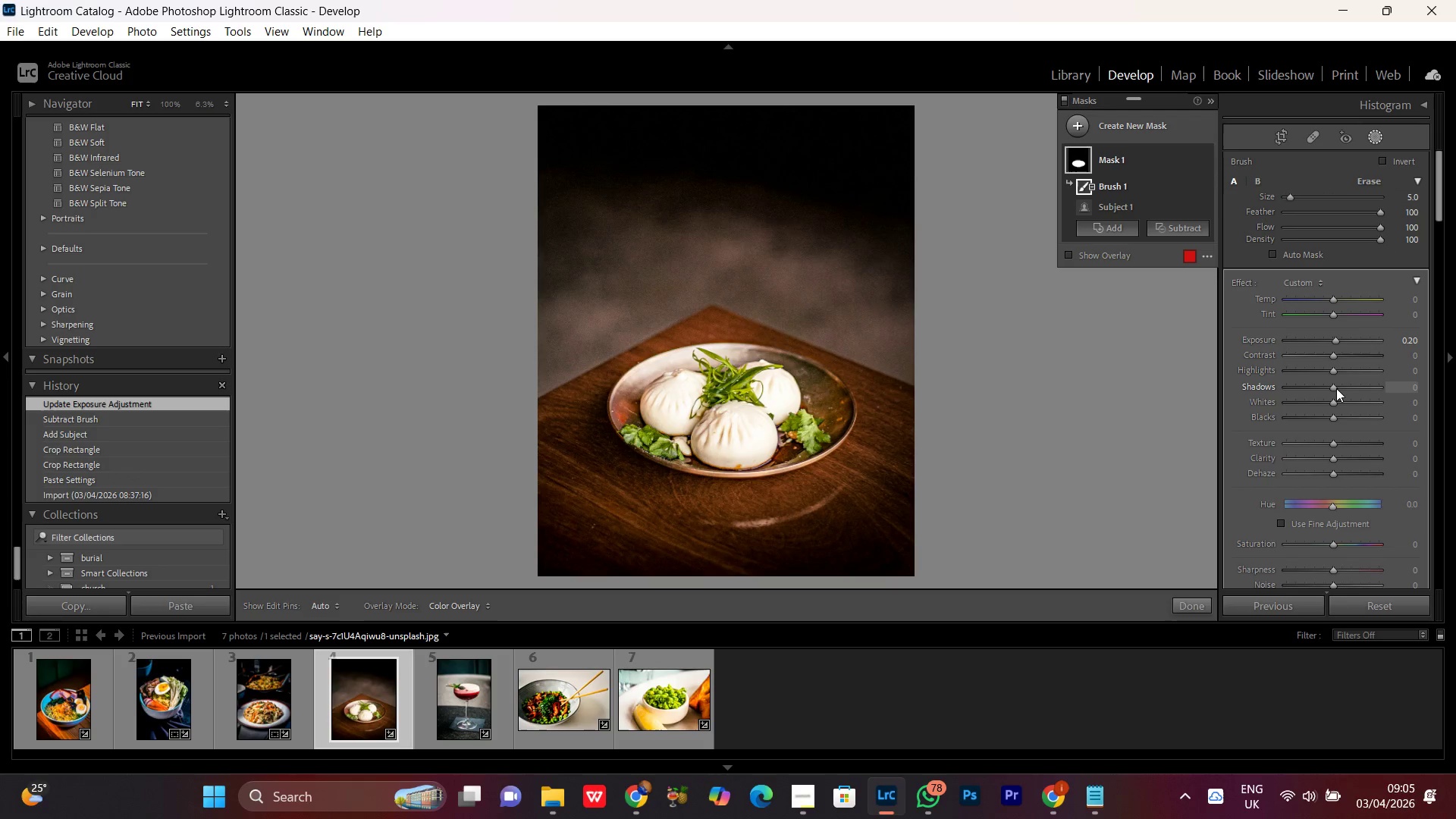 
left_click([1335, 371])
 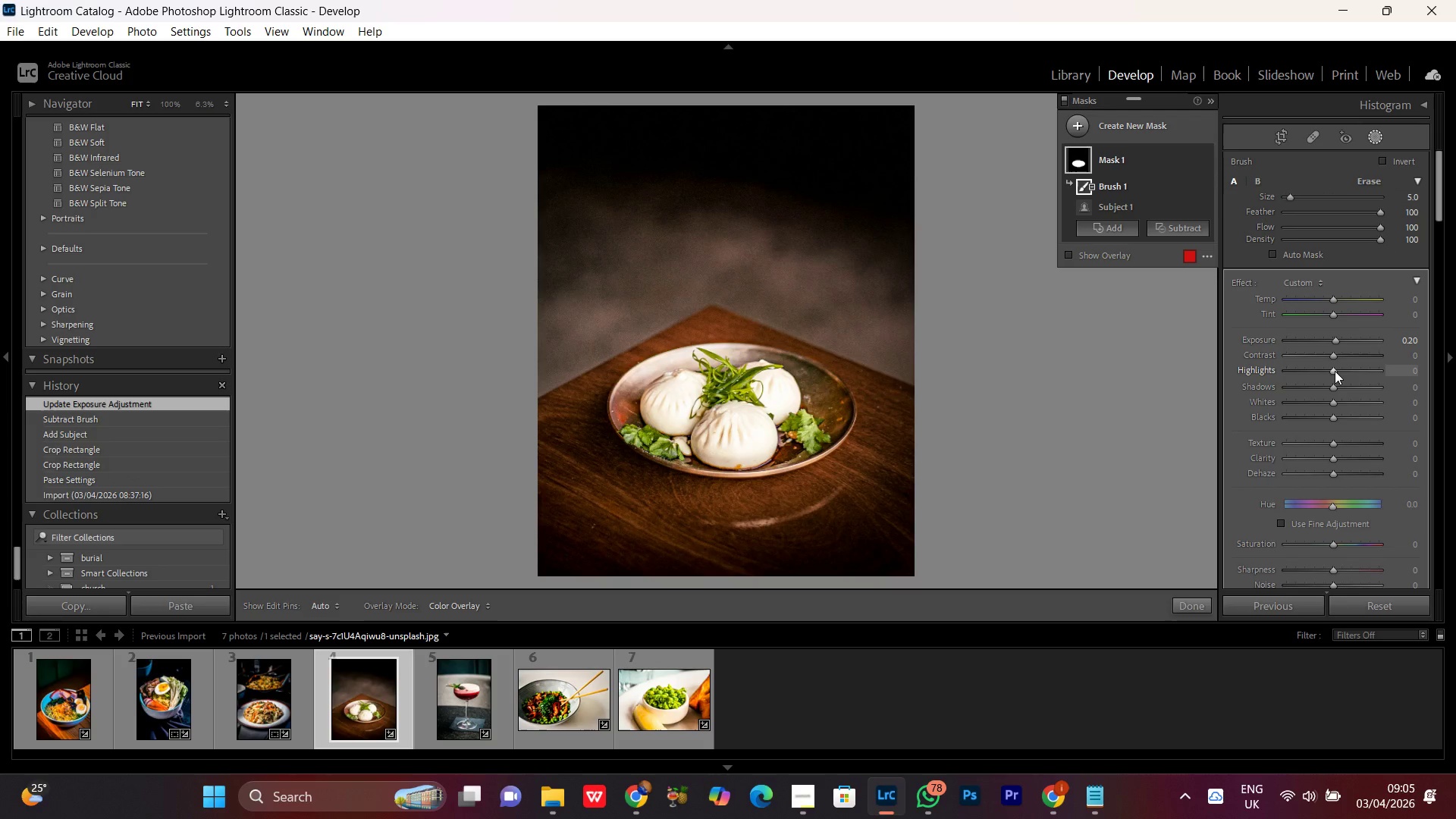 
scroll: coordinate [1335, 371], scroll_direction: up, amount: 11.0
 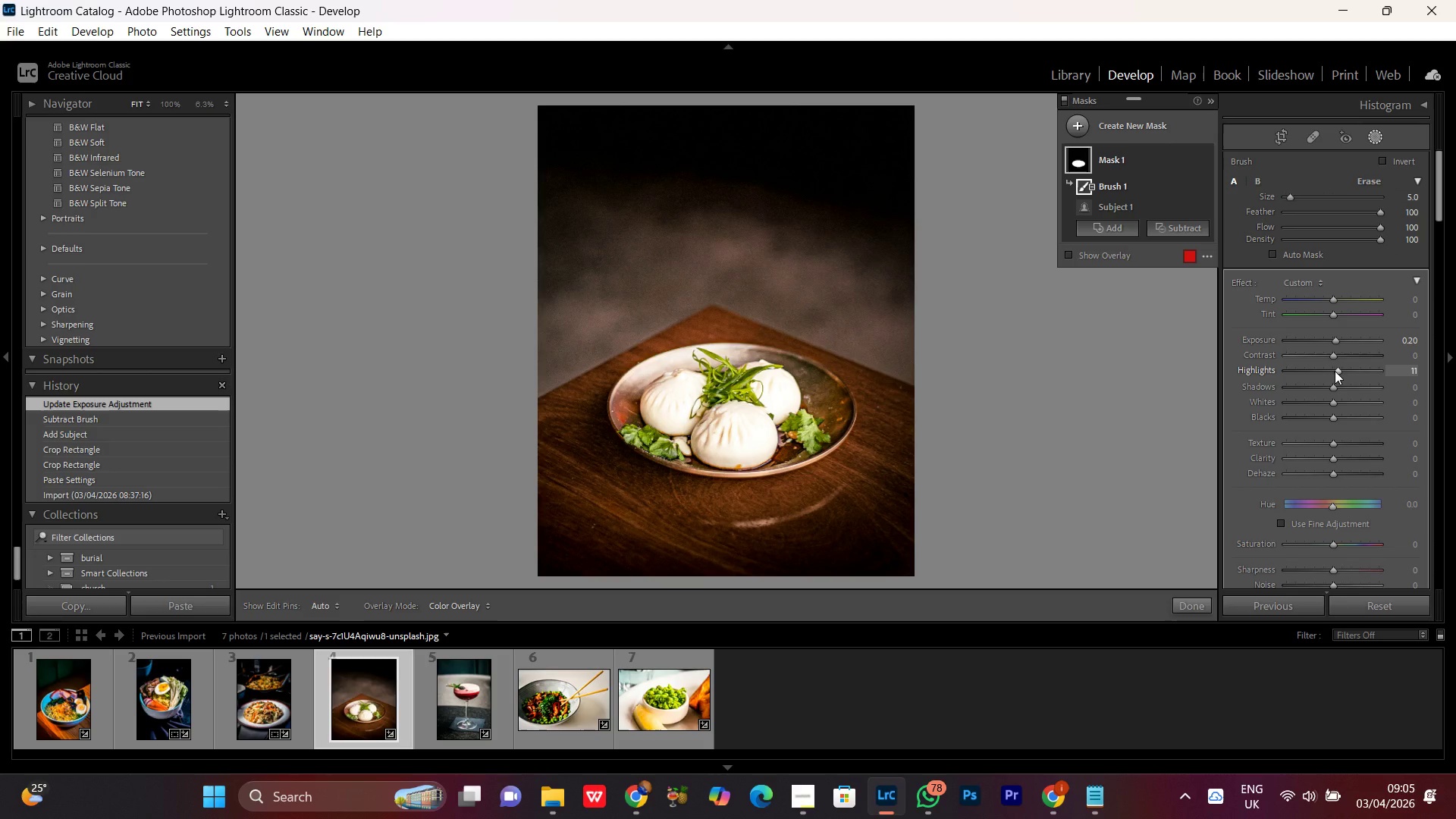 
wait(11.48)
 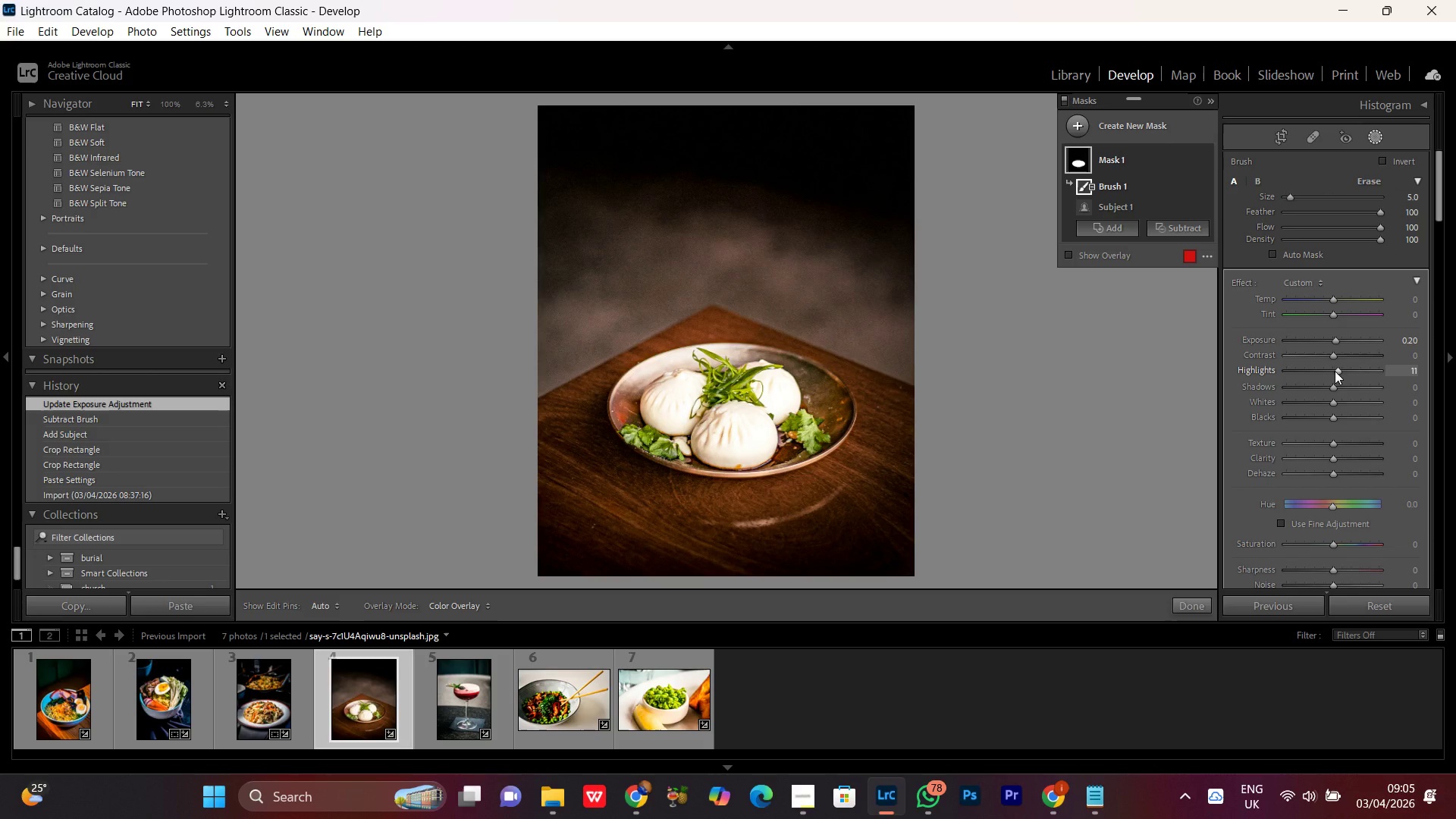 
left_click([1342, 343])
 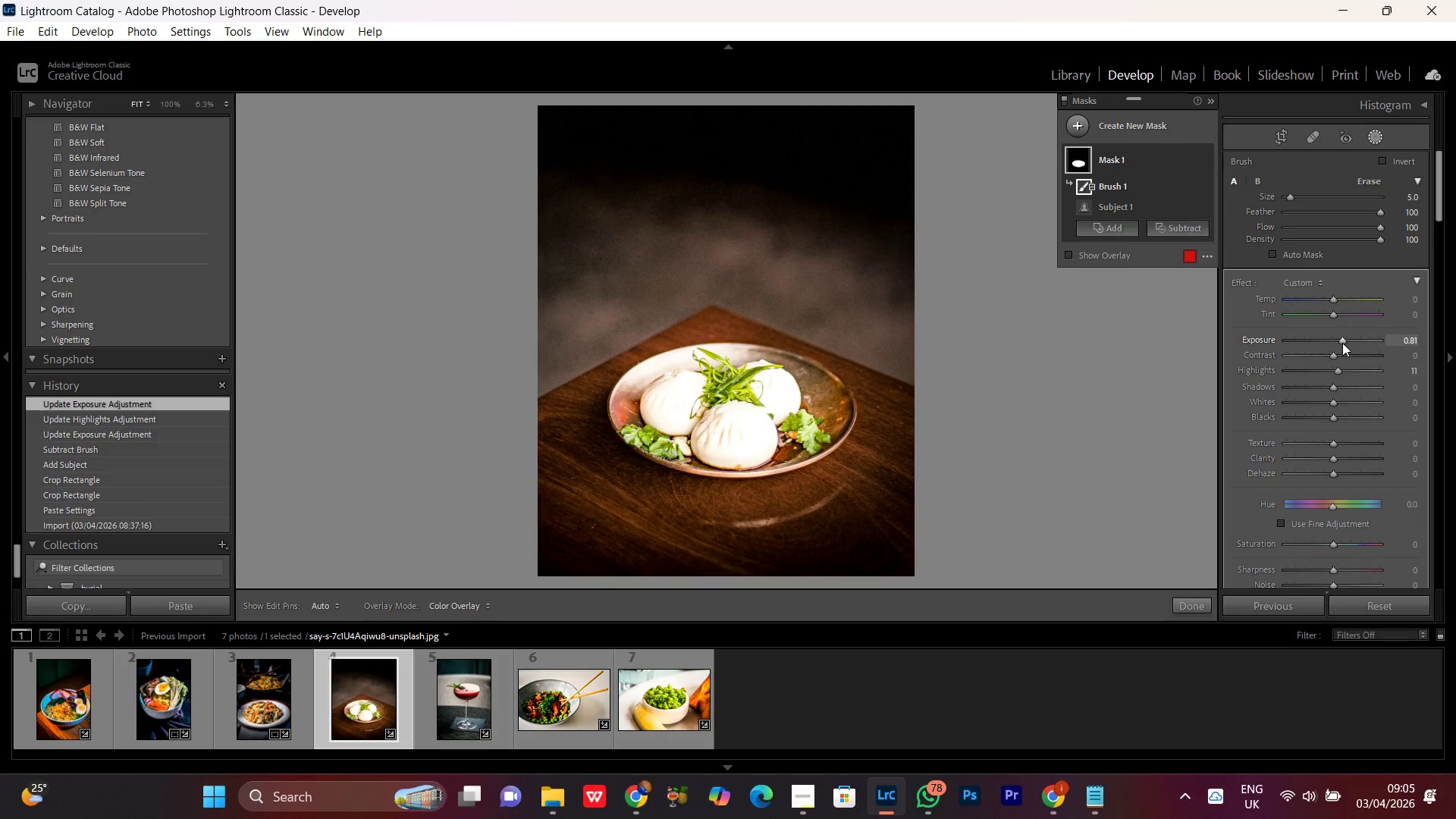 
scroll: coordinate [1342, 343], scroll_direction: down, amount: 5.0
 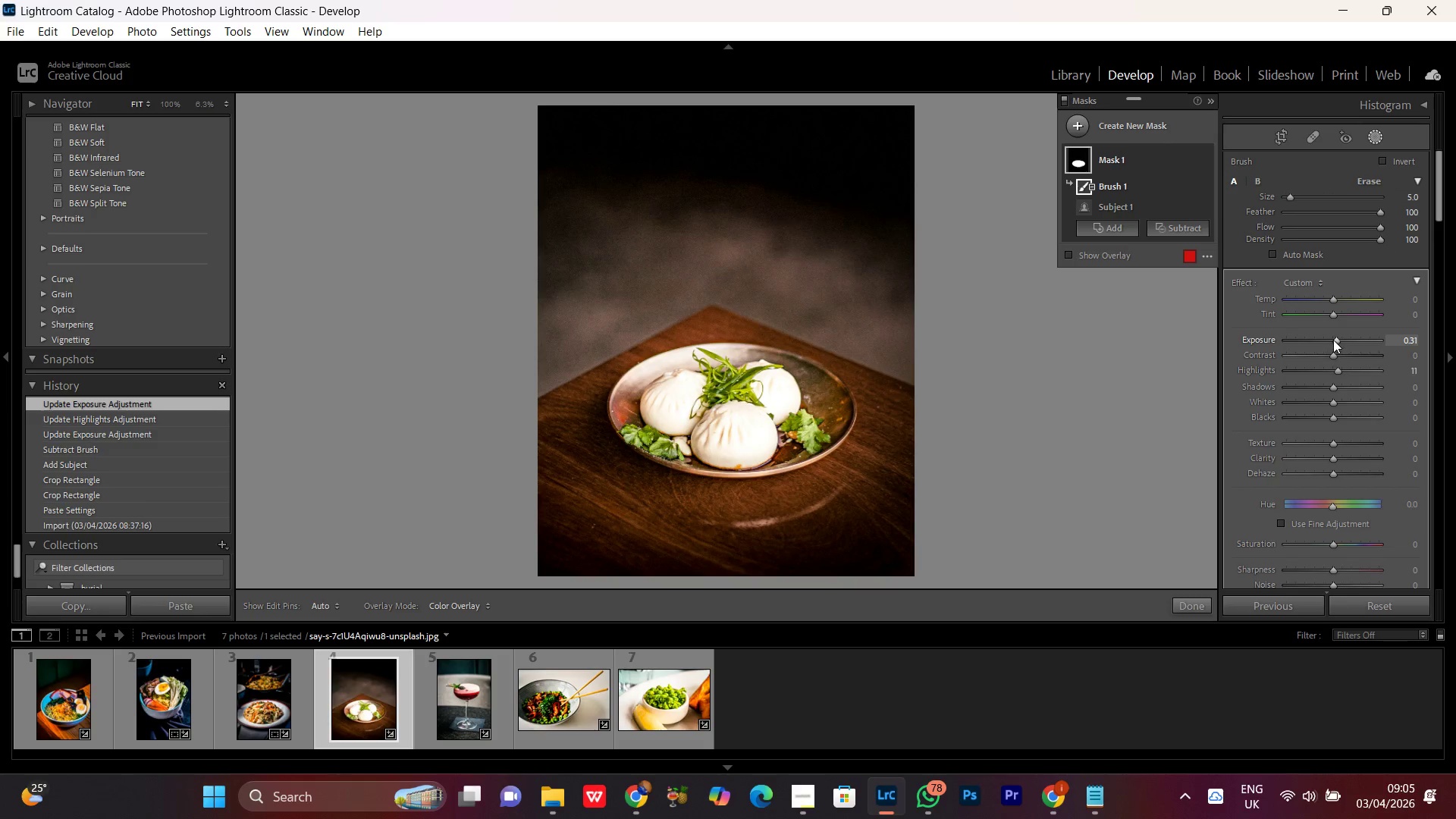 
double_click([1335, 340])
 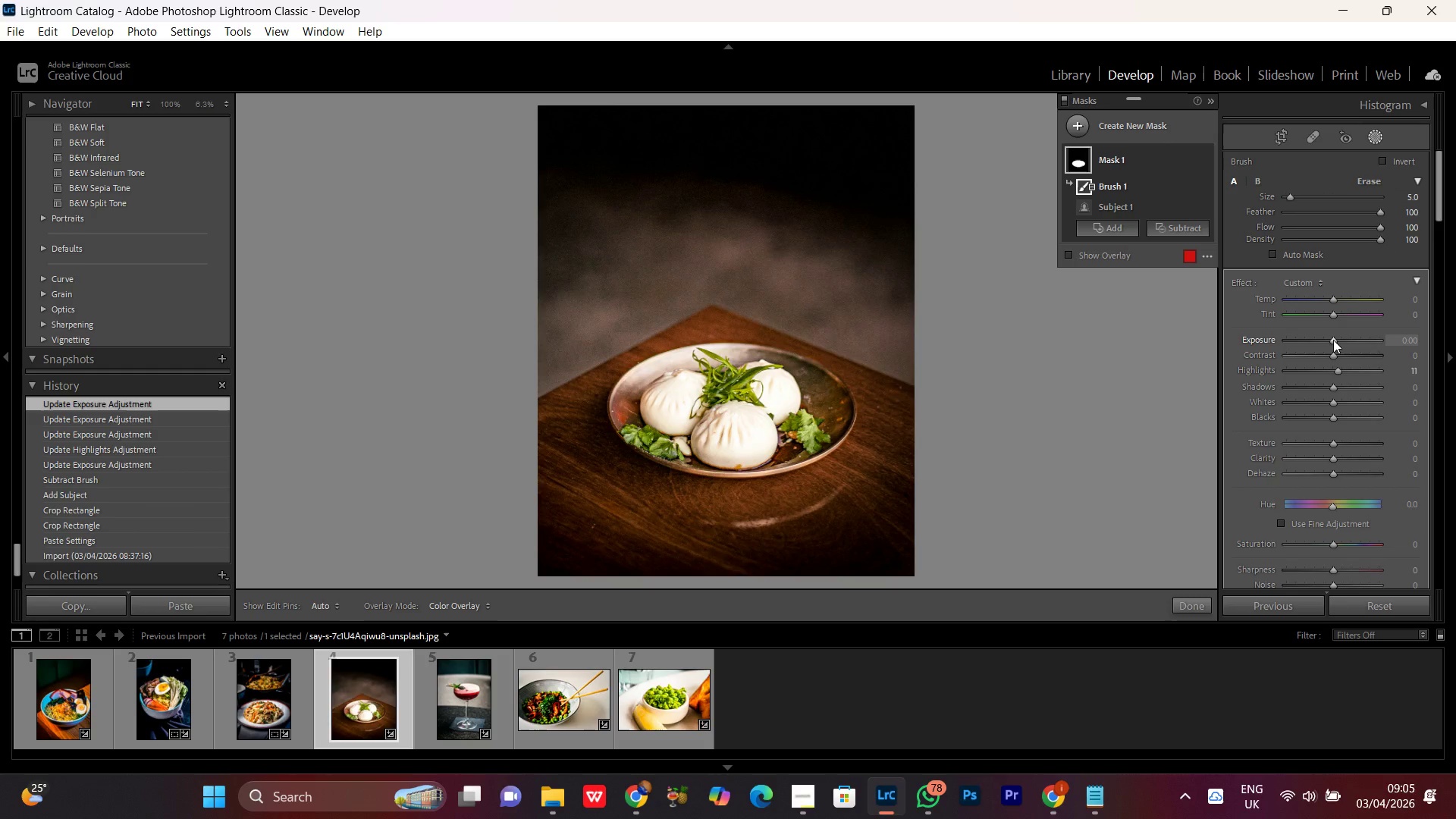 
left_click([1333, 340])
 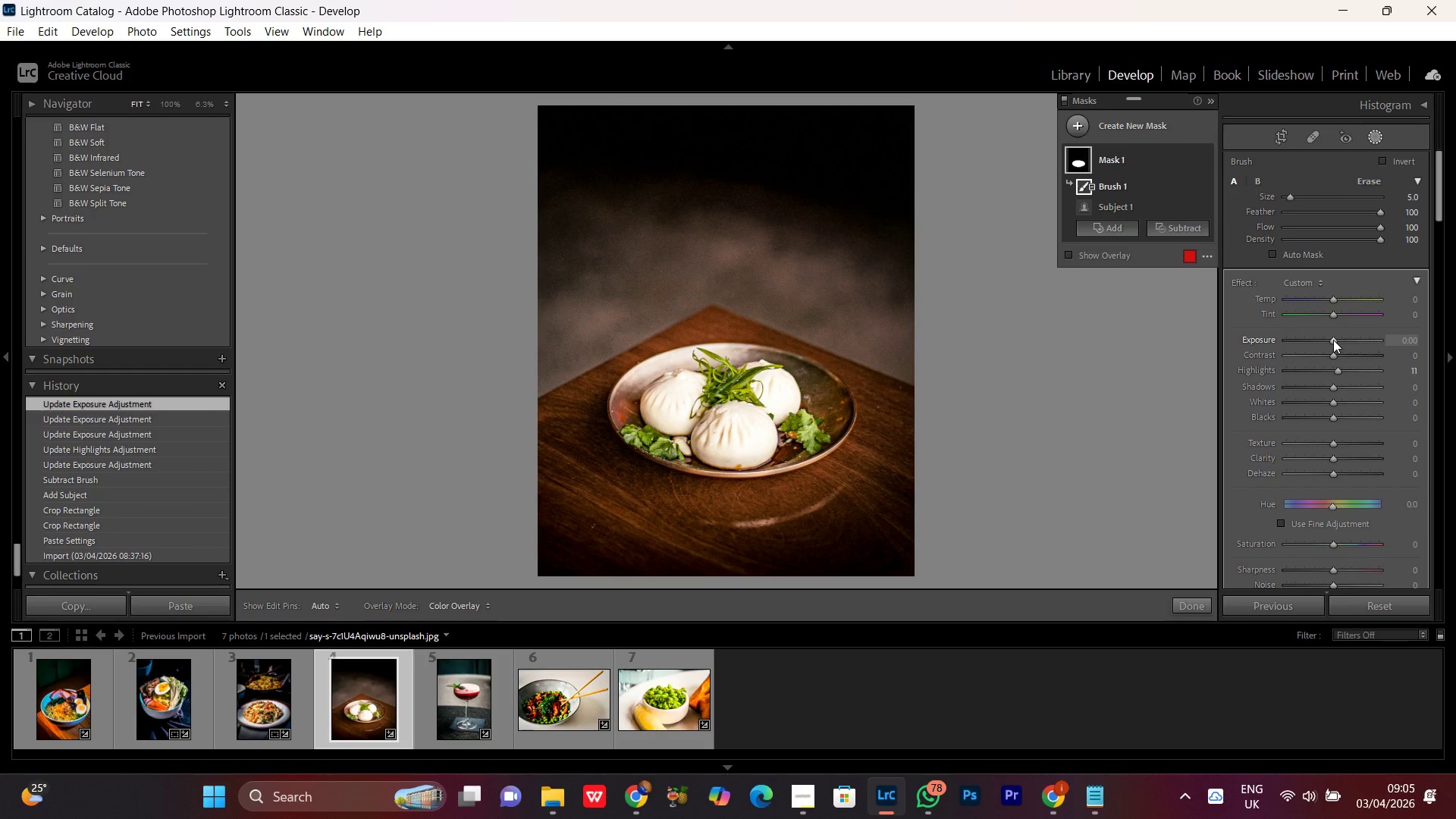 
scroll: coordinate [1333, 340], scroll_direction: up, amount: 2.0
 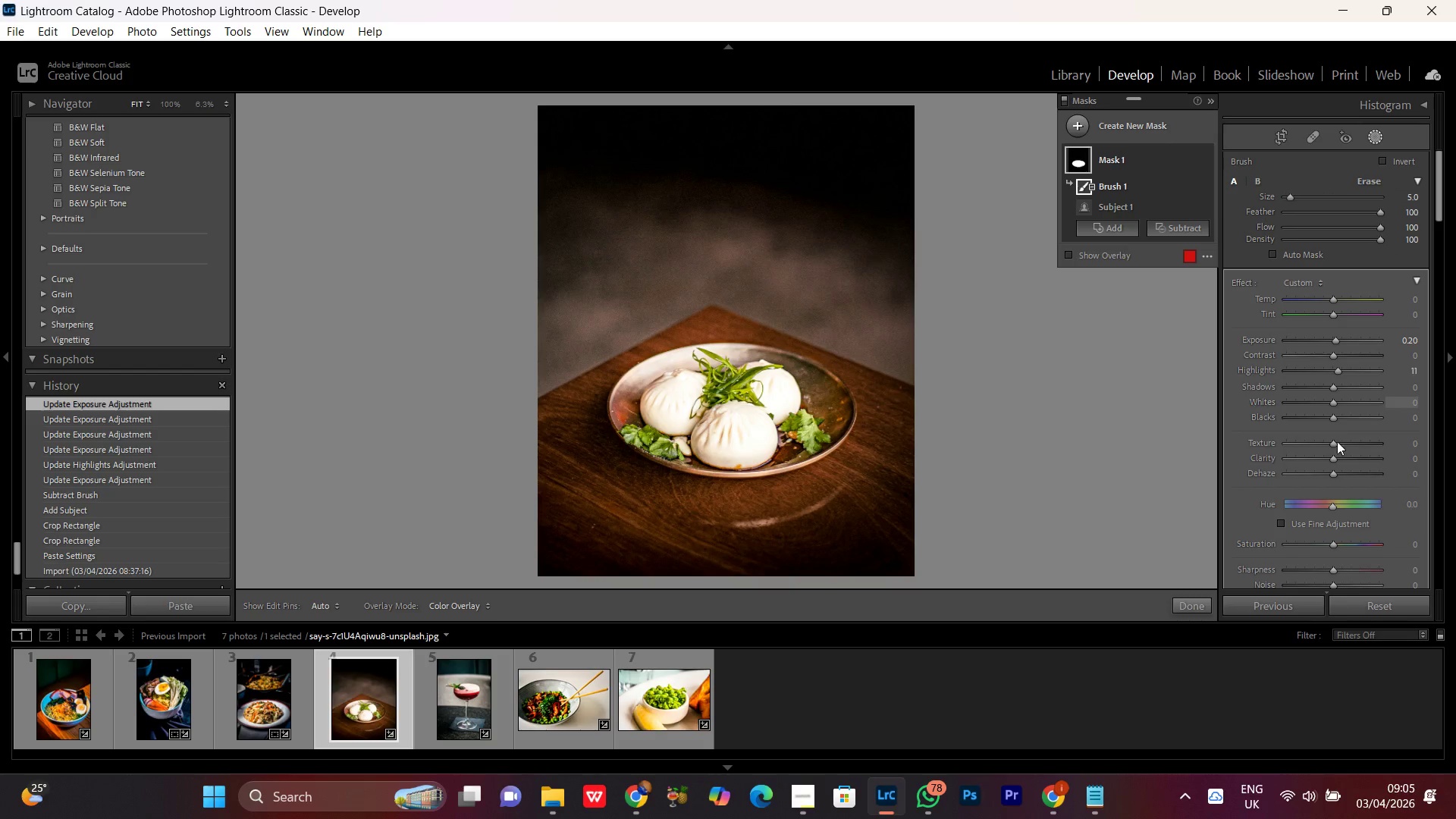 
left_click([1333, 447])
 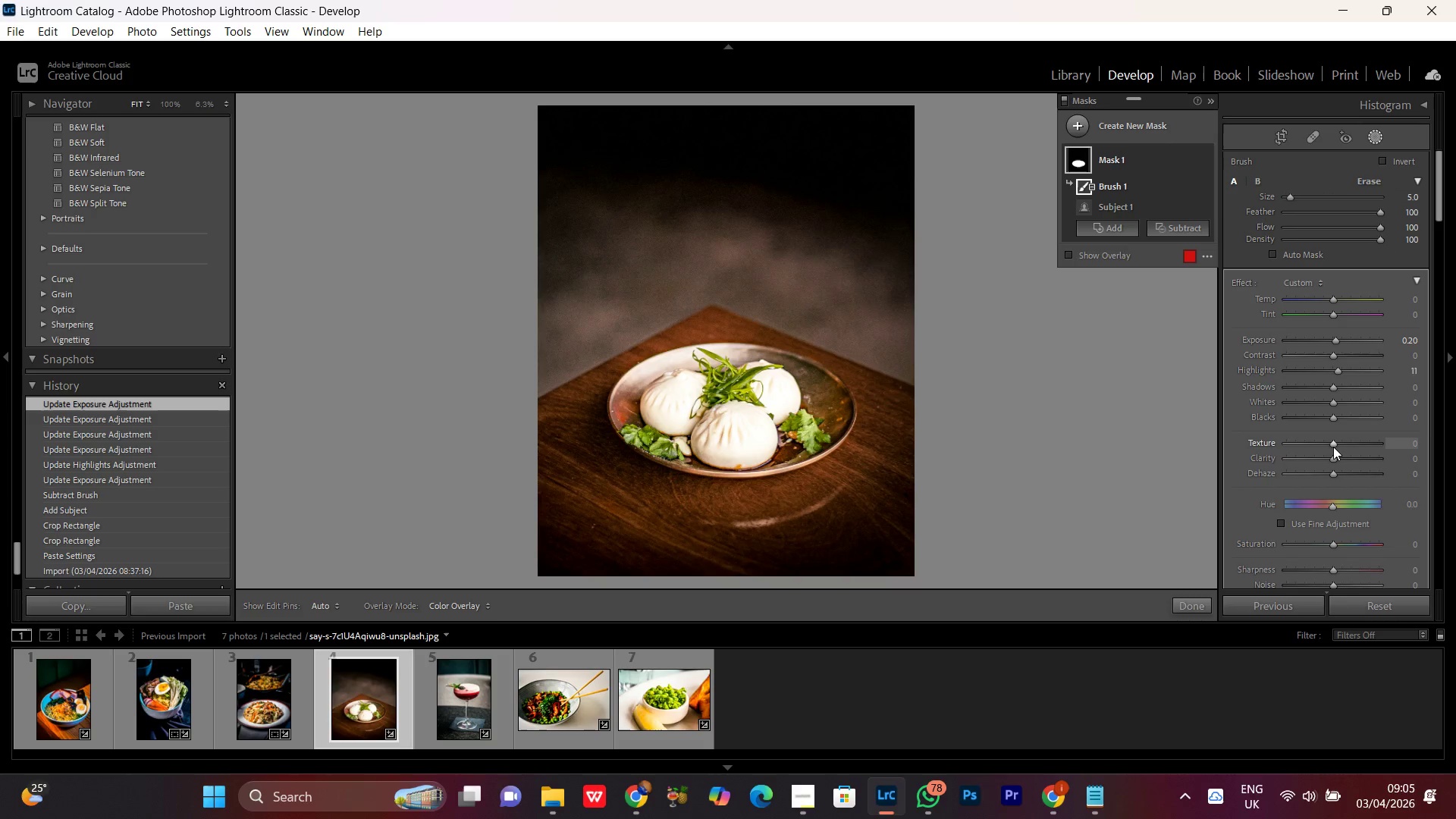 
scroll: coordinate [1333, 447], scroll_direction: up, amount: 26.0
 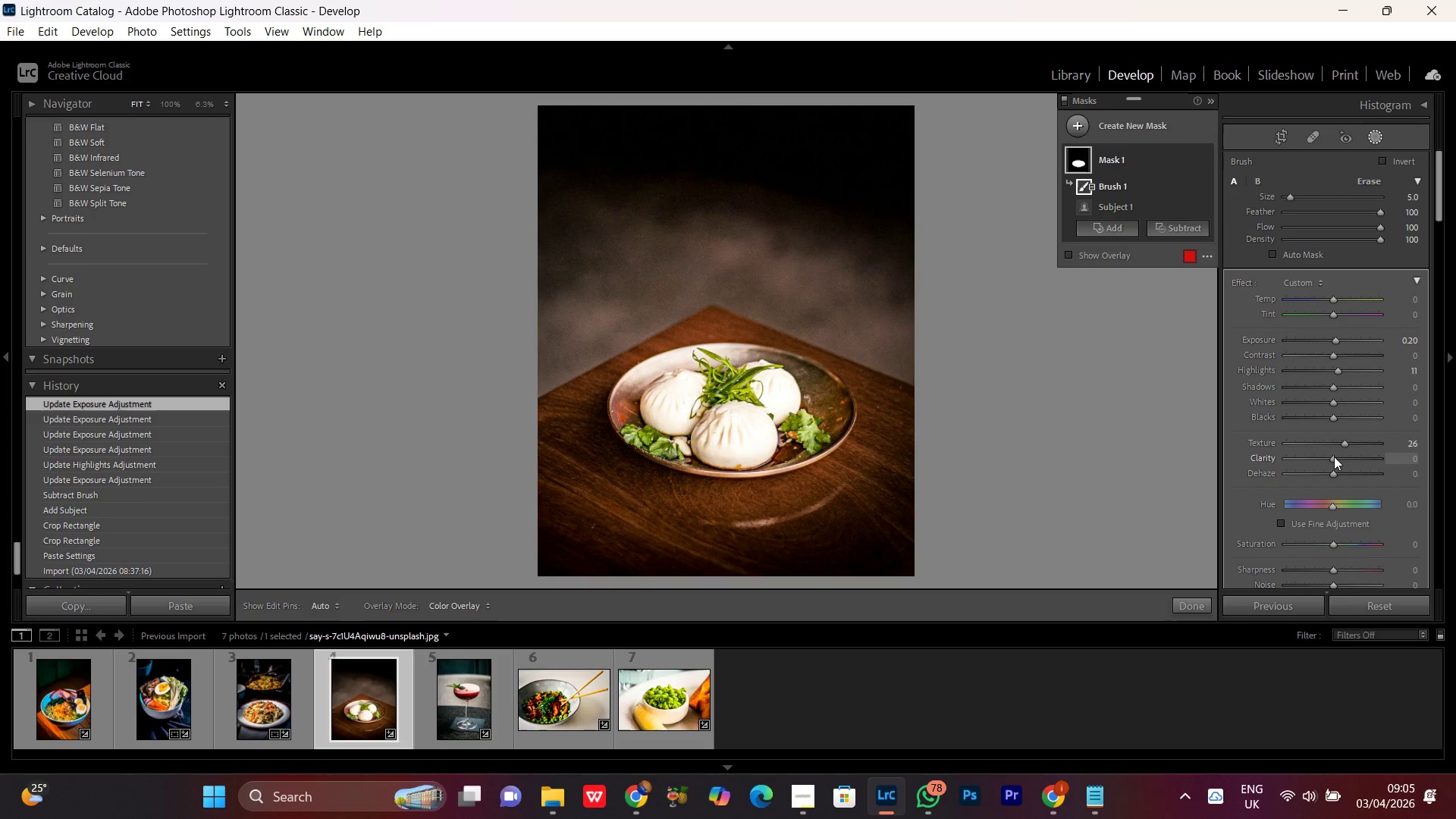 
left_click([1334, 457])
 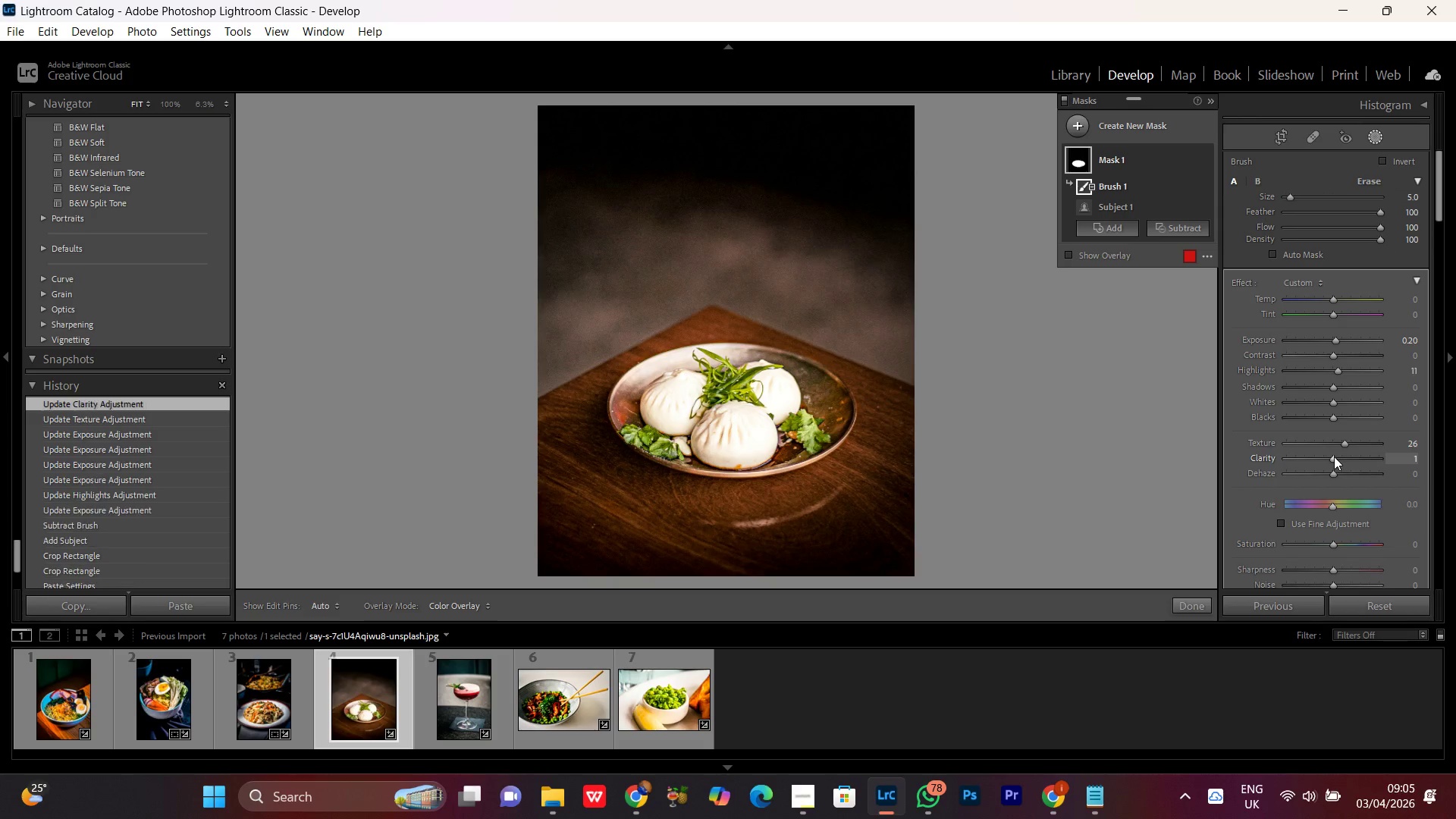 
scroll: coordinate [1334, 457], scroll_direction: up, amount: 7.0
 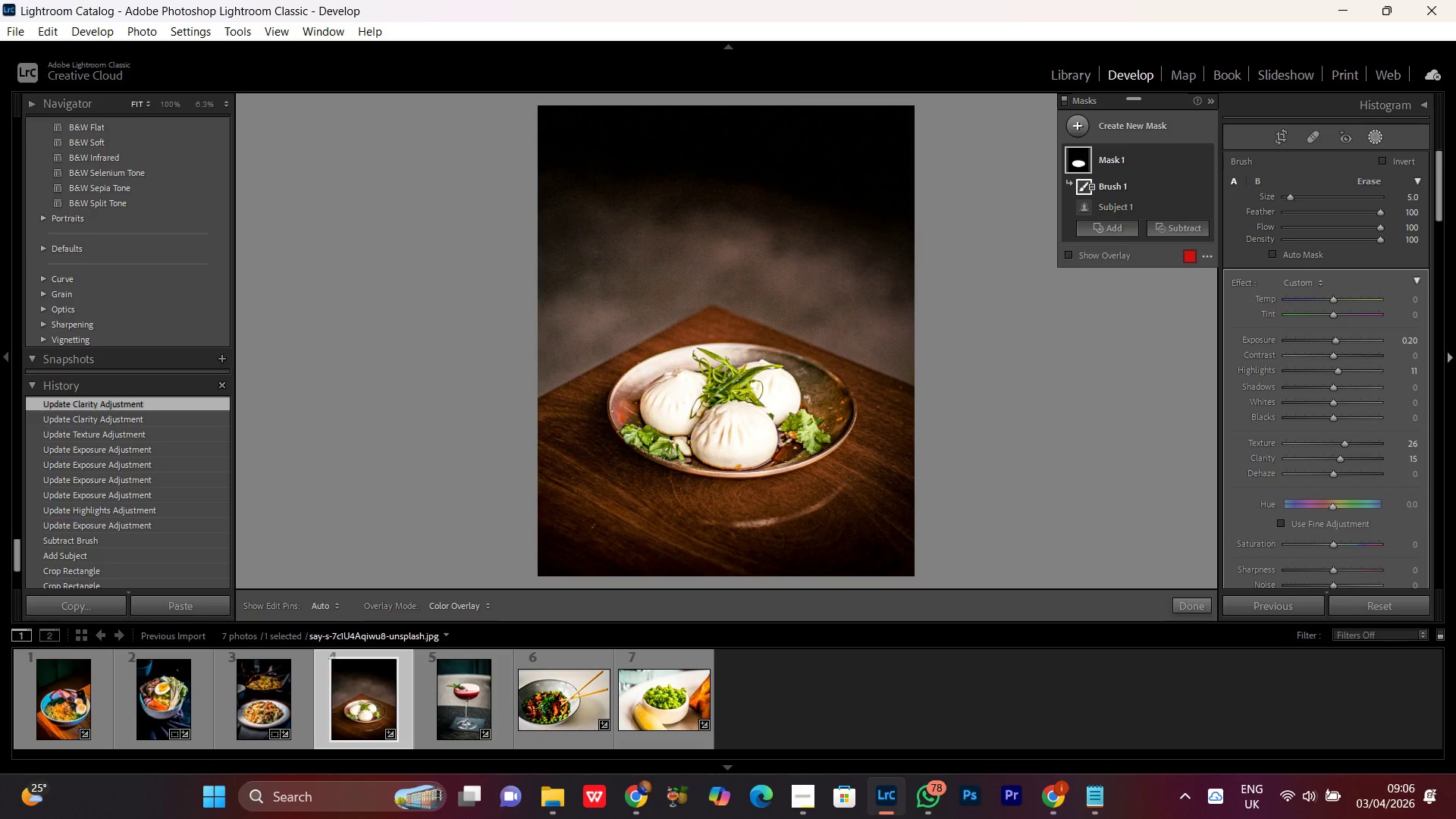 
wait(51.45)
 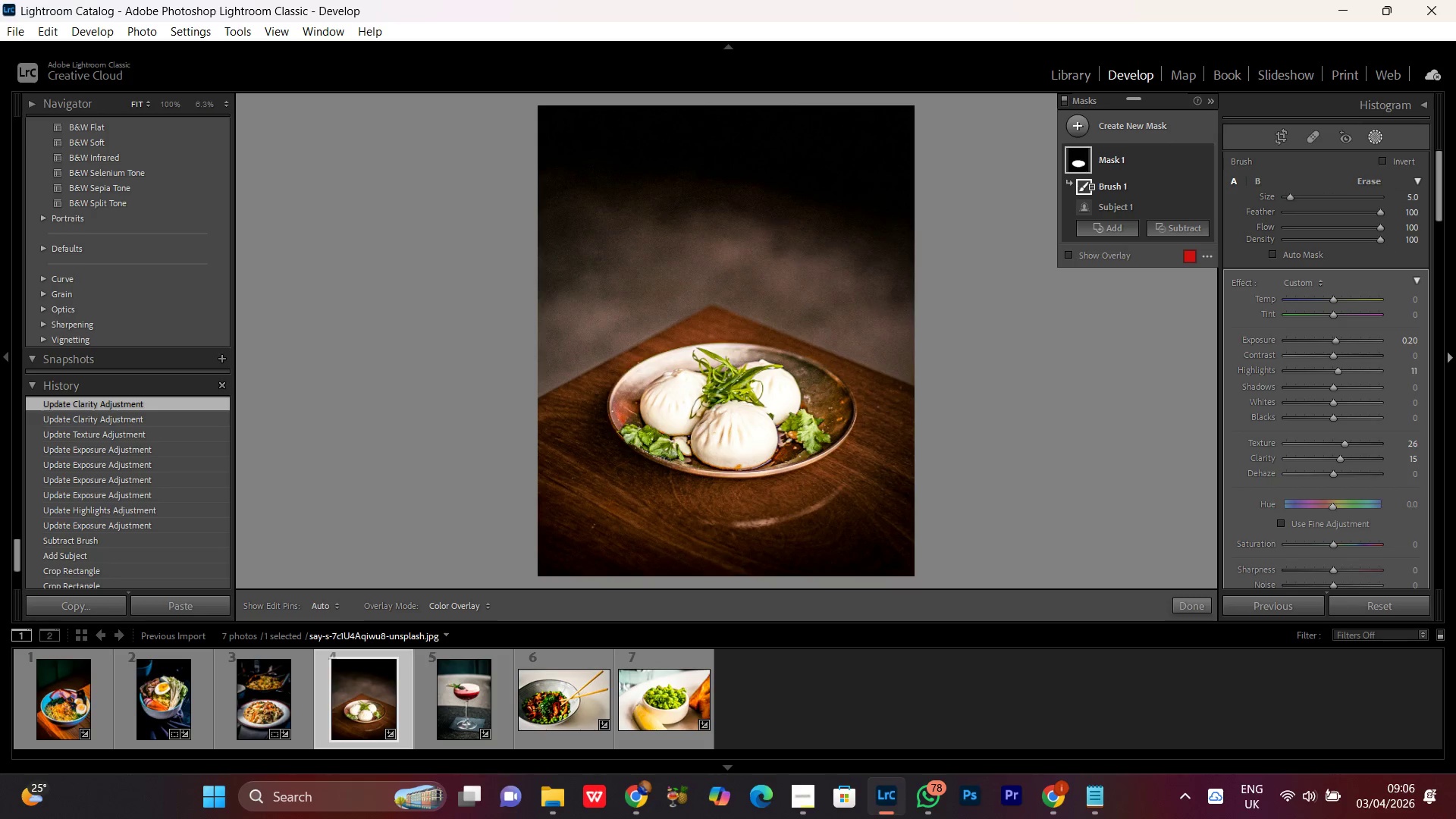 
left_click([1332, 299])
 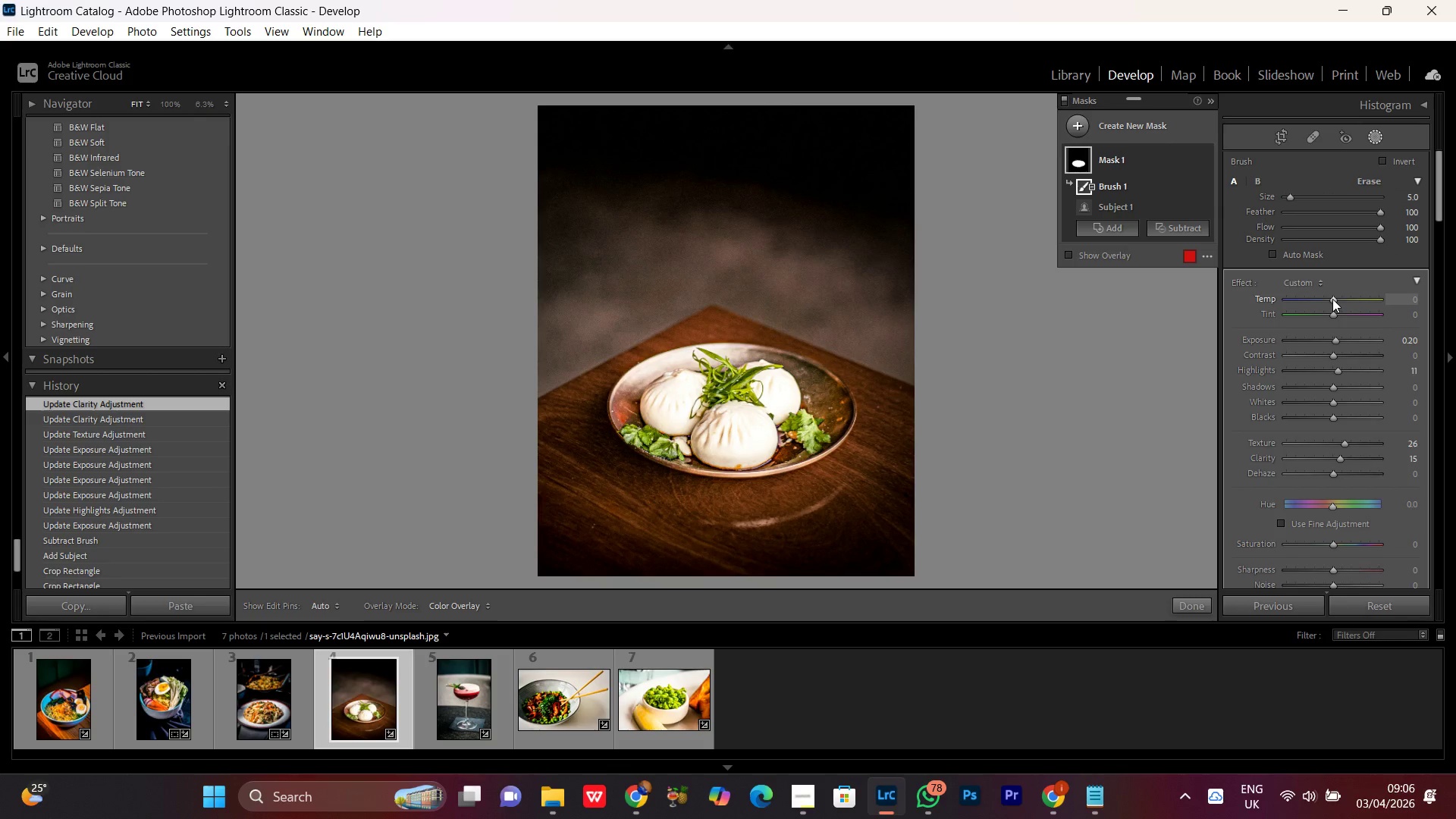 
scroll: coordinate [1332, 299], scroll_direction: down, amount: 2.0
 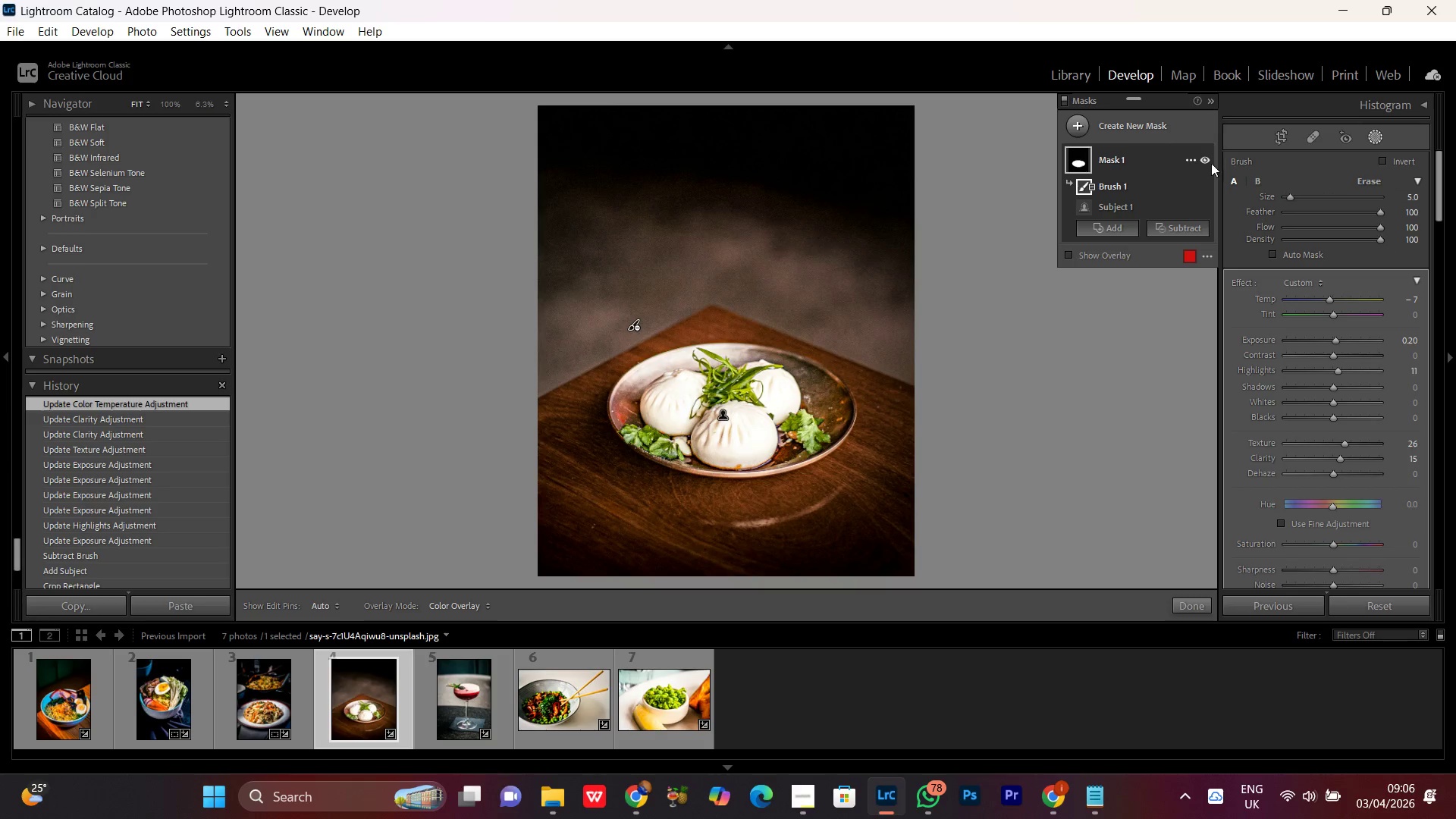 
wait(5.39)
 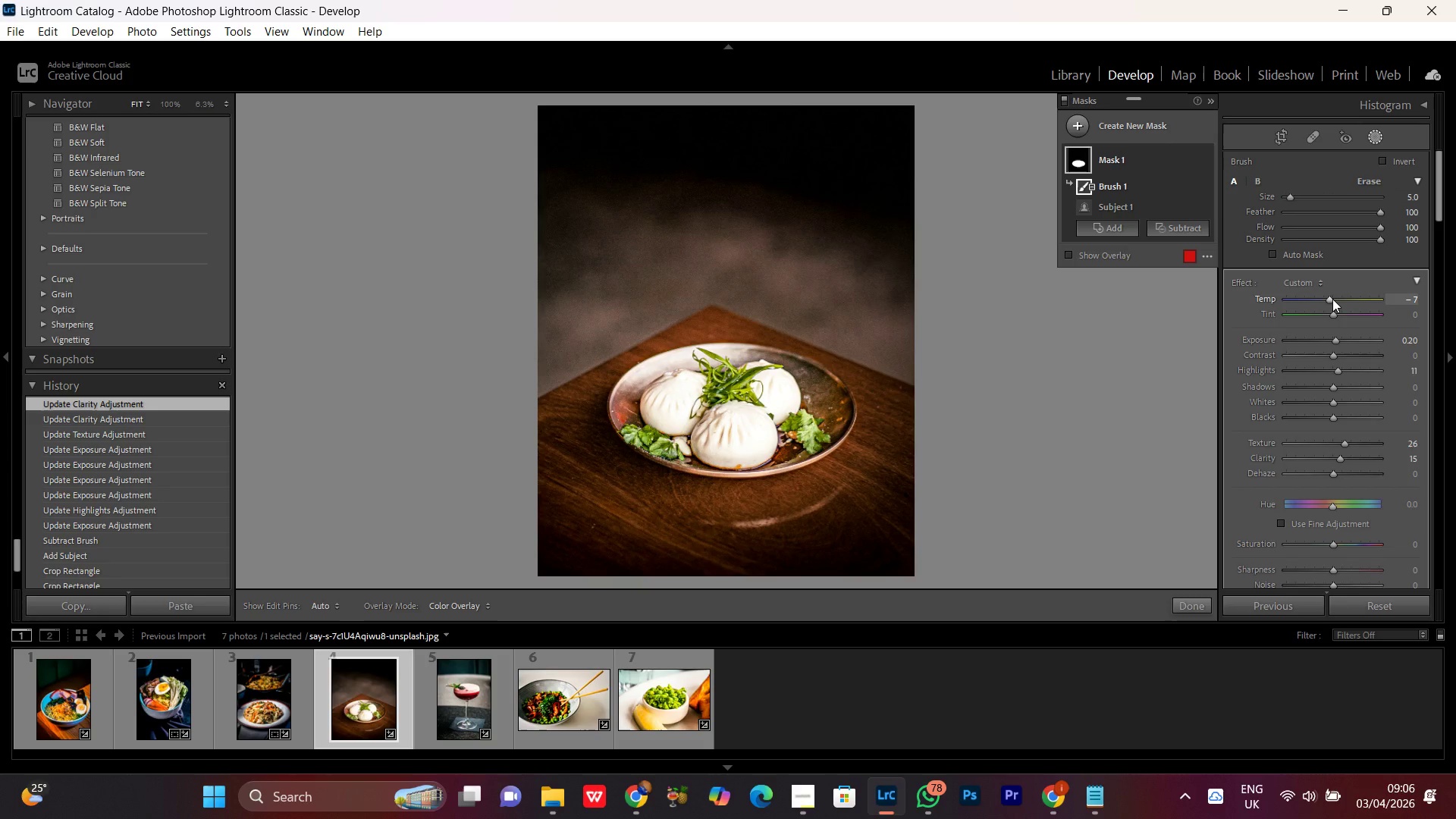 
double_click([1204, 160])
 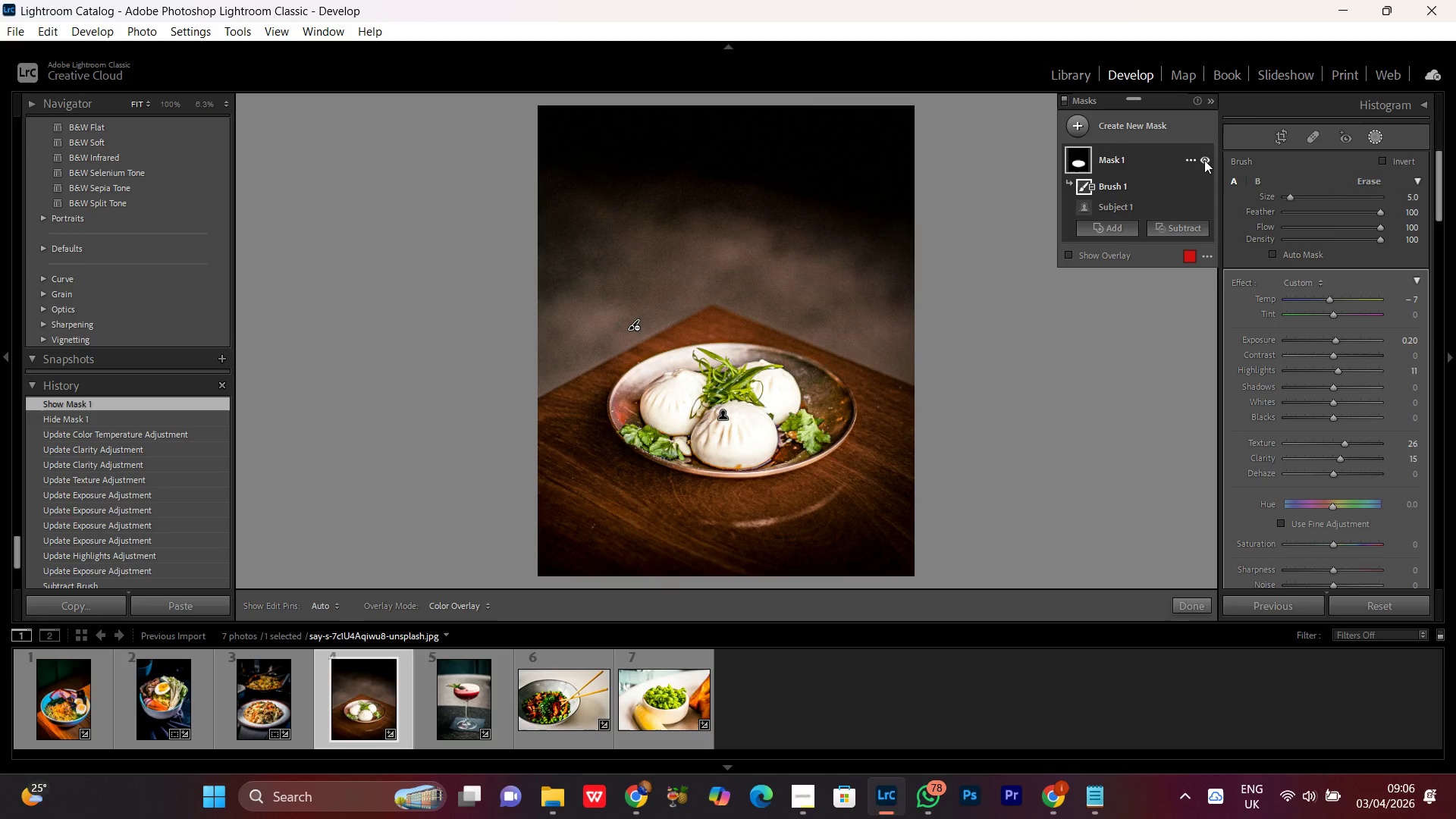 
left_click([1204, 160])
 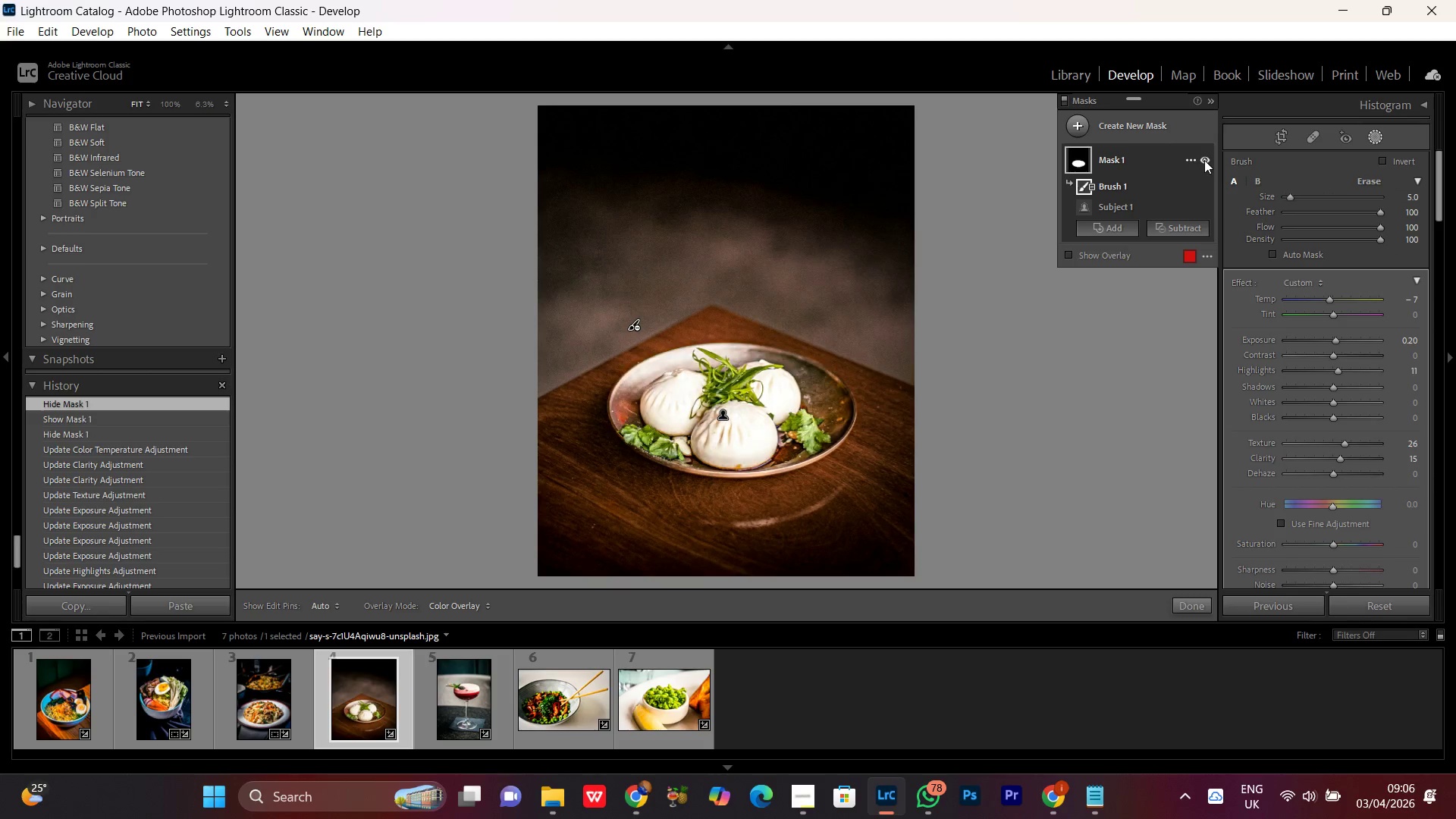 
double_click([1204, 160])
 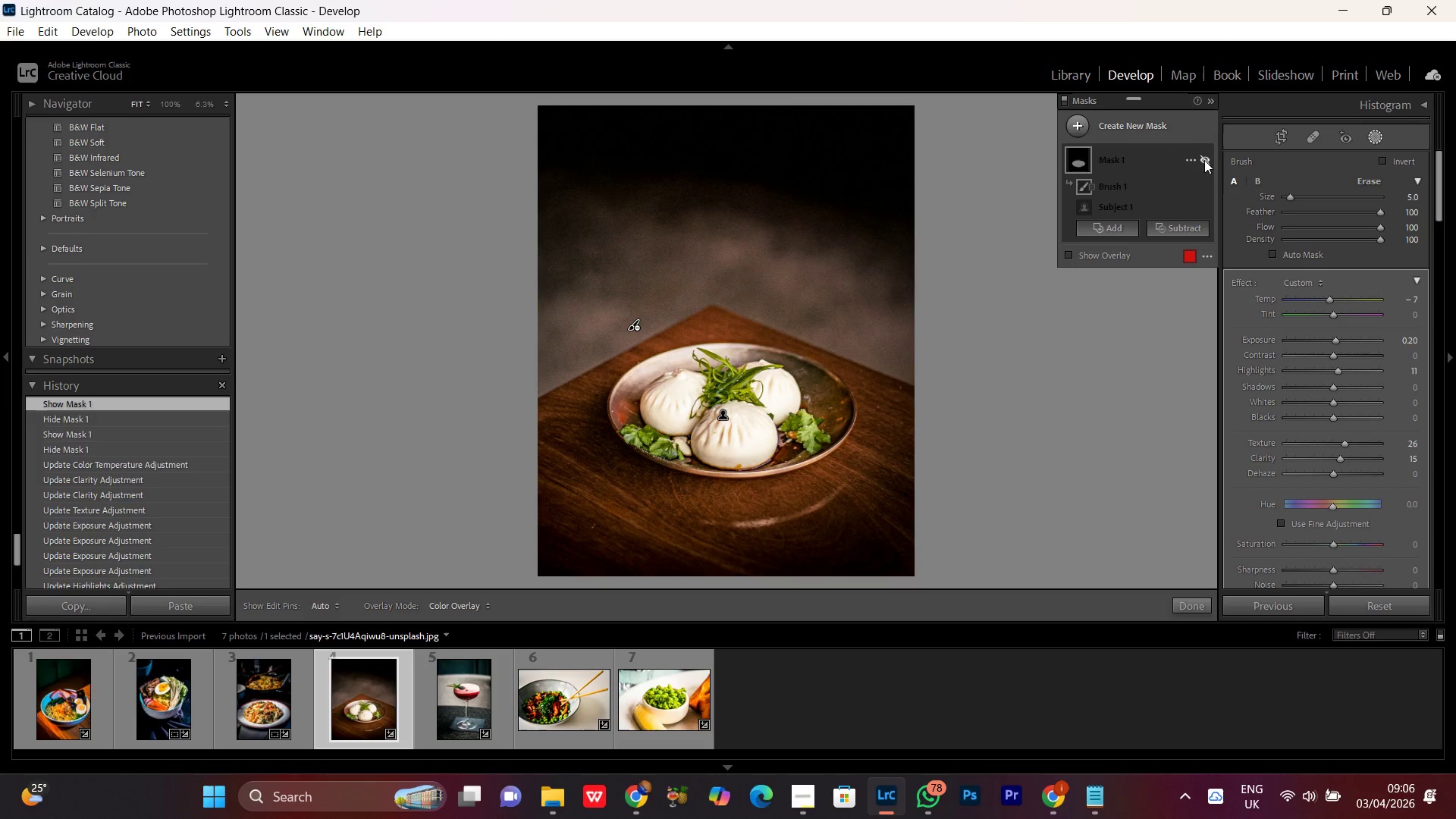 
triple_click([1204, 160])
 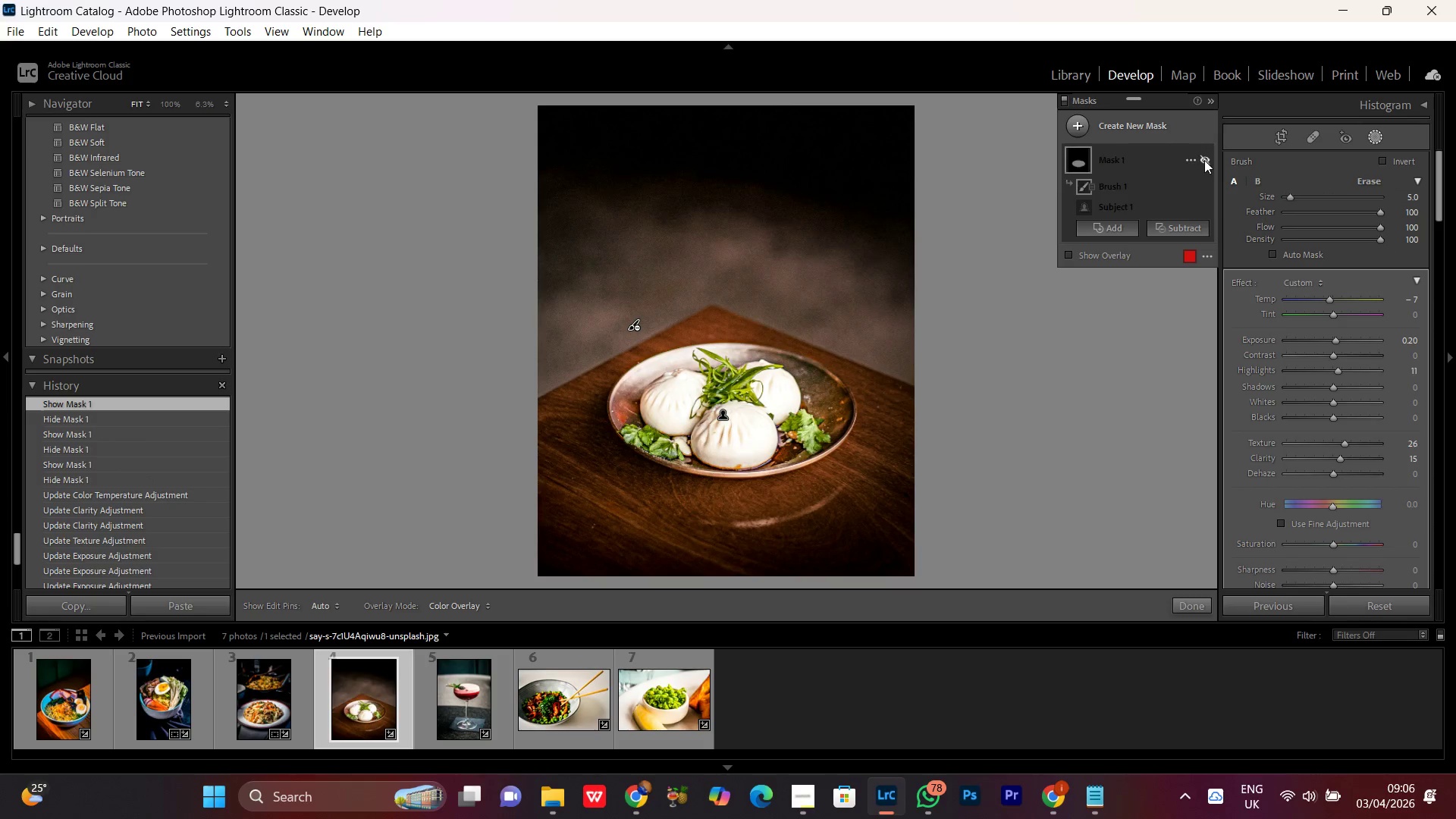 
double_click([1204, 160])
 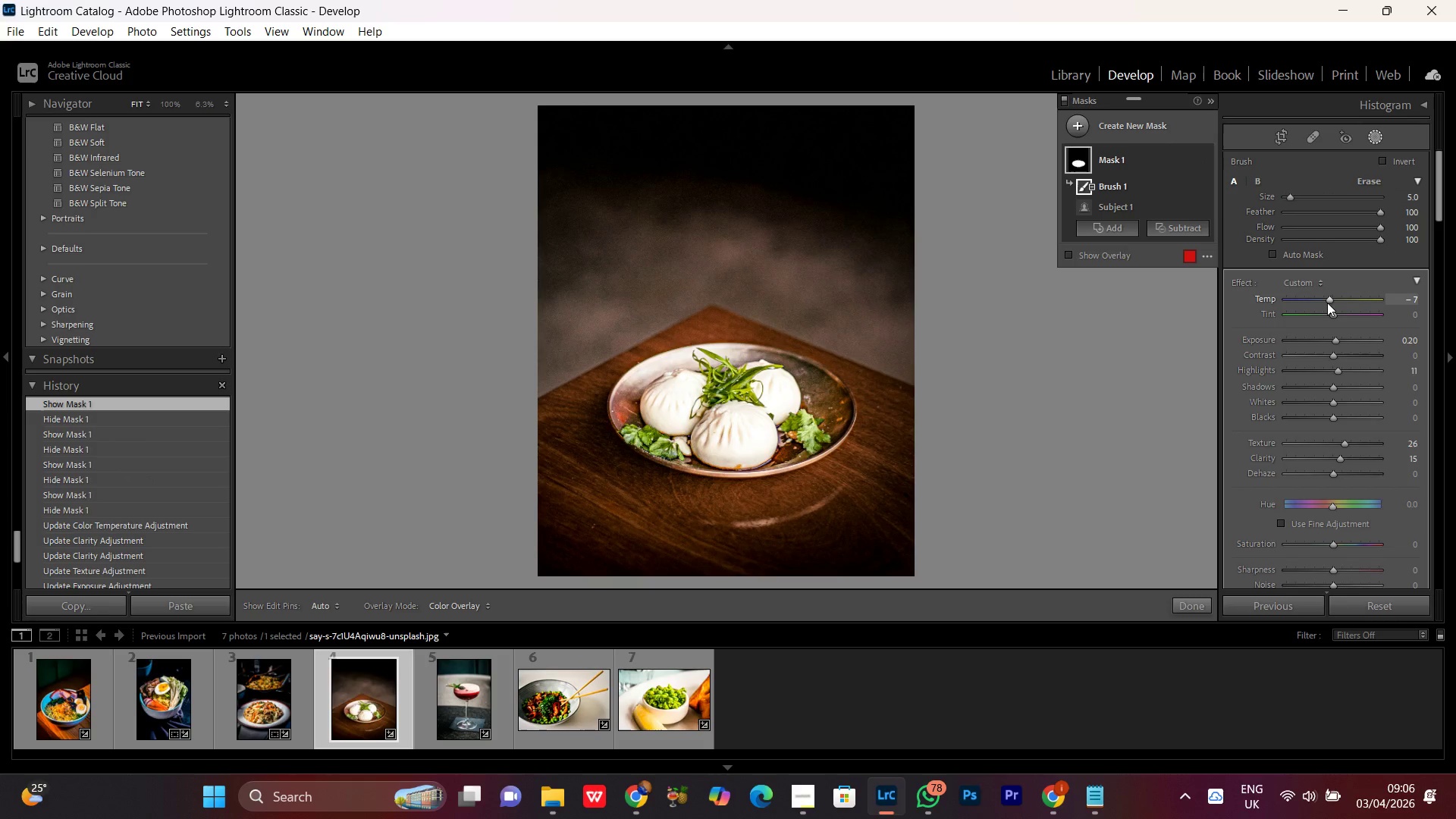 
double_click([1327, 300])
 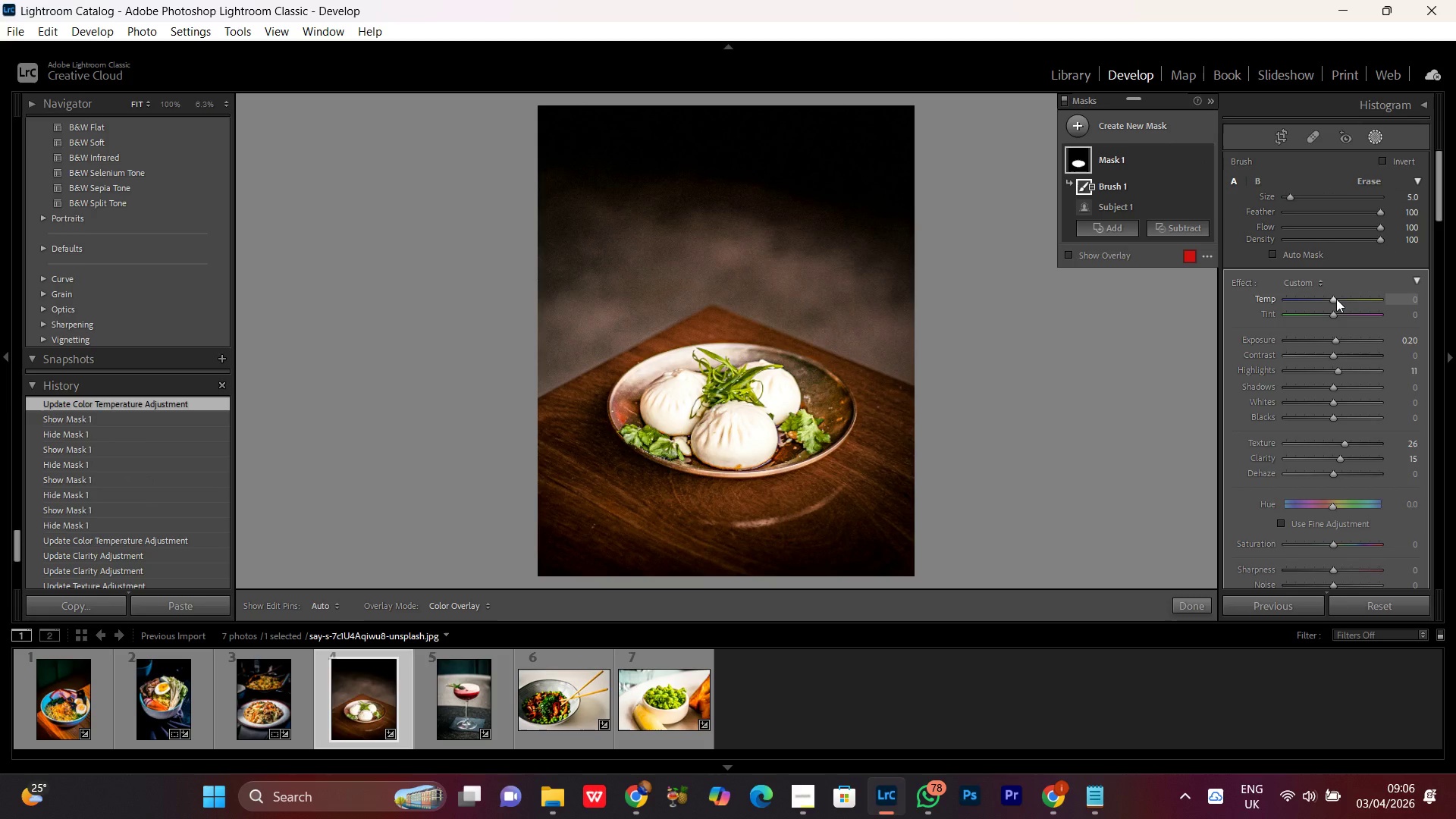 
left_click([1336, 299])
 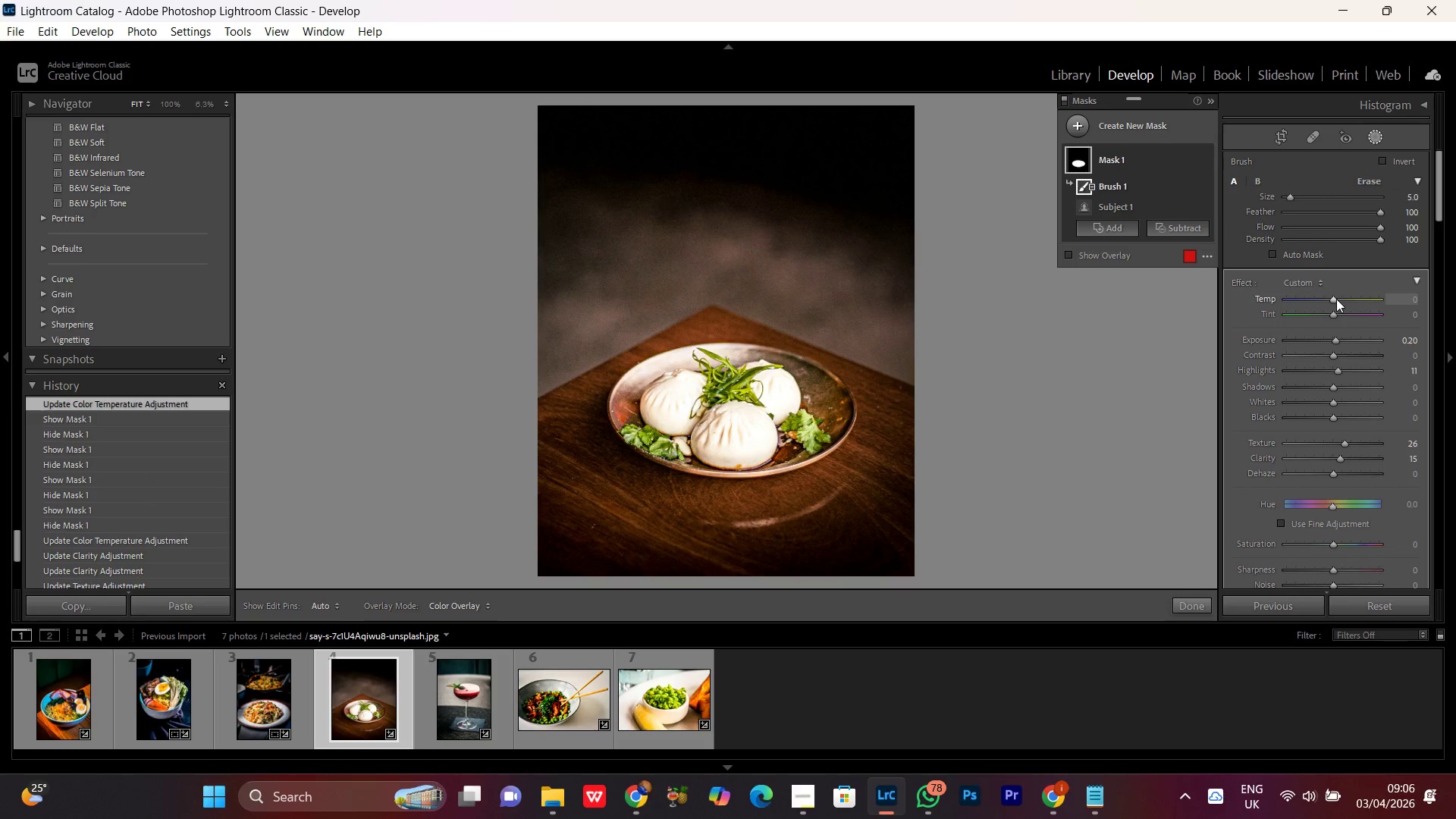 
scroll: coordinate [1336, 299], scroll_direction: up, amount: 11.0
 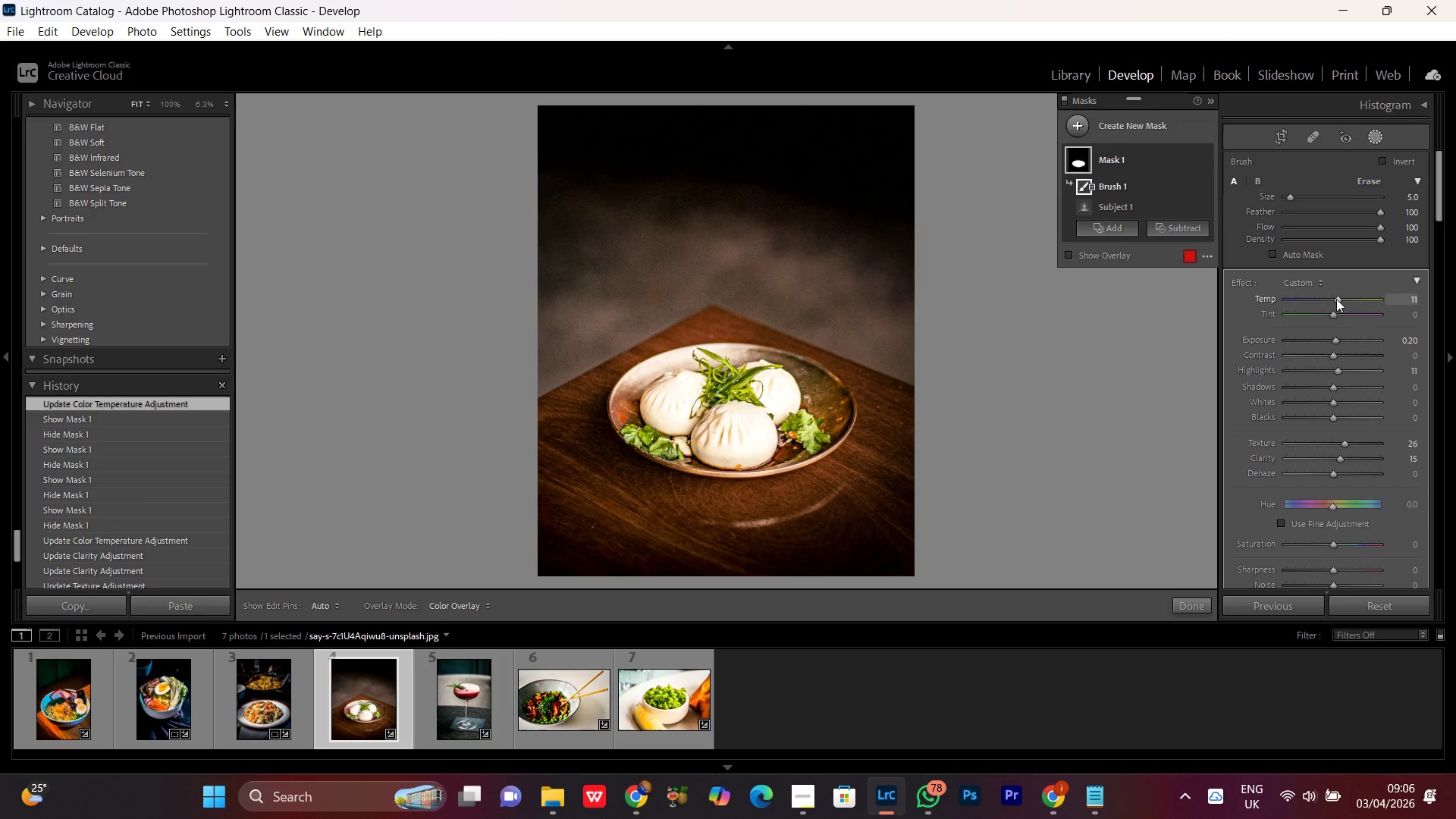 
double_click([1336, 299])
 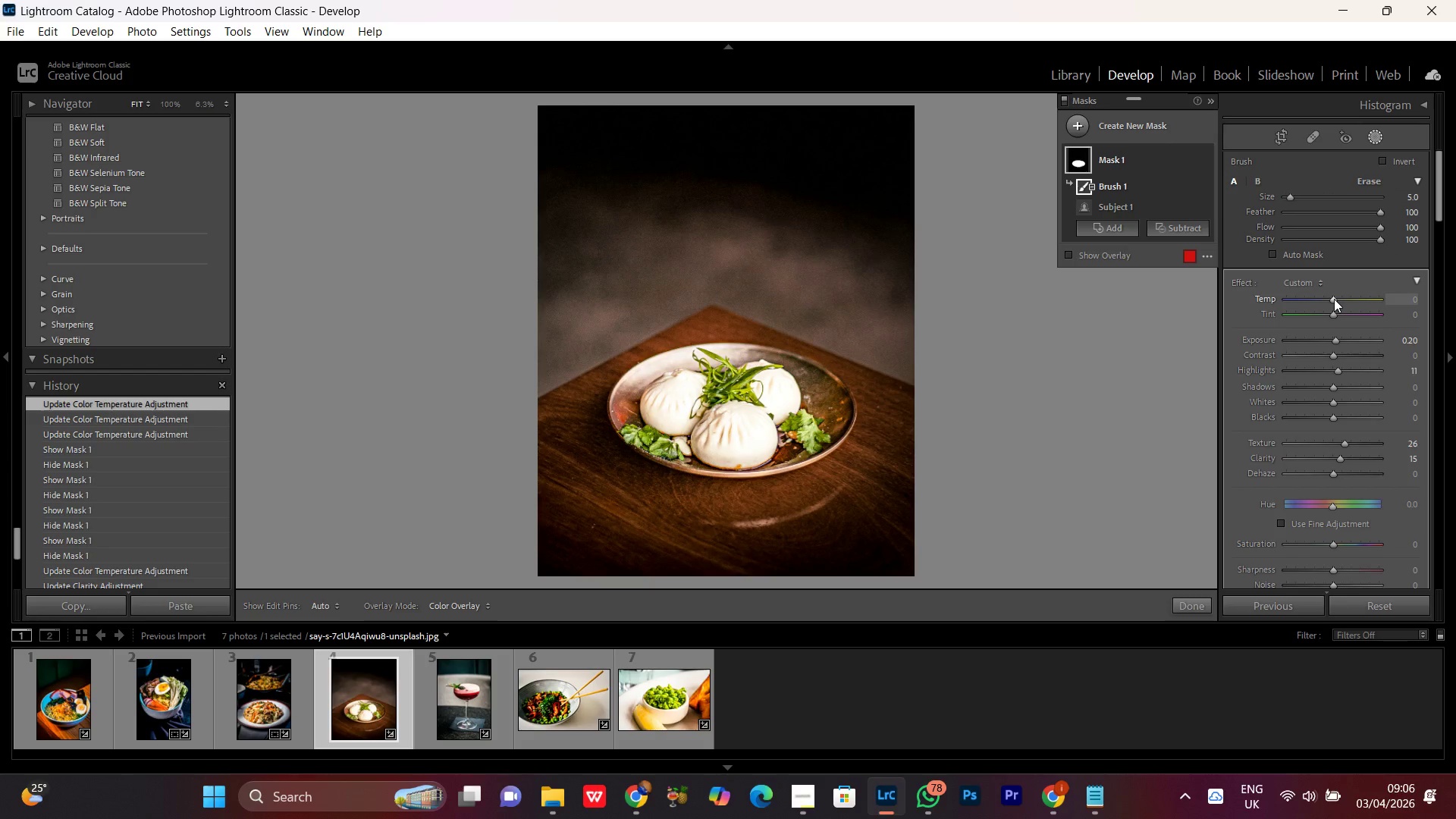 
left_click([1334, 299])
 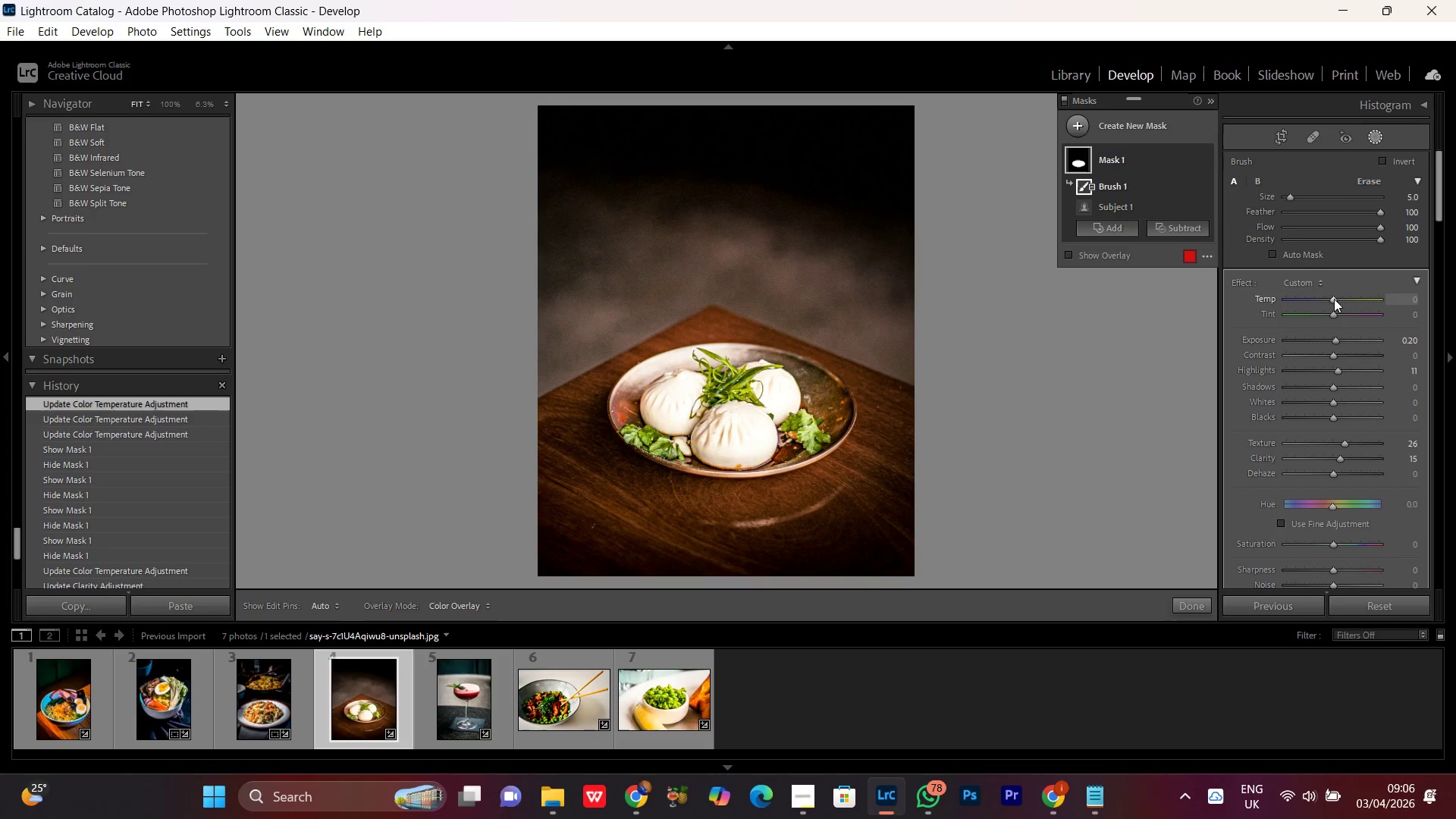 
scroll: coordinate [1334, 299], scroll_direction: down, amount: 7.0
 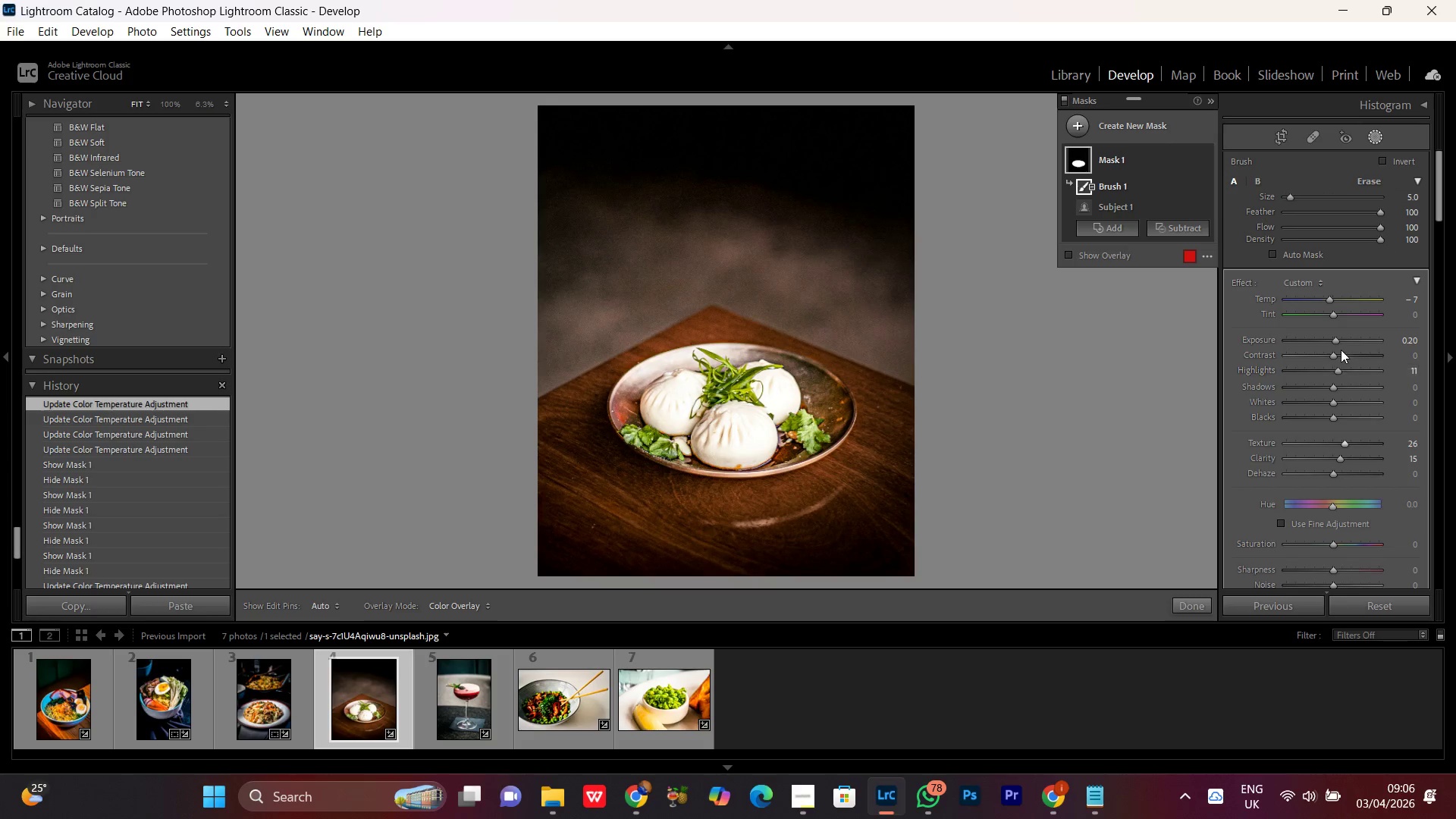 
left_click_drag(start_coordinate=[1335, 338], to_coordinate=[1334, 345])
 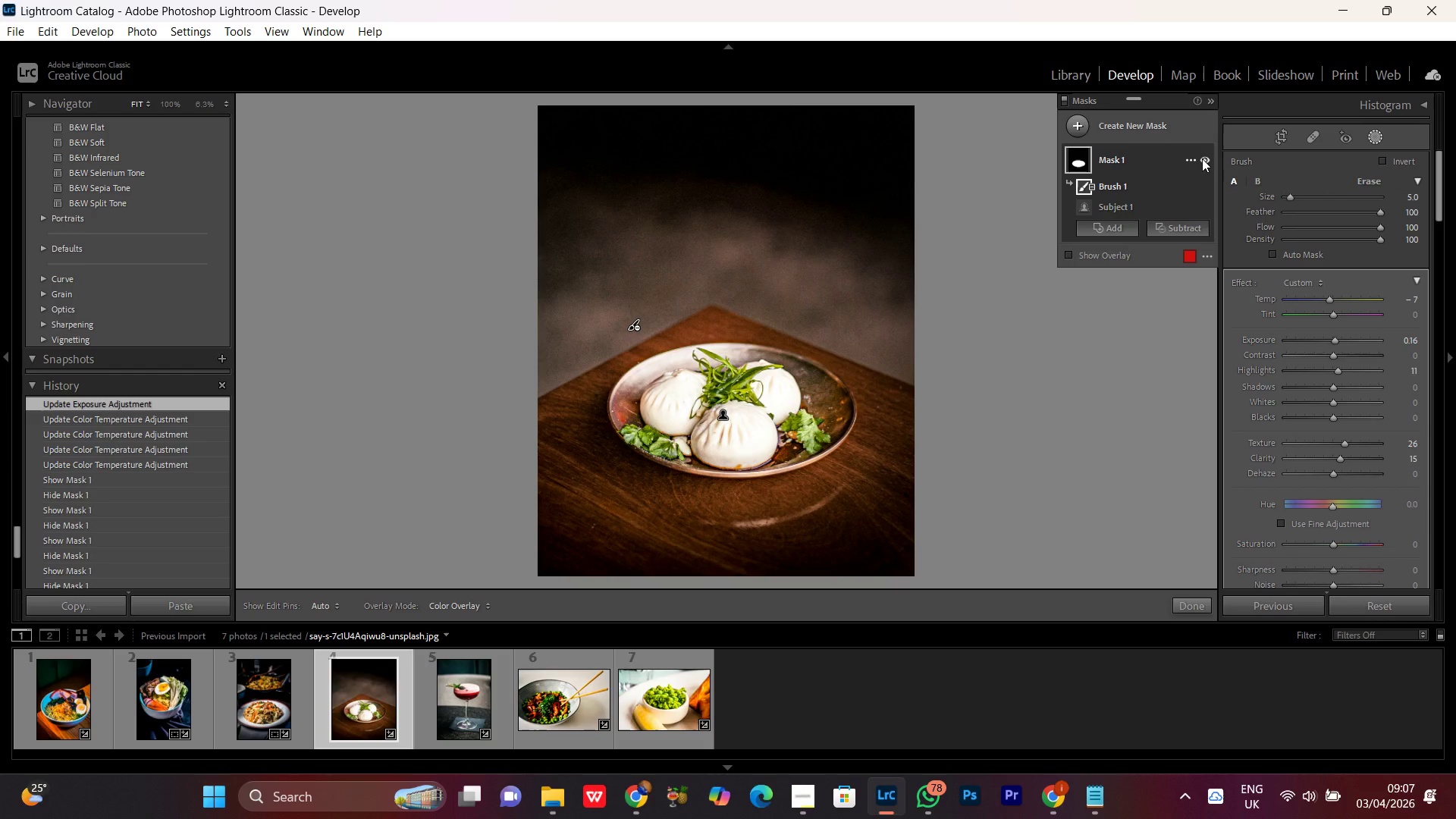 
double_click([1202, 158])
 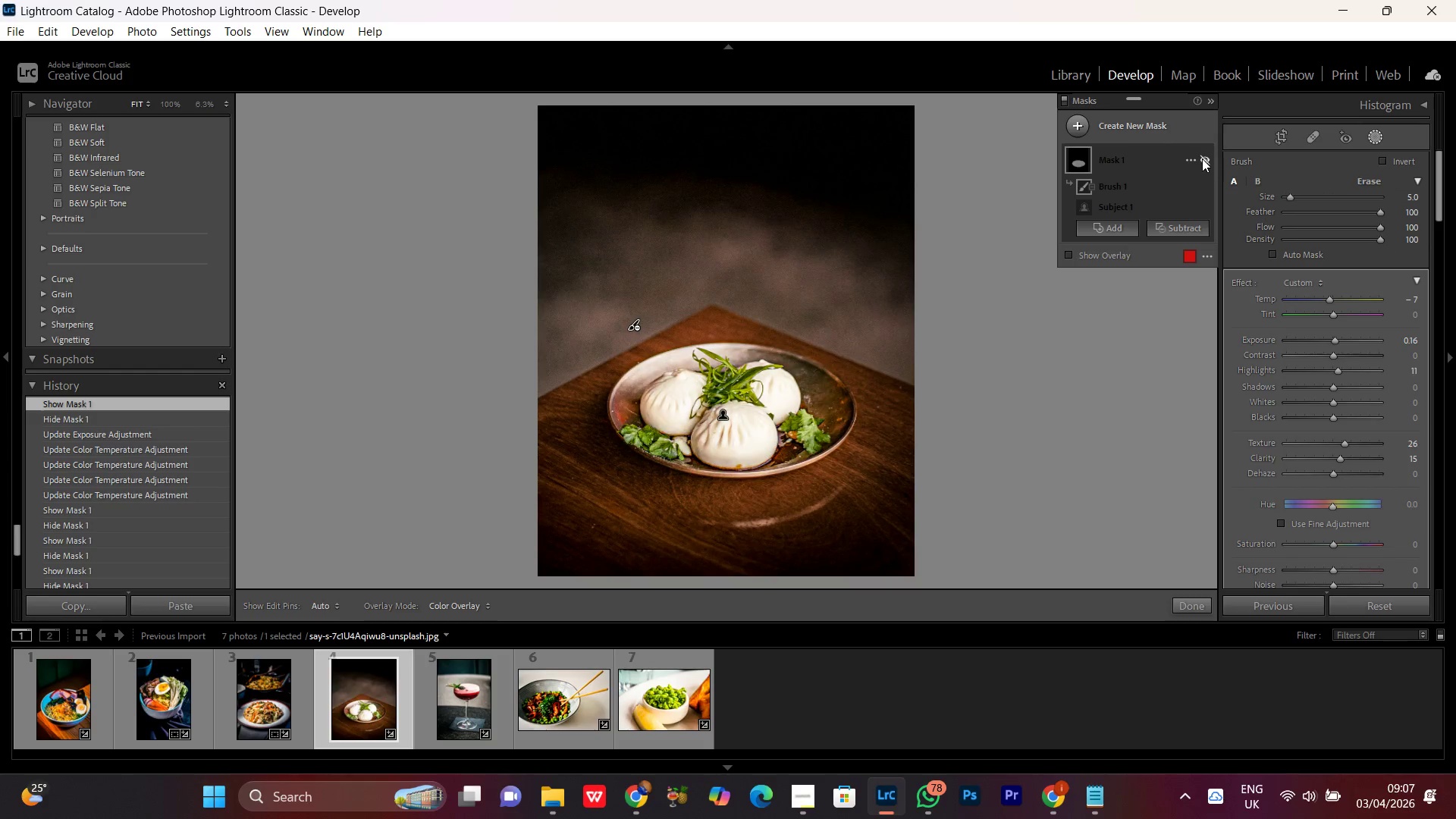 
double_click([1202, 158])
 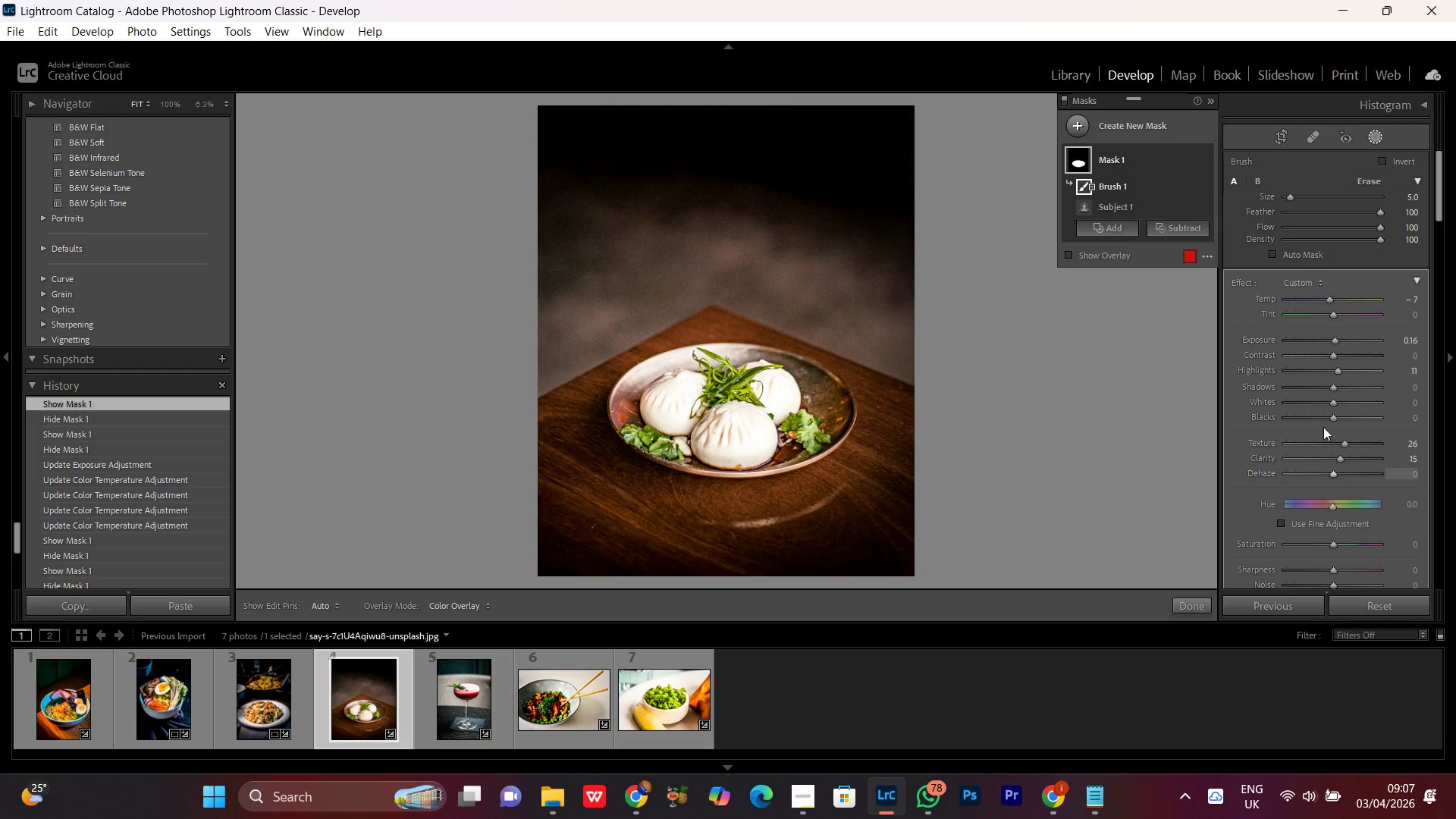 
wait(5.81)
 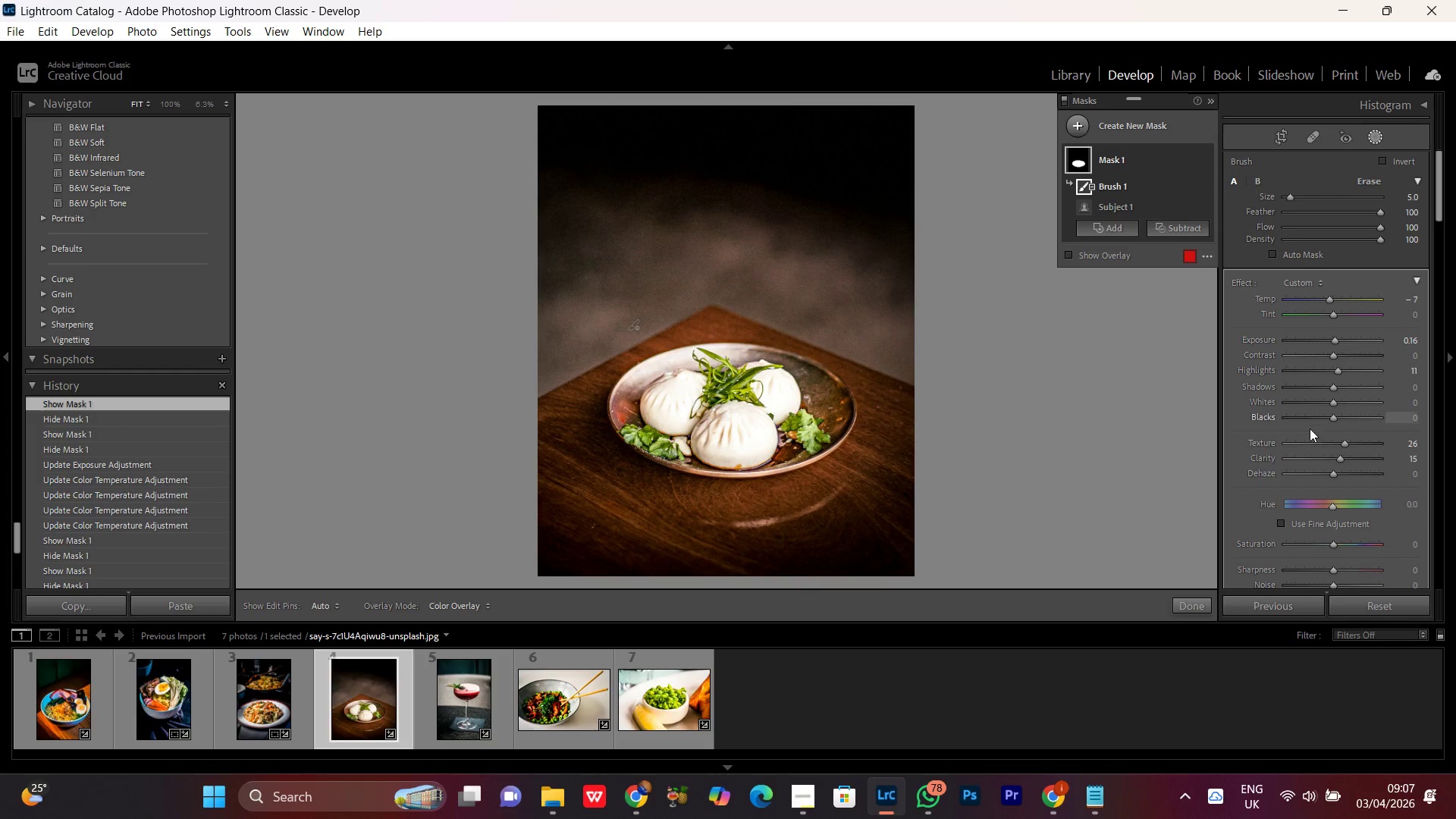 
left_click([1120, 124])
 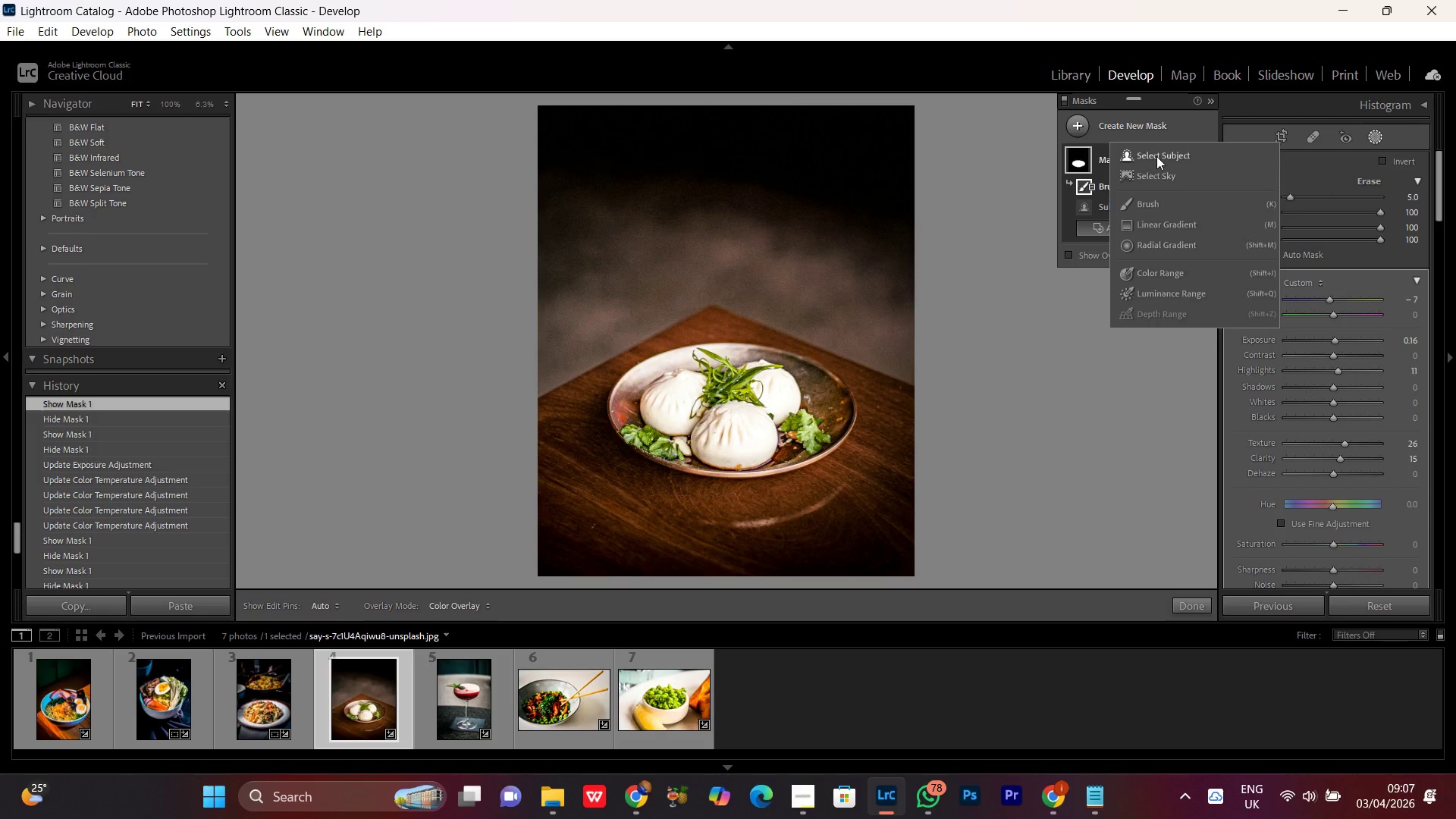 
left_click([1156, 156])
 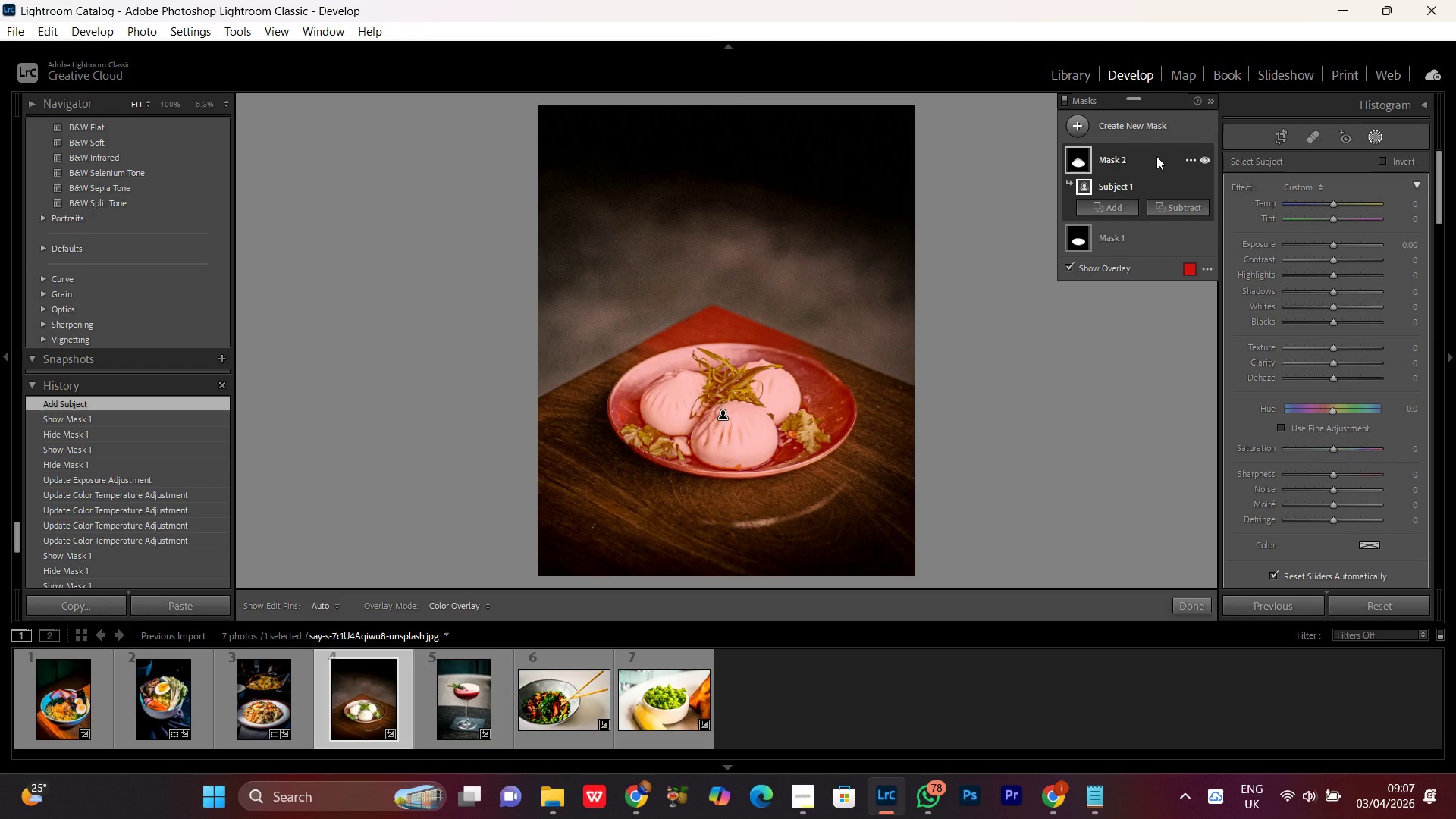 
wait(19.67)
 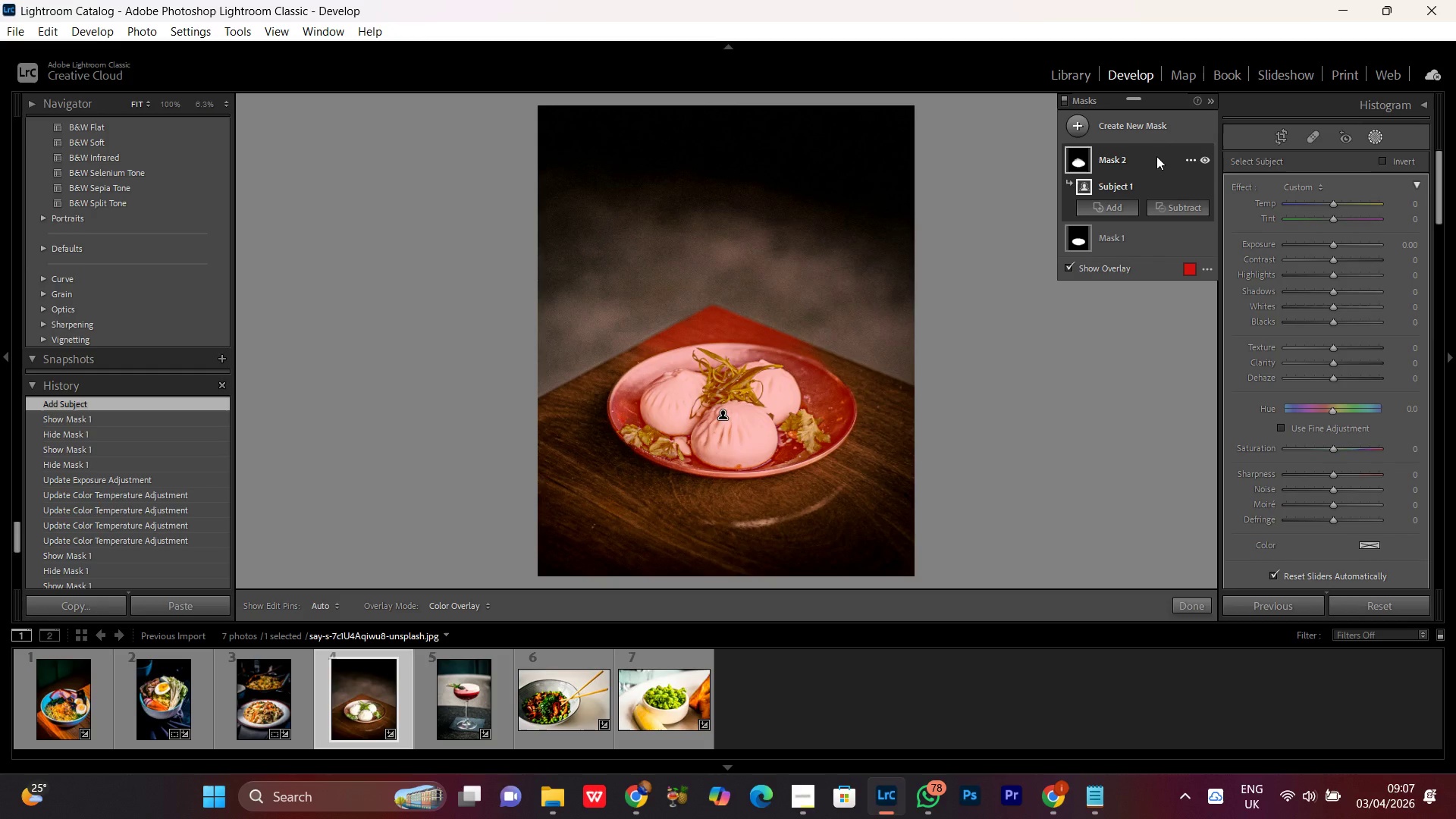 
left_click([1179, 206])
 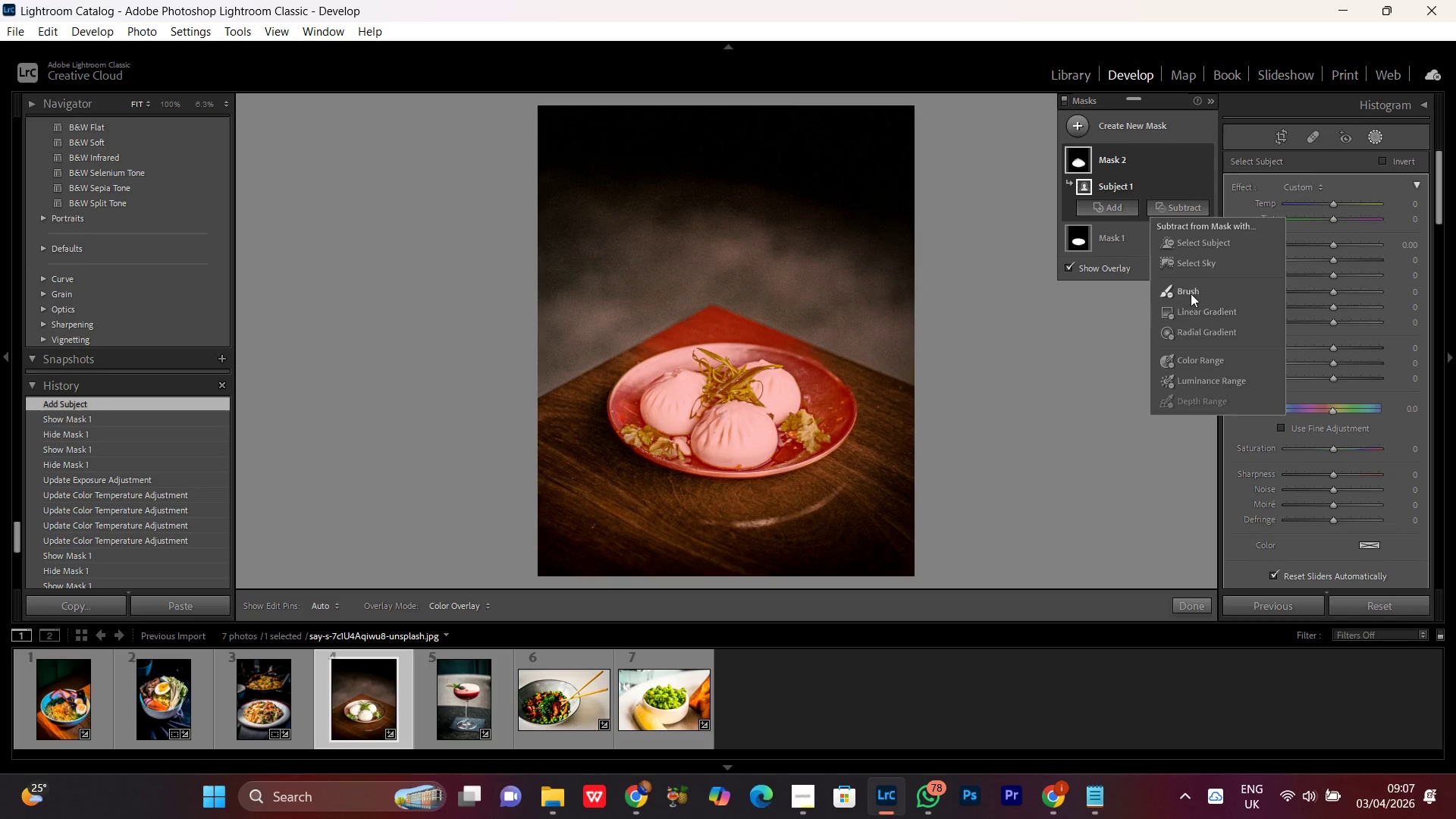 
left_click([1191, 293])
 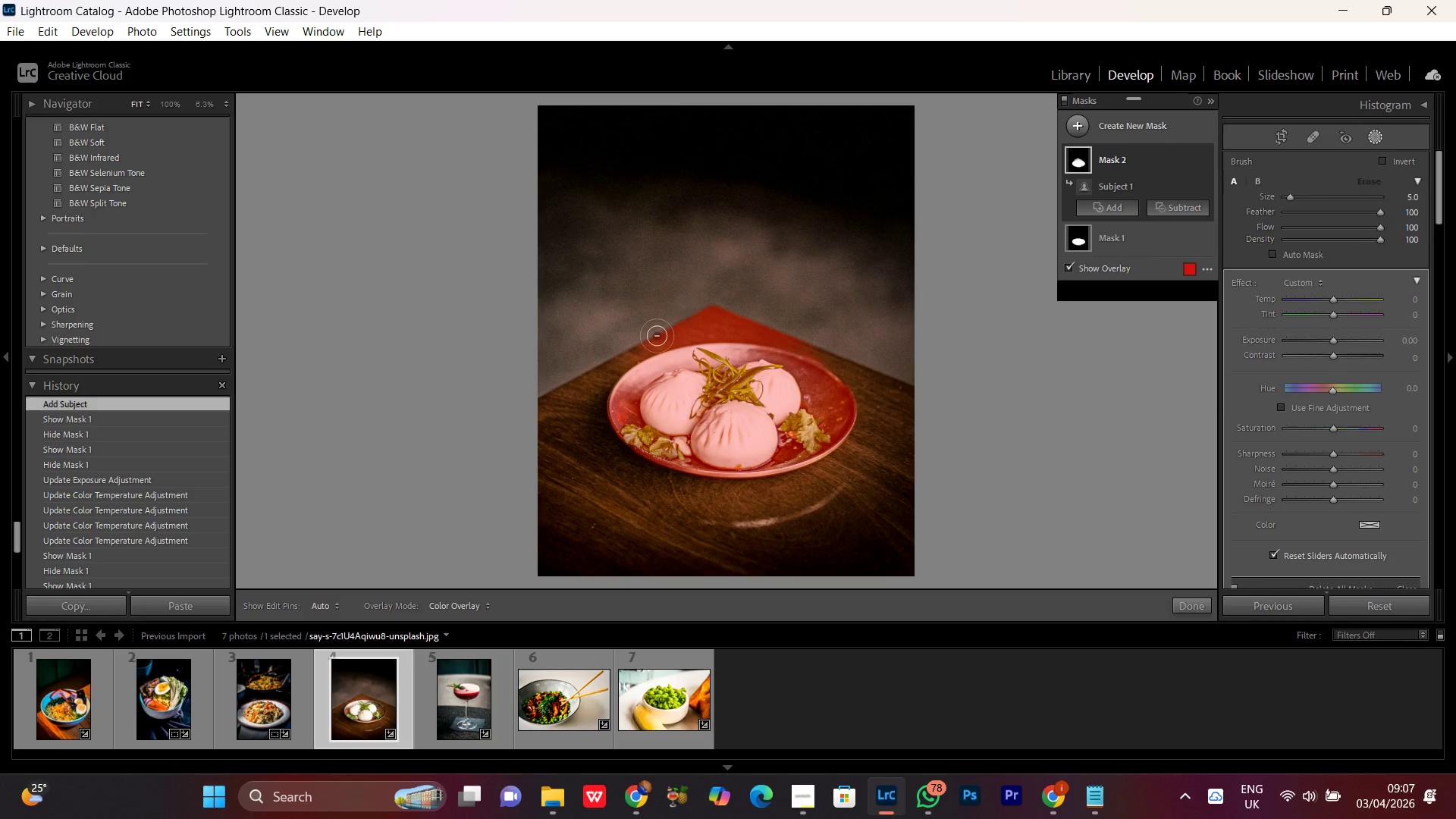 
left_click_drag(start_coordinate=[632, 337], to_coordinate=[858, 318])
 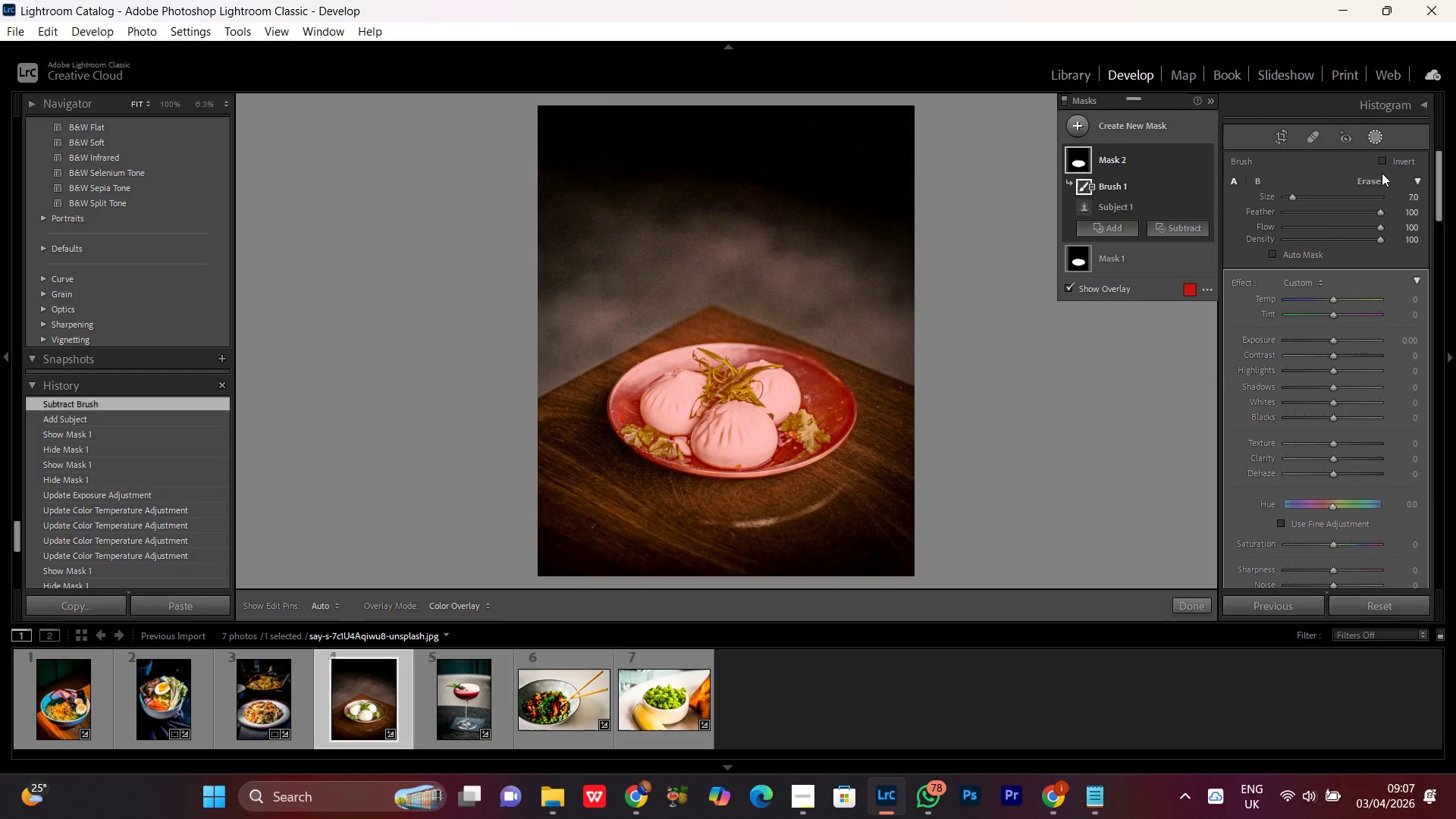 
scroll: coordinate [636, 331], scroll_direction: up, amount: 2.0
 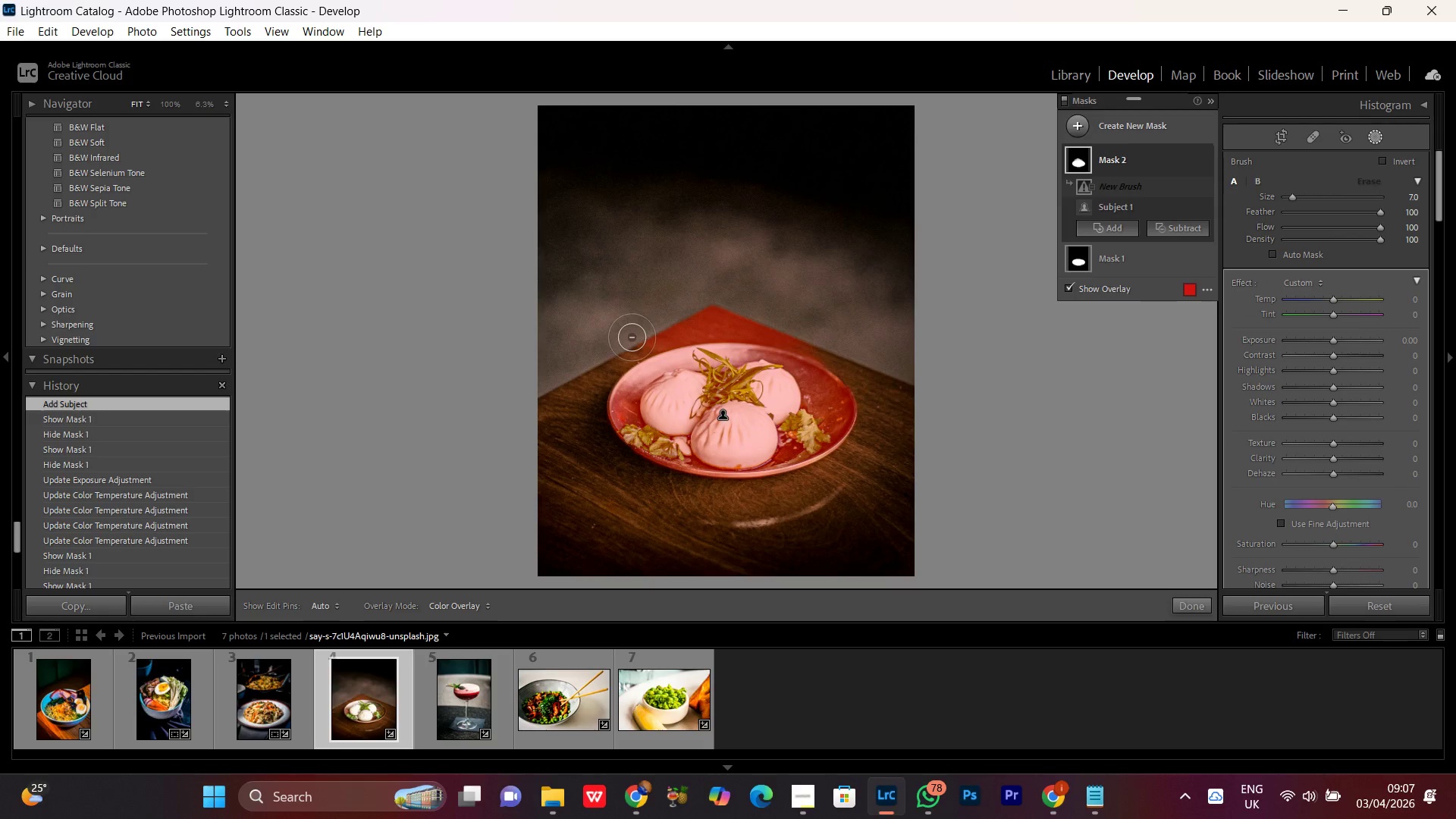 
left_click([1385, 161])
 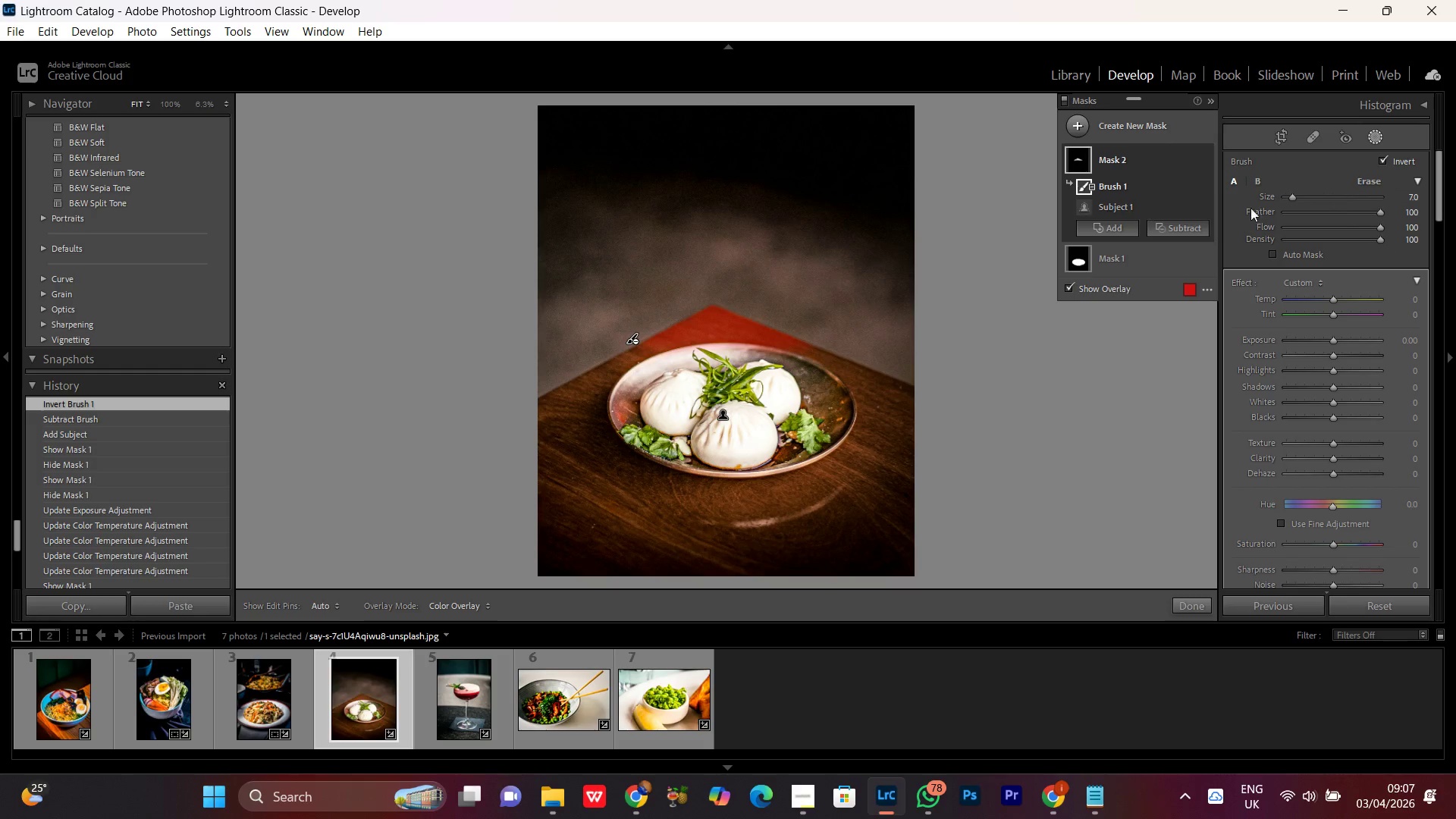 
left_click([1386, 162])
 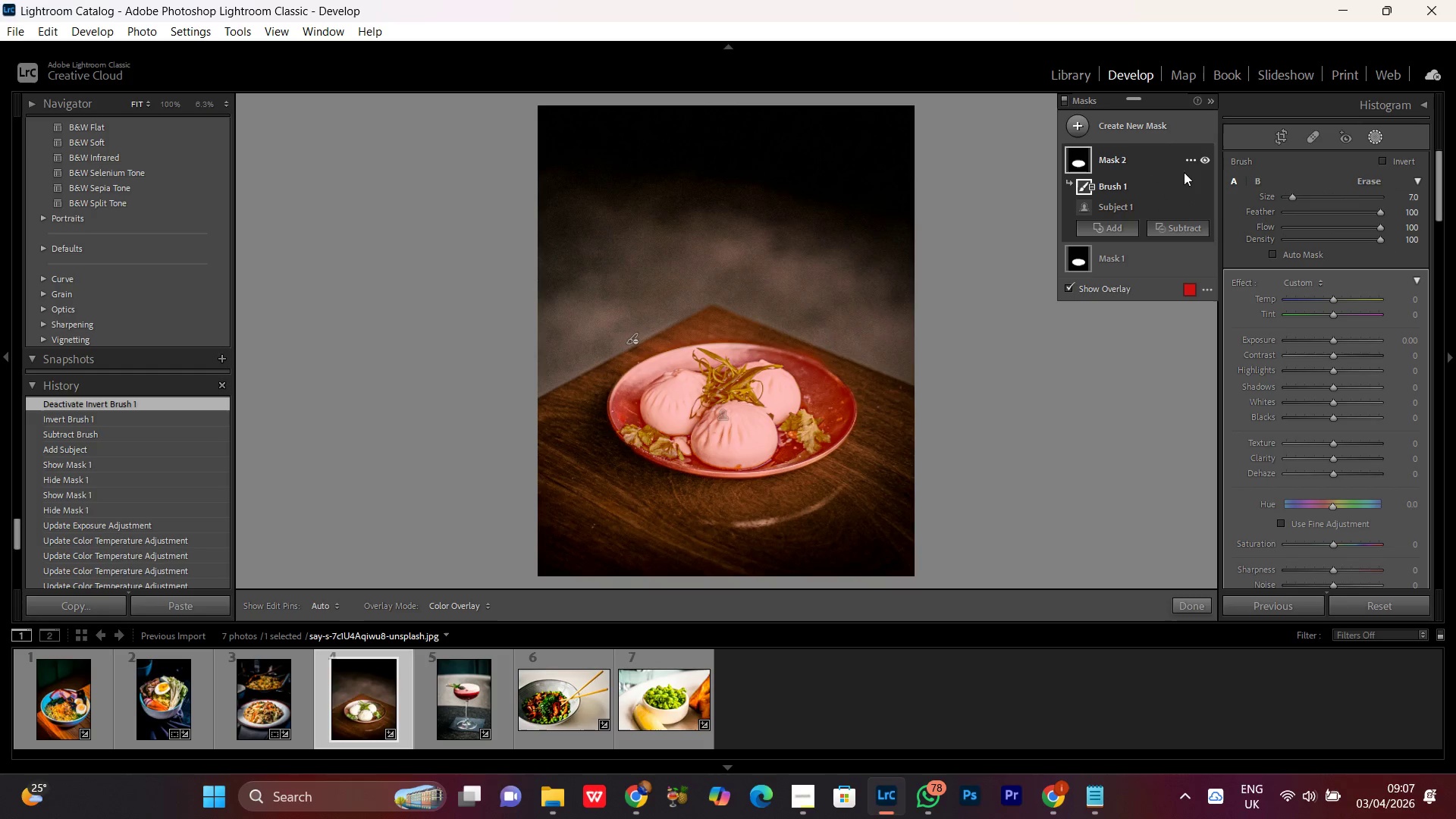 
left_click([1190, 159])
 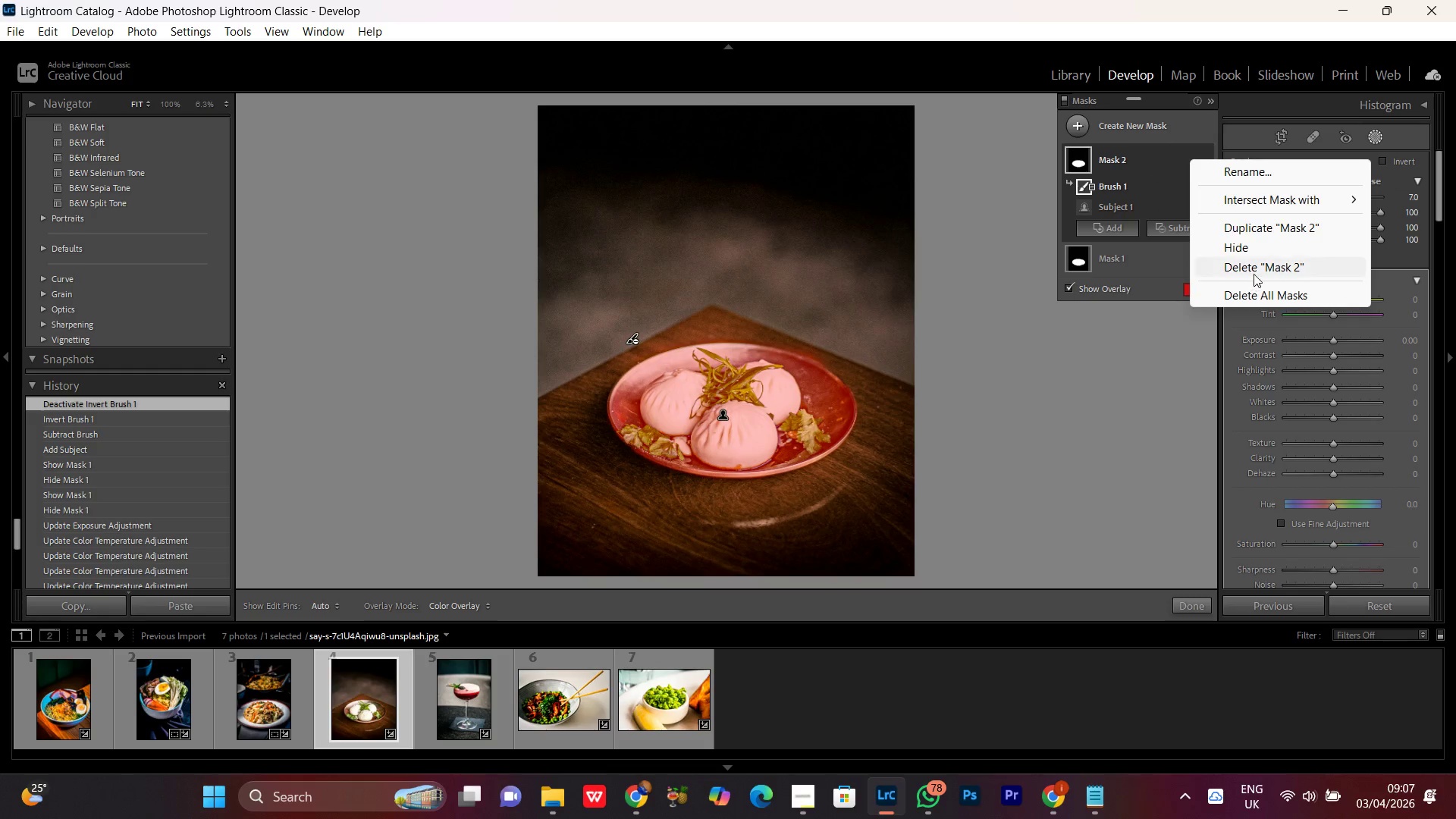 
left_click([1256, 271])
 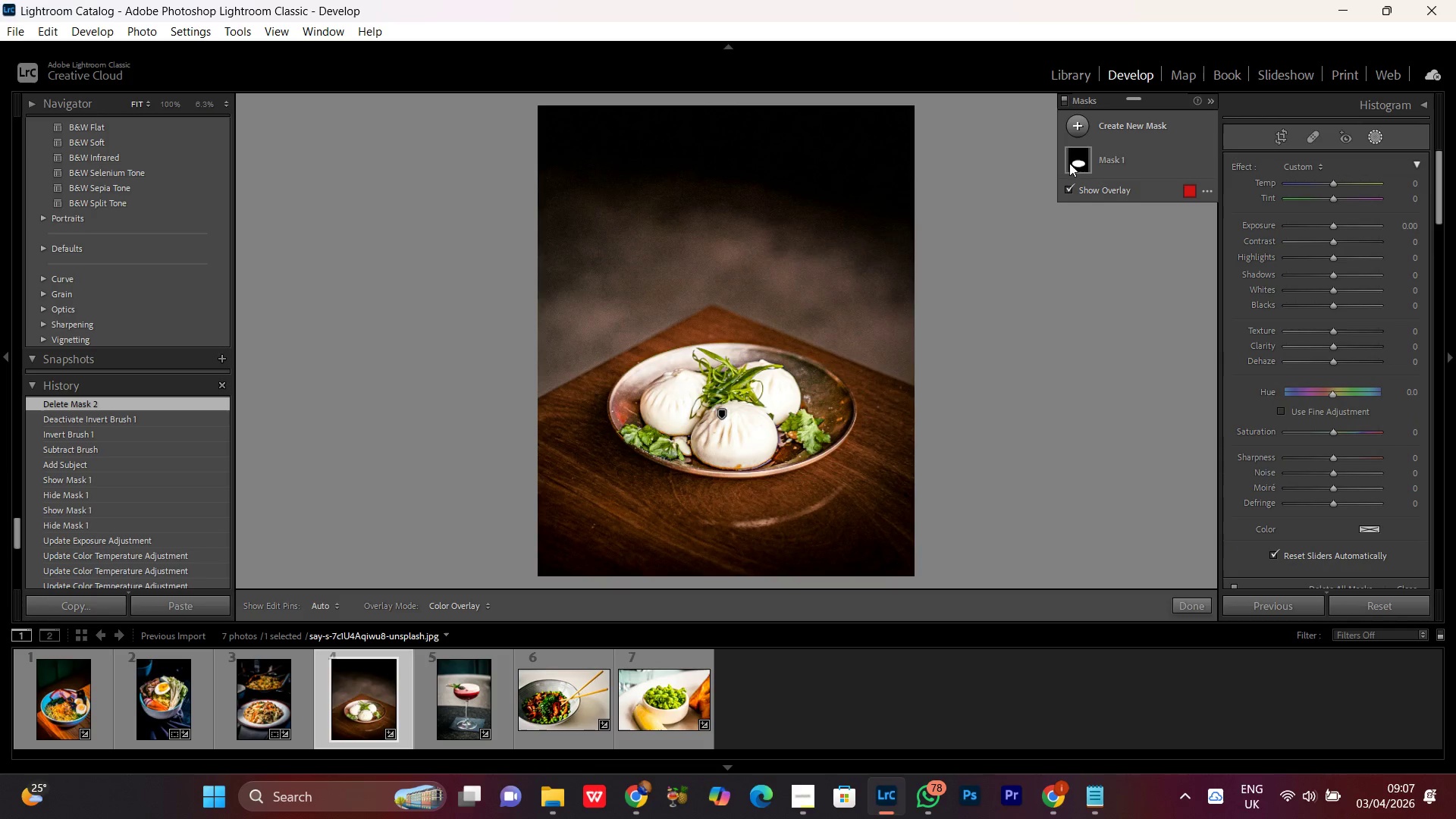 
left_click([1138, 119])
 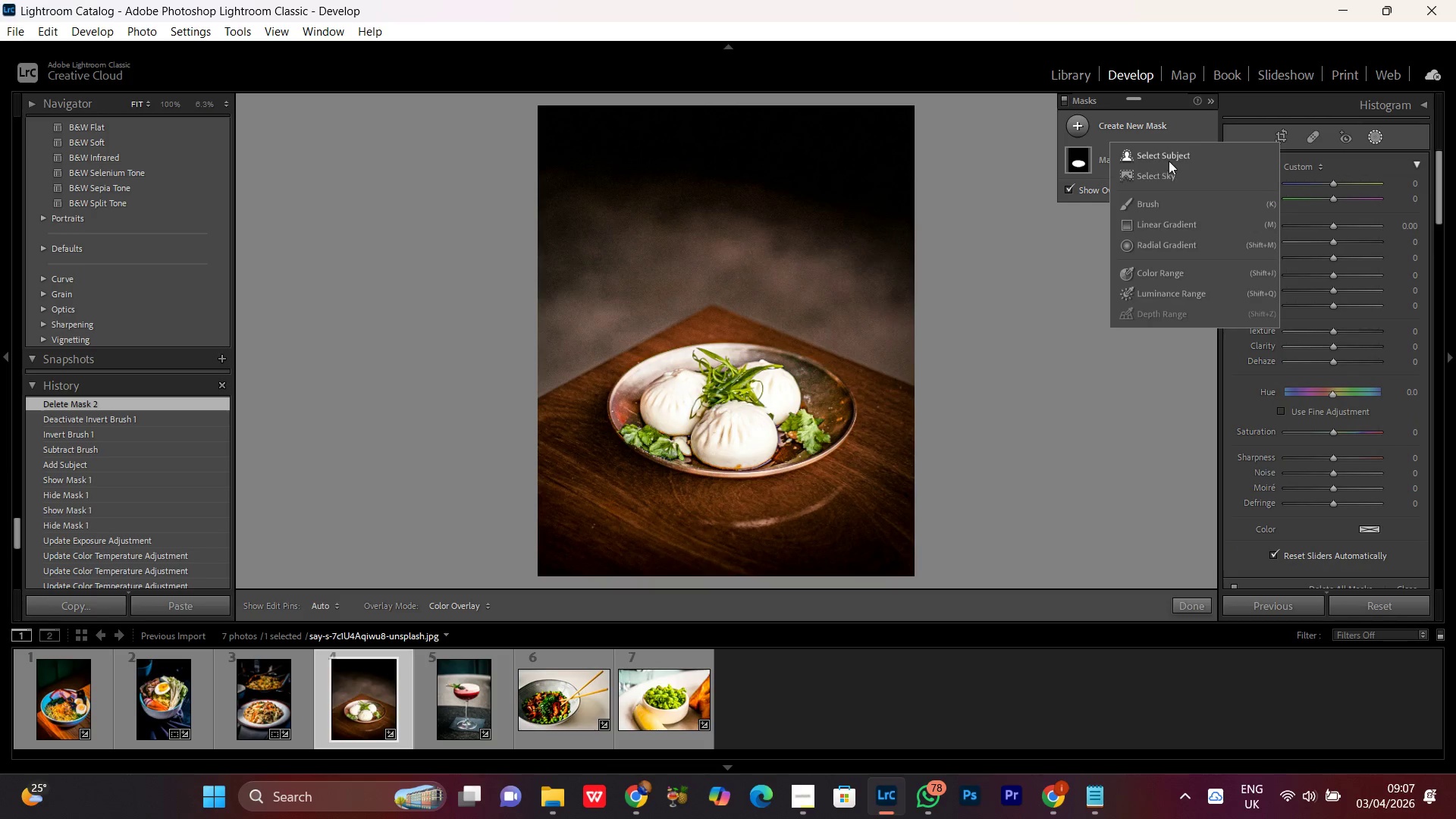 
left_click([1169, 159])
 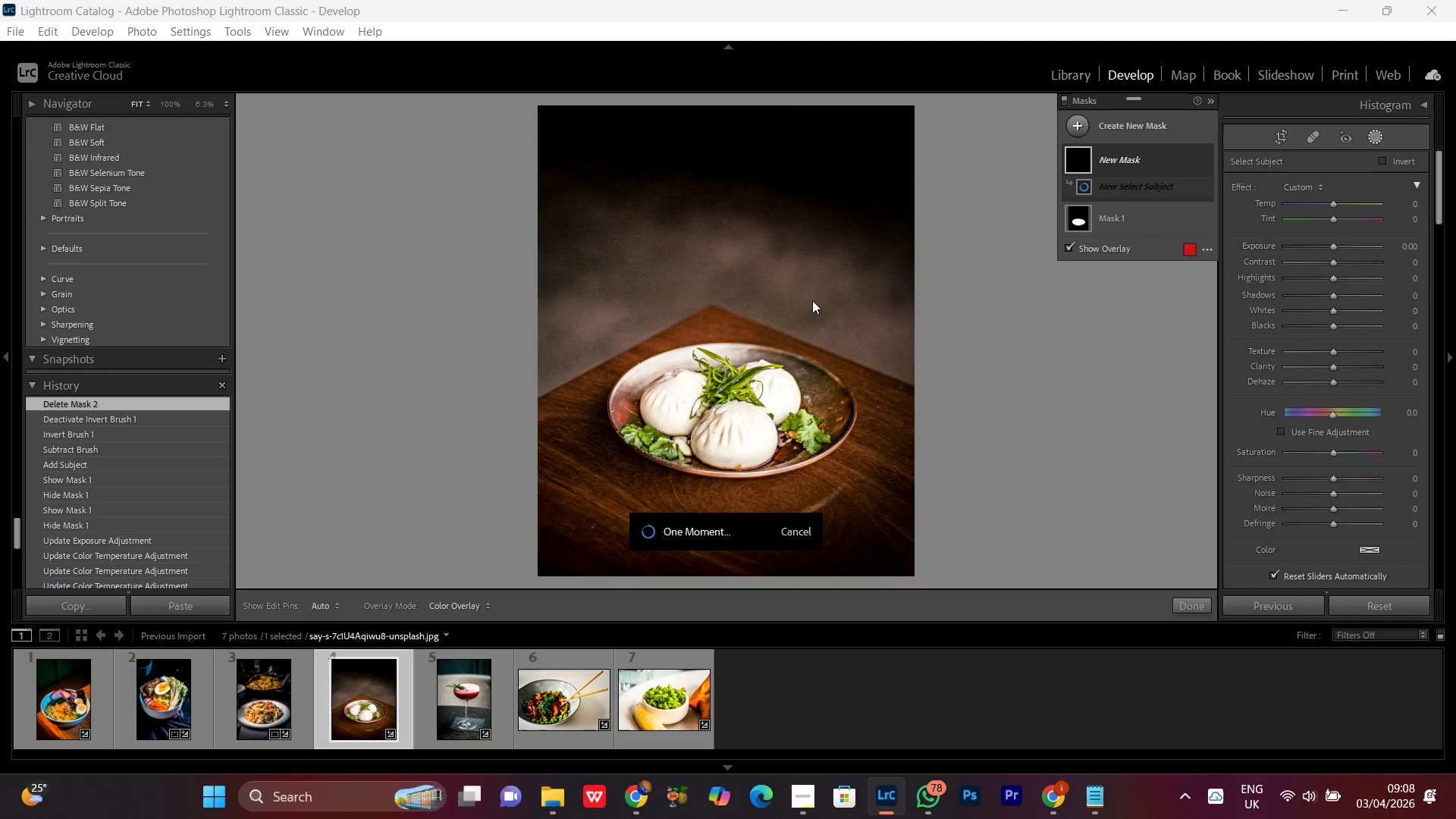 
wait(13.61)
 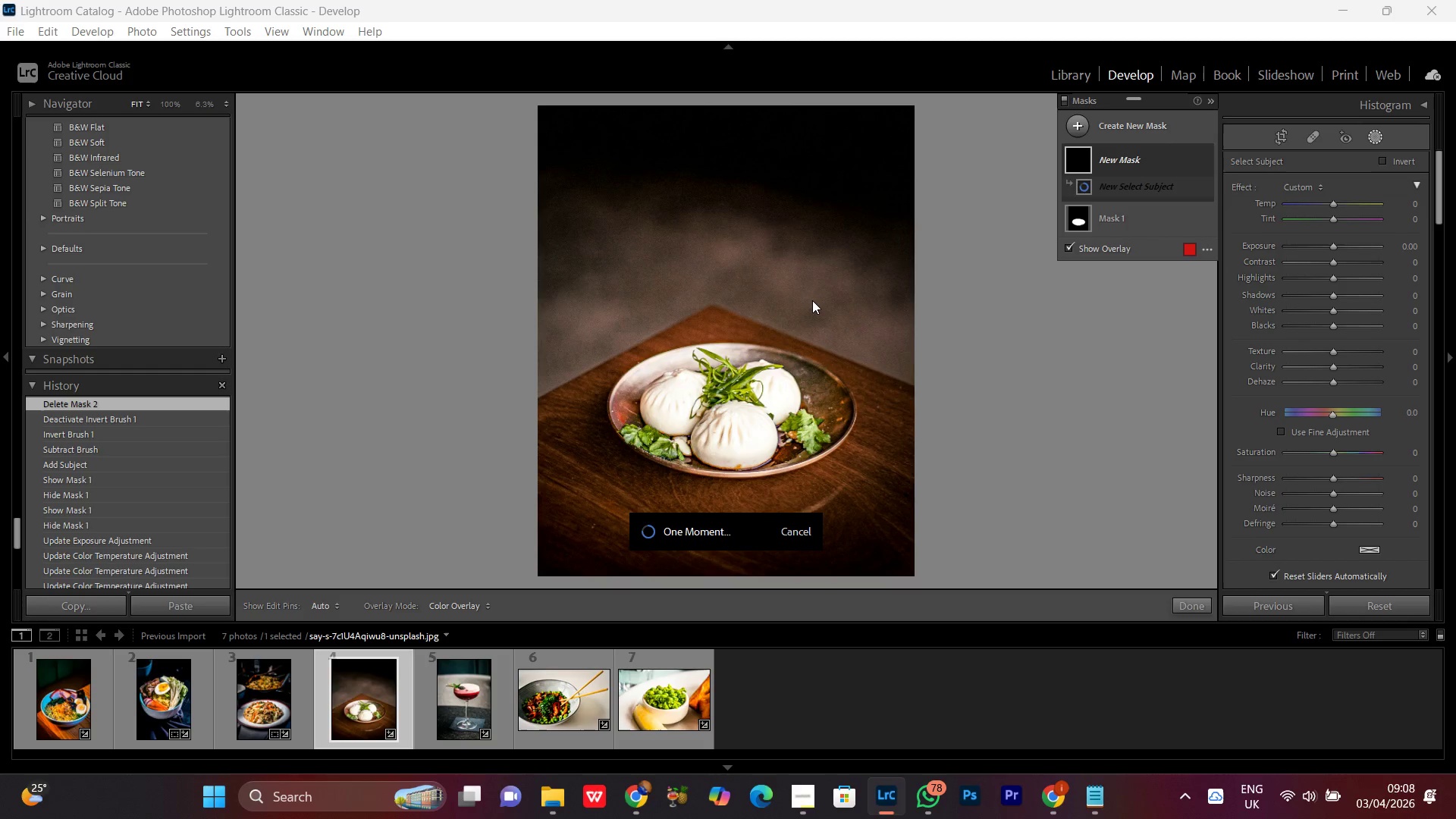 
left_click([1384, 161])
 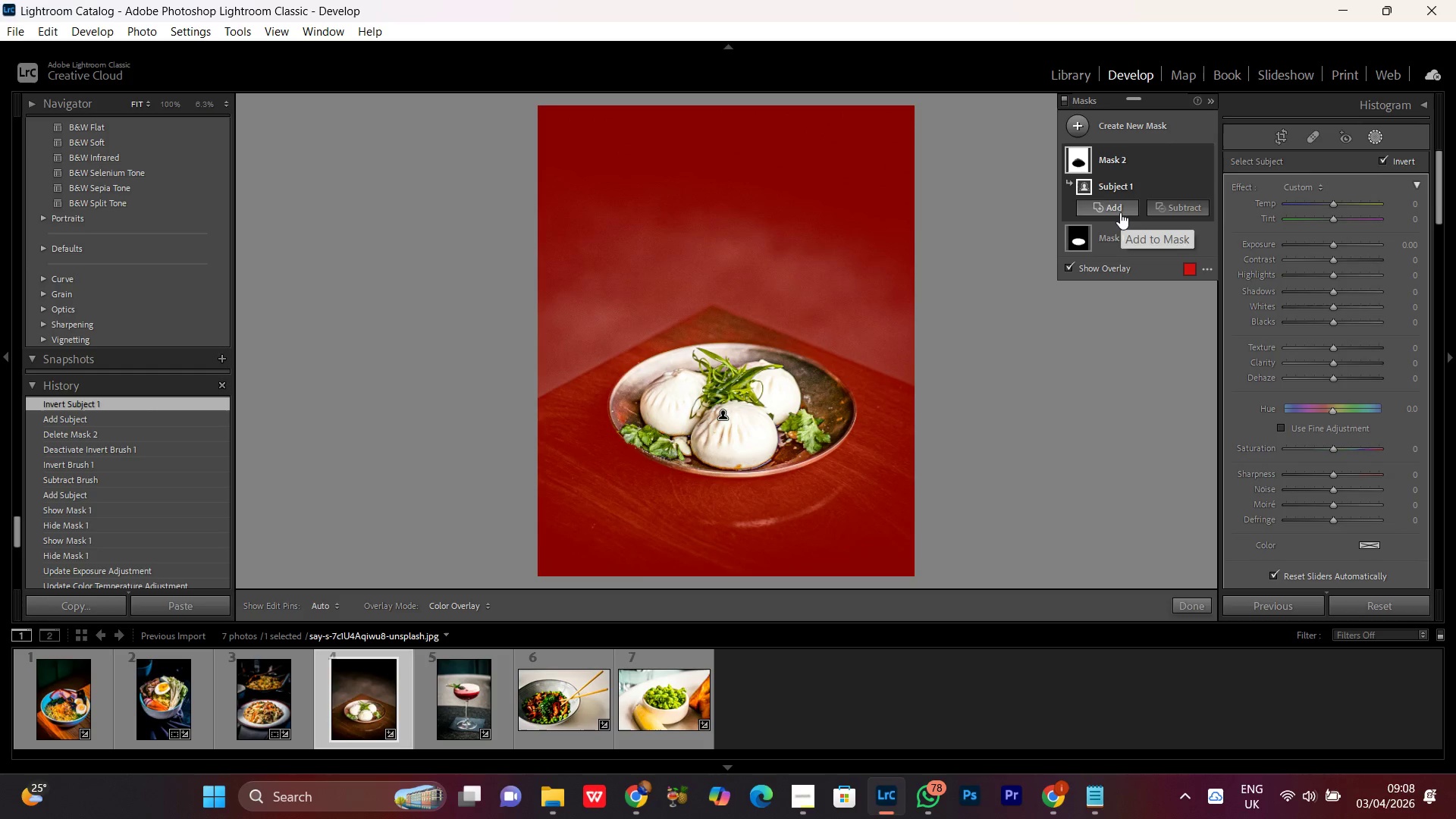 
left_click([1113, 211])
 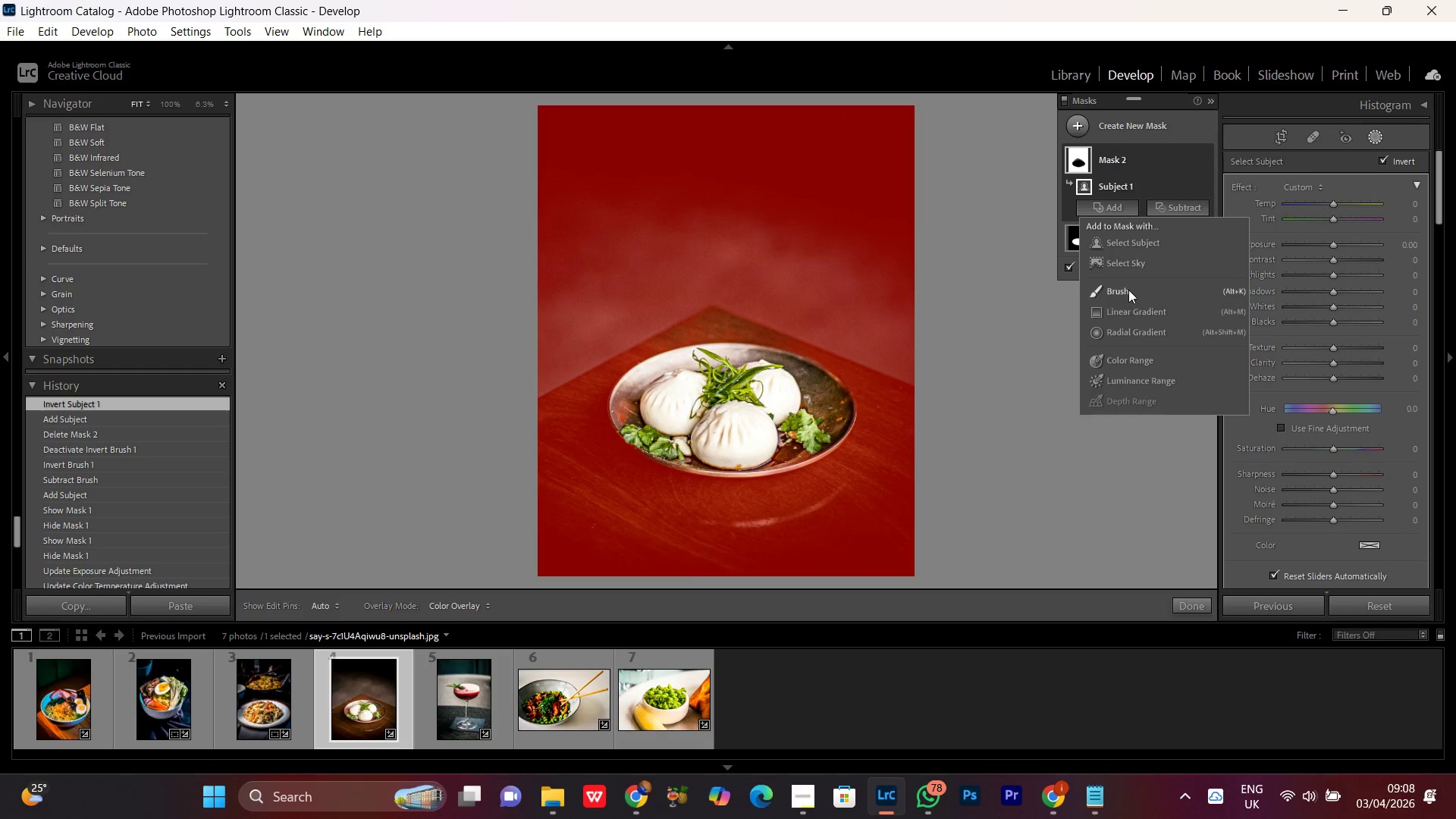 
left_click([1128, 290])
 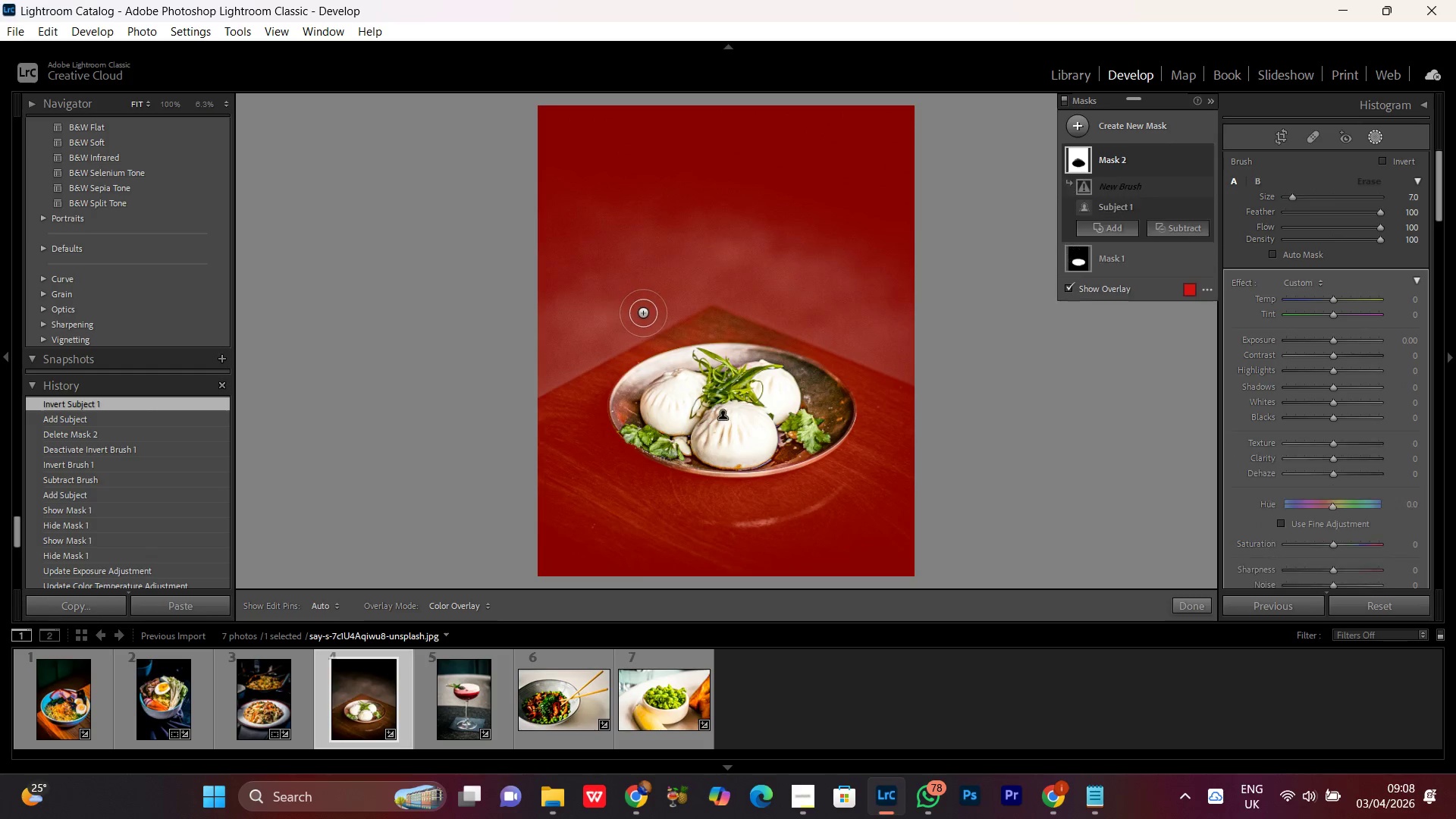 
left_click_drag(start_coordinate=[643, 315], to_coordinate=[859, 290])
 